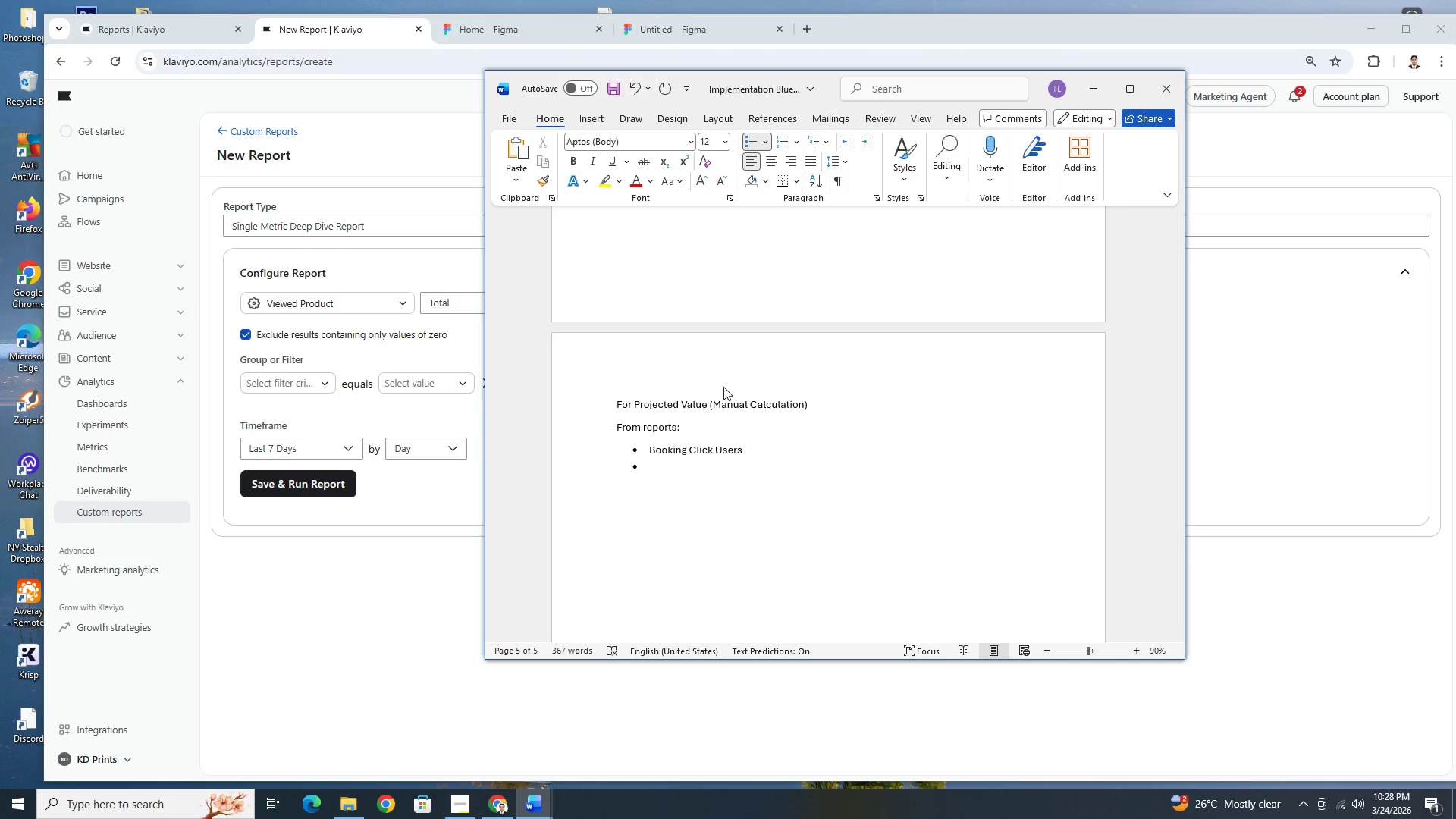 
type(Conversion Rate)
 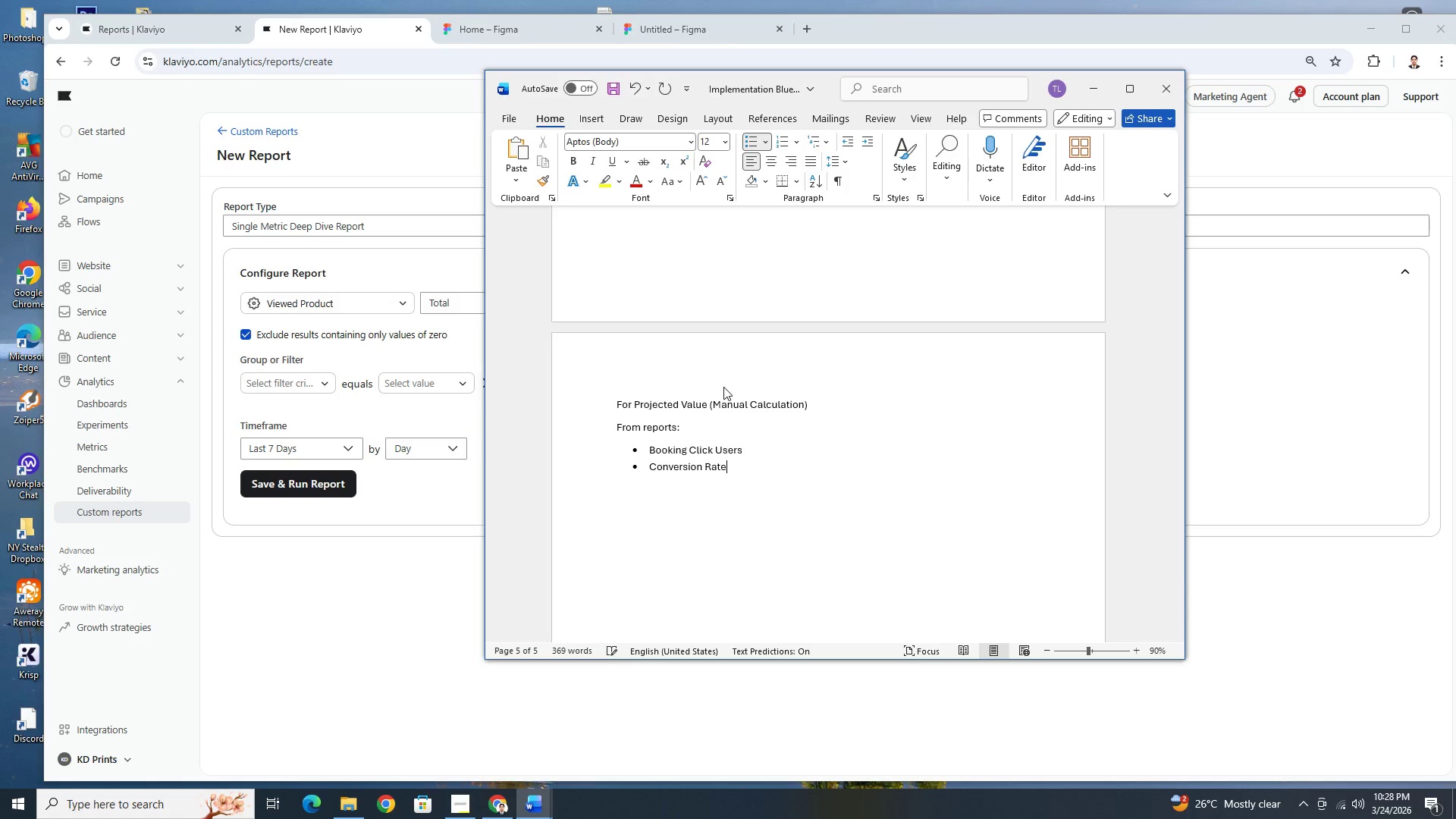 
key(Enter)
 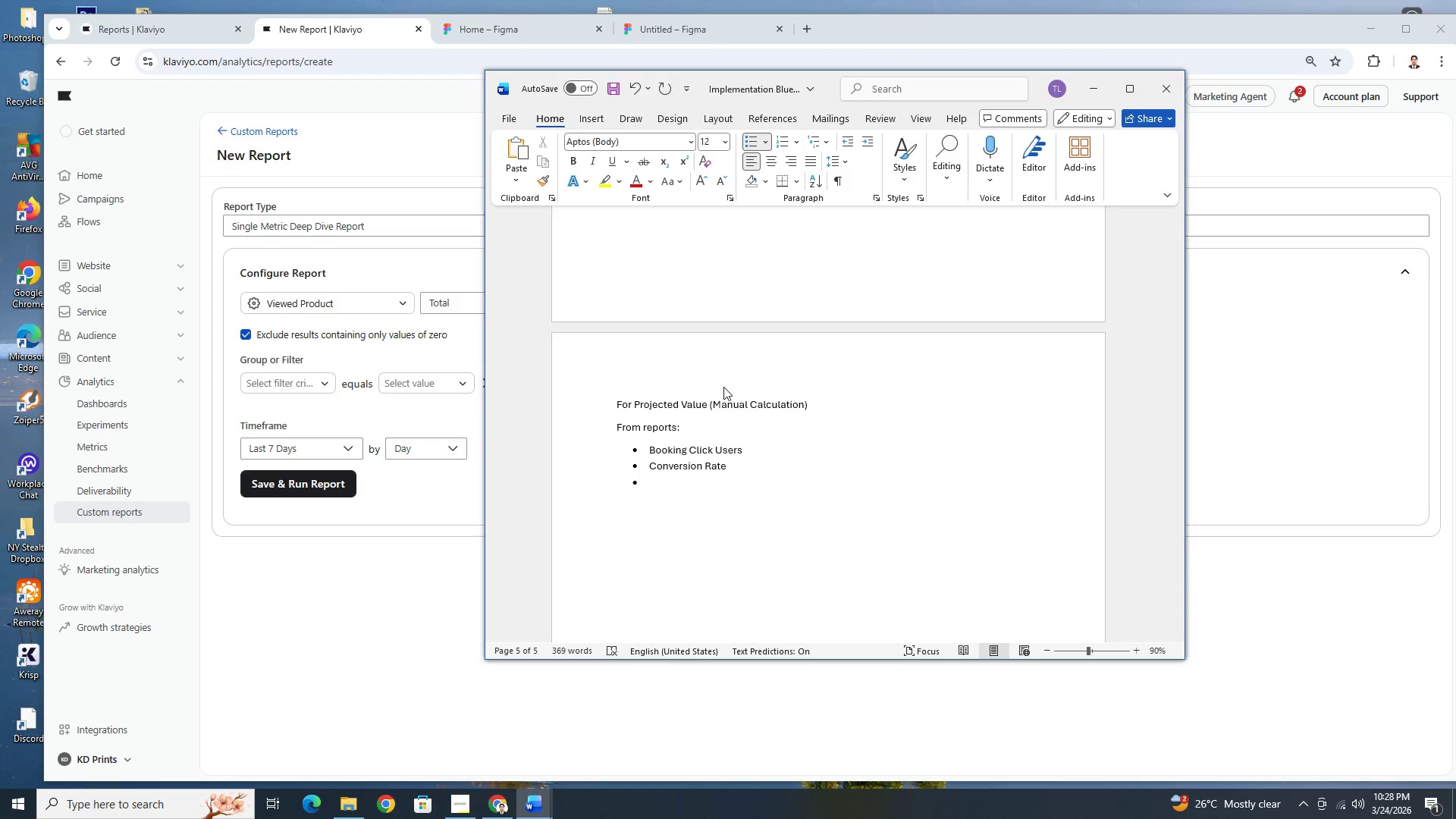 
type(Avg Treatment Value)
 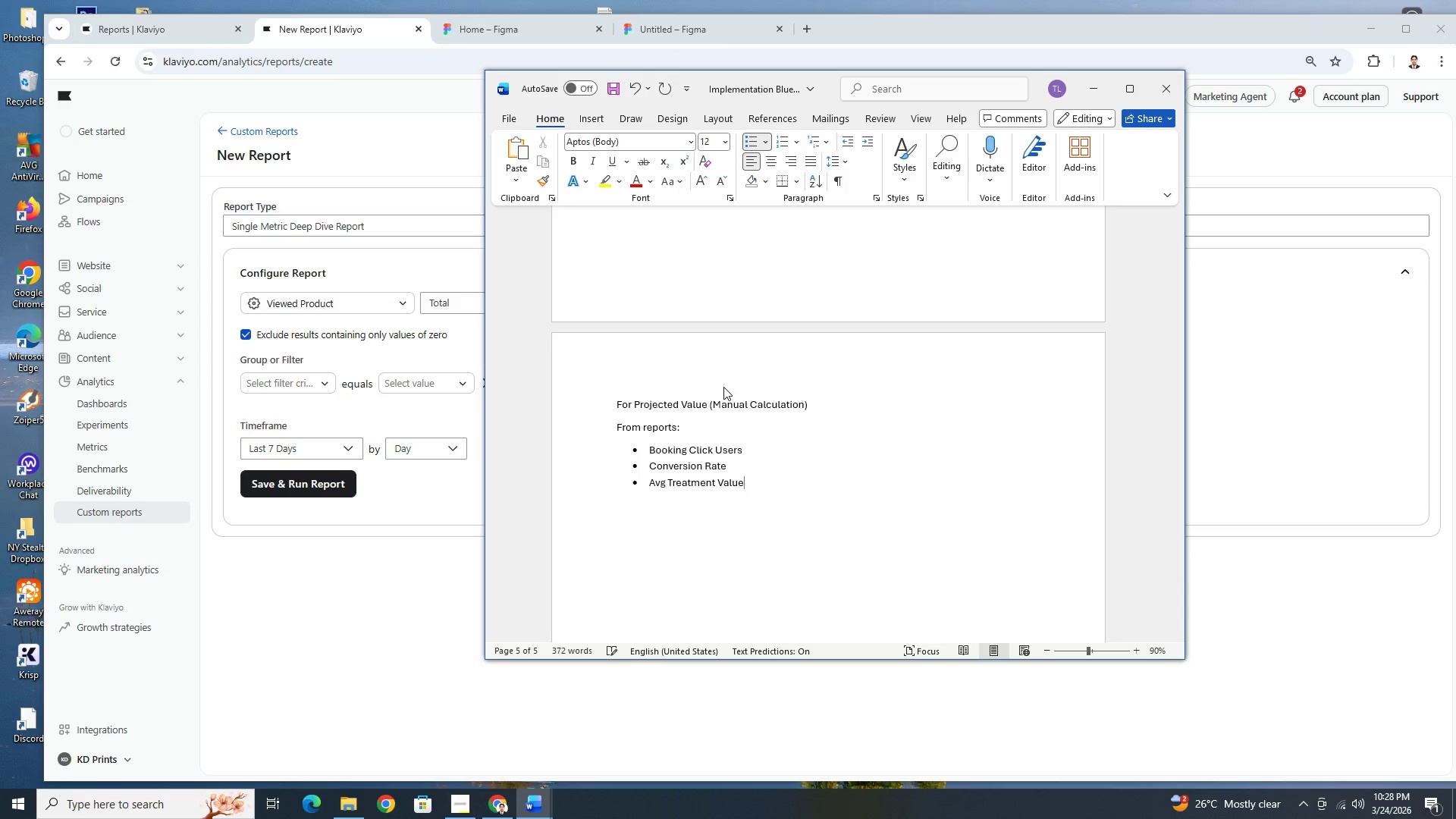 
wait(5.28)
 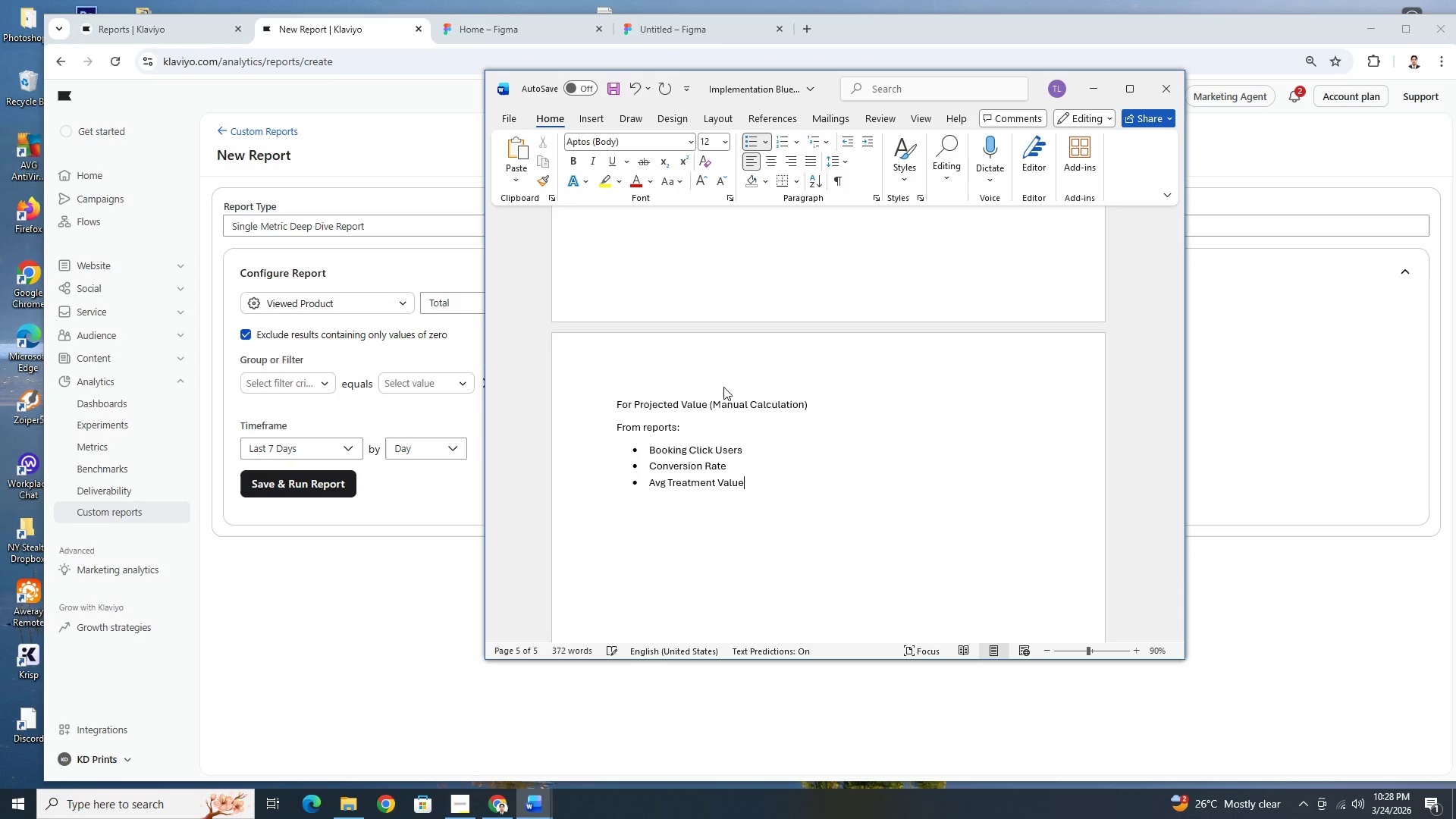 
key(Enter)
 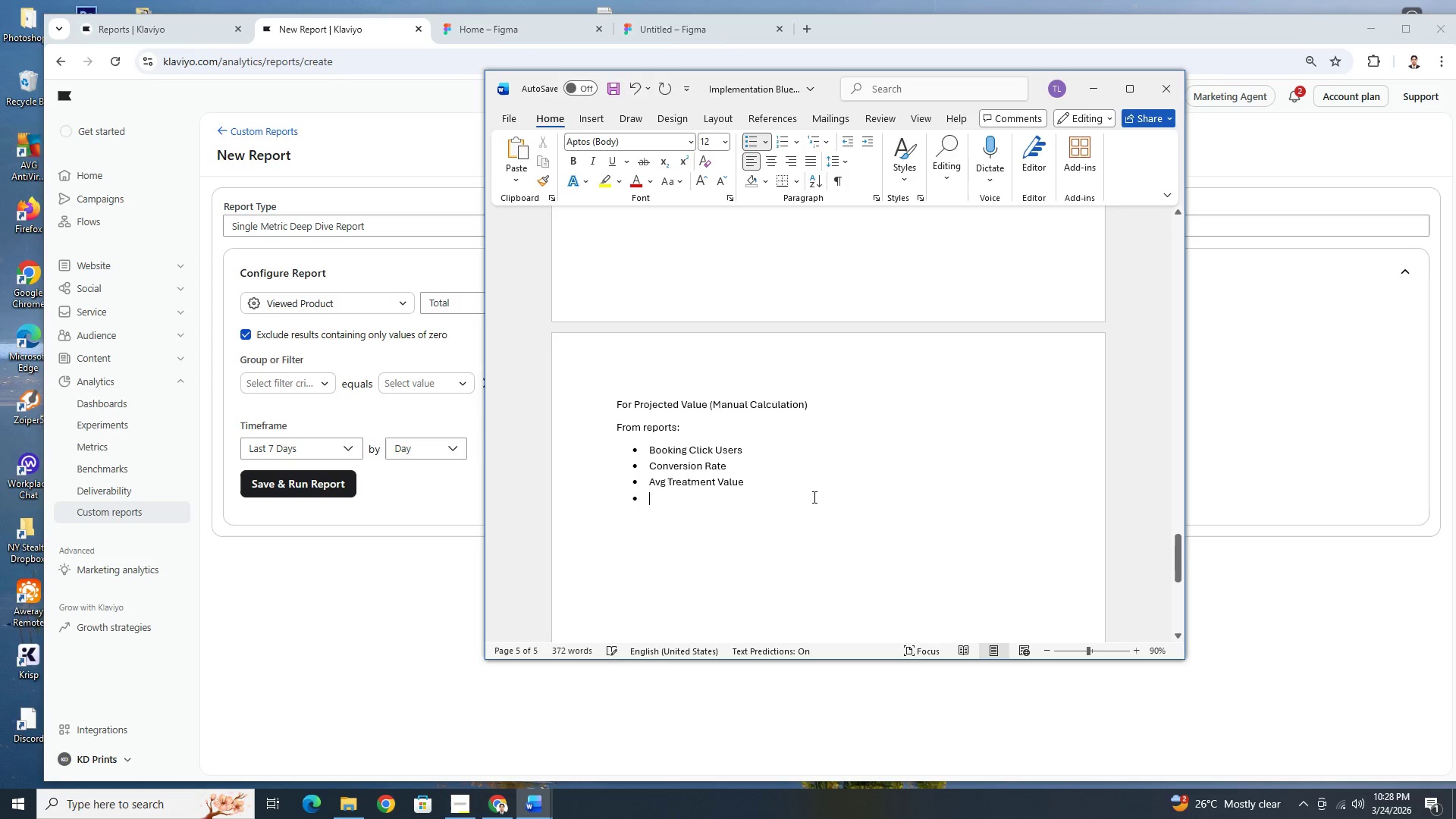 
key(Enter)
 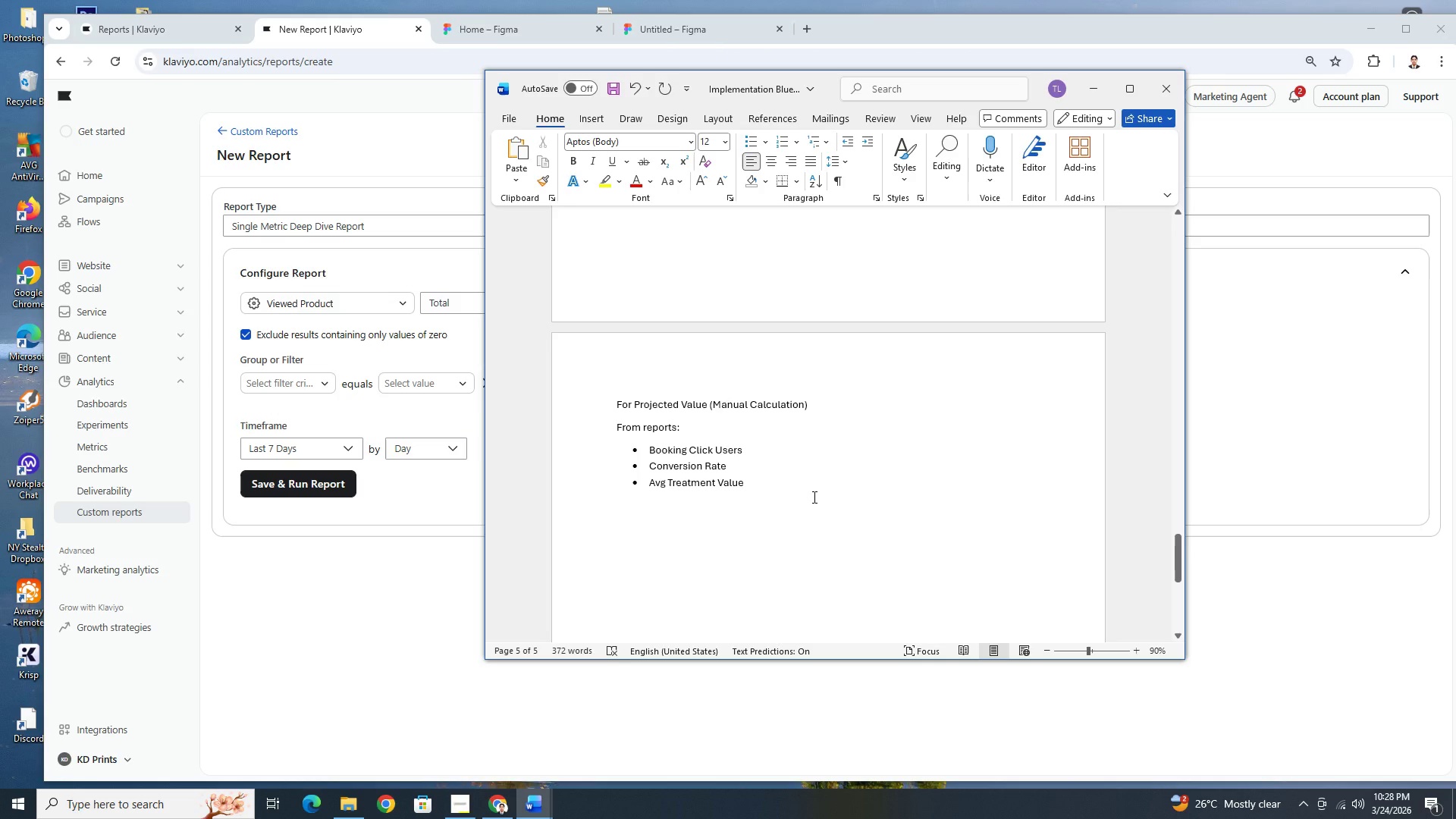 
type(Apply Formula:)
 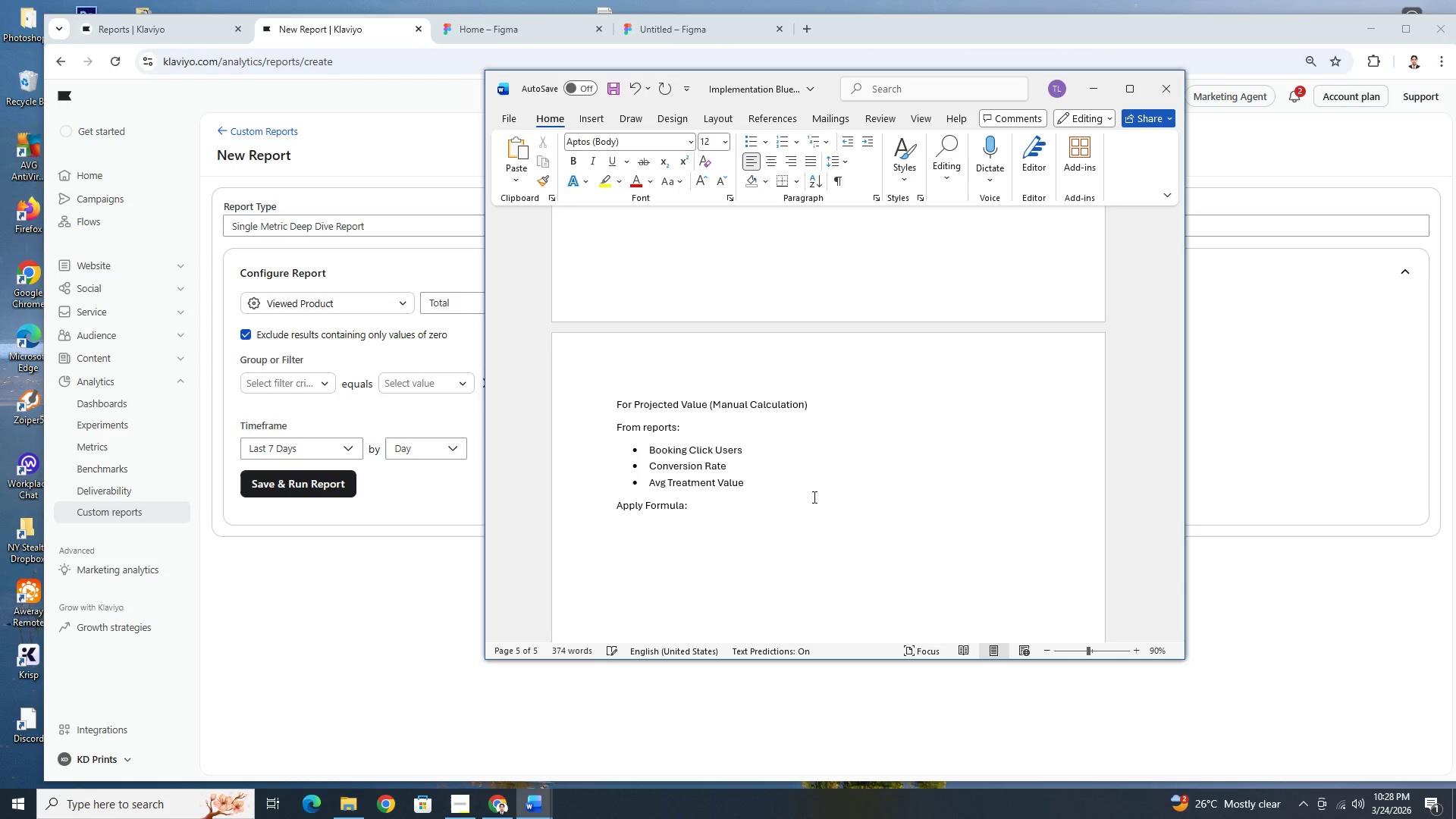 
key(Enter)
 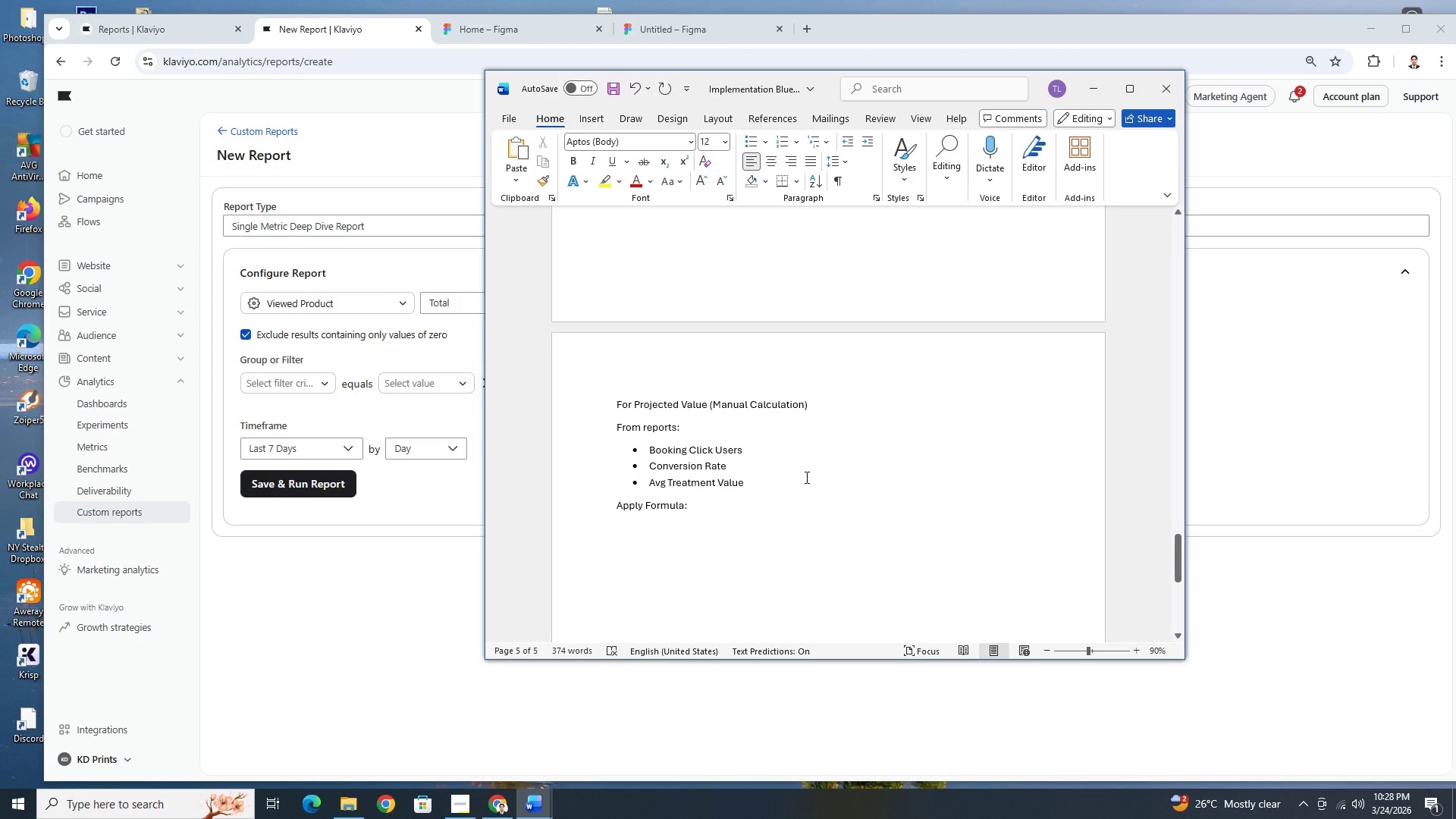 
wait(5.39)
 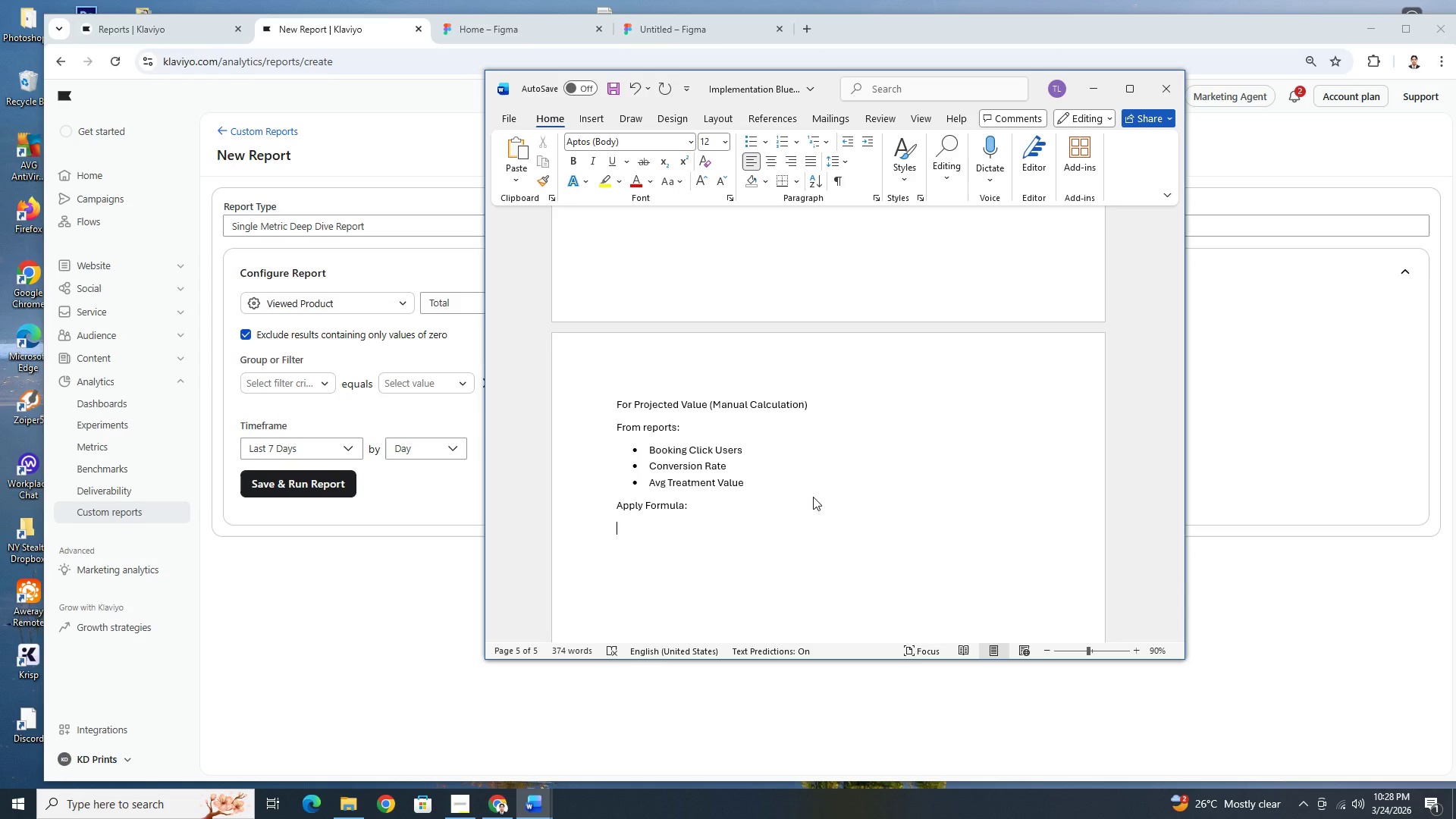 
type(Projected Value = Booking Clicker)
key(Backspace)
key(Backspace)
type( Uers X )
key(Backspace)
key(Backspace)
type(x )
 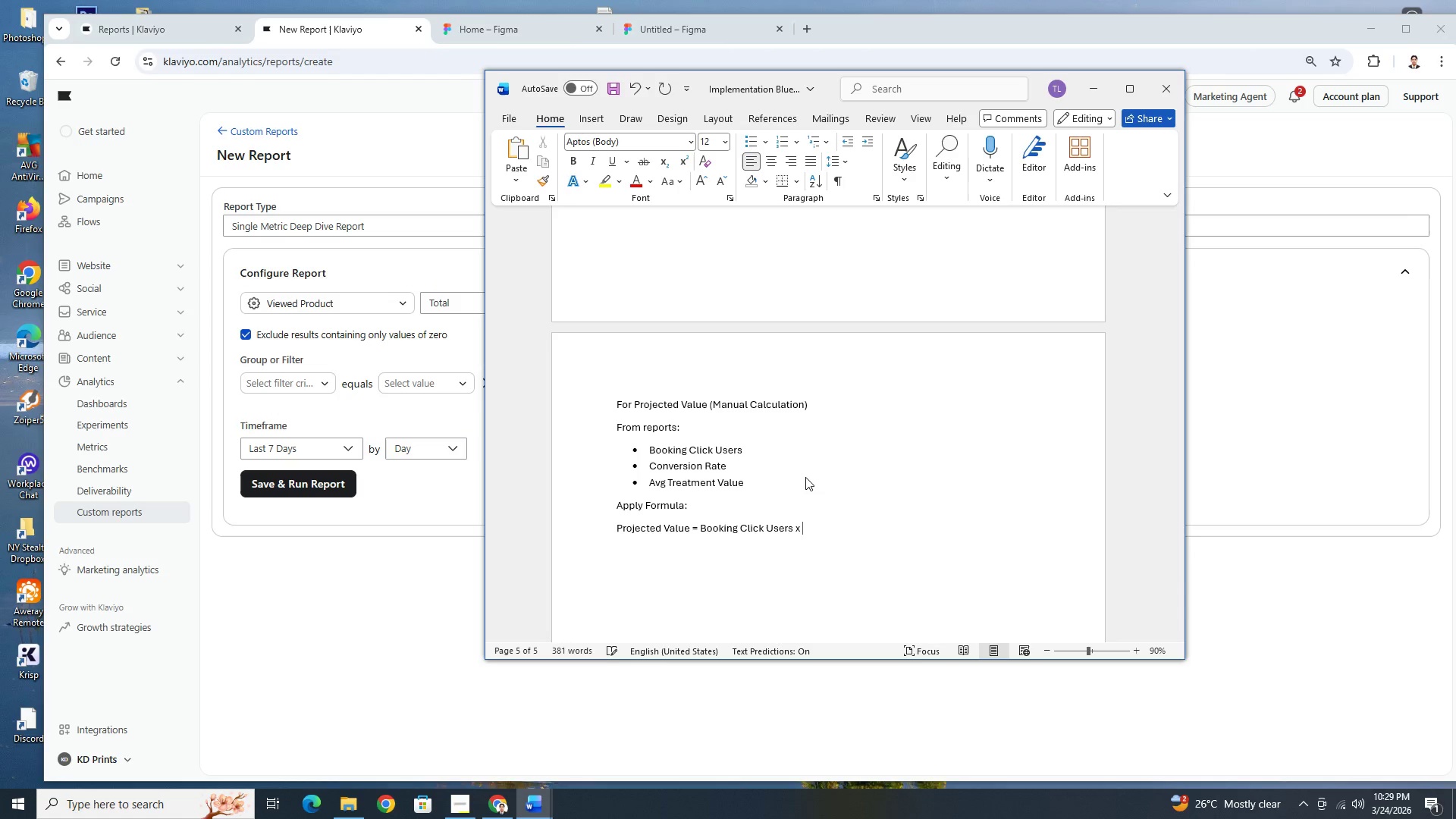 
type(Conversion Rate x Avf)
key(Backspace)
type(g Treatment Value)
 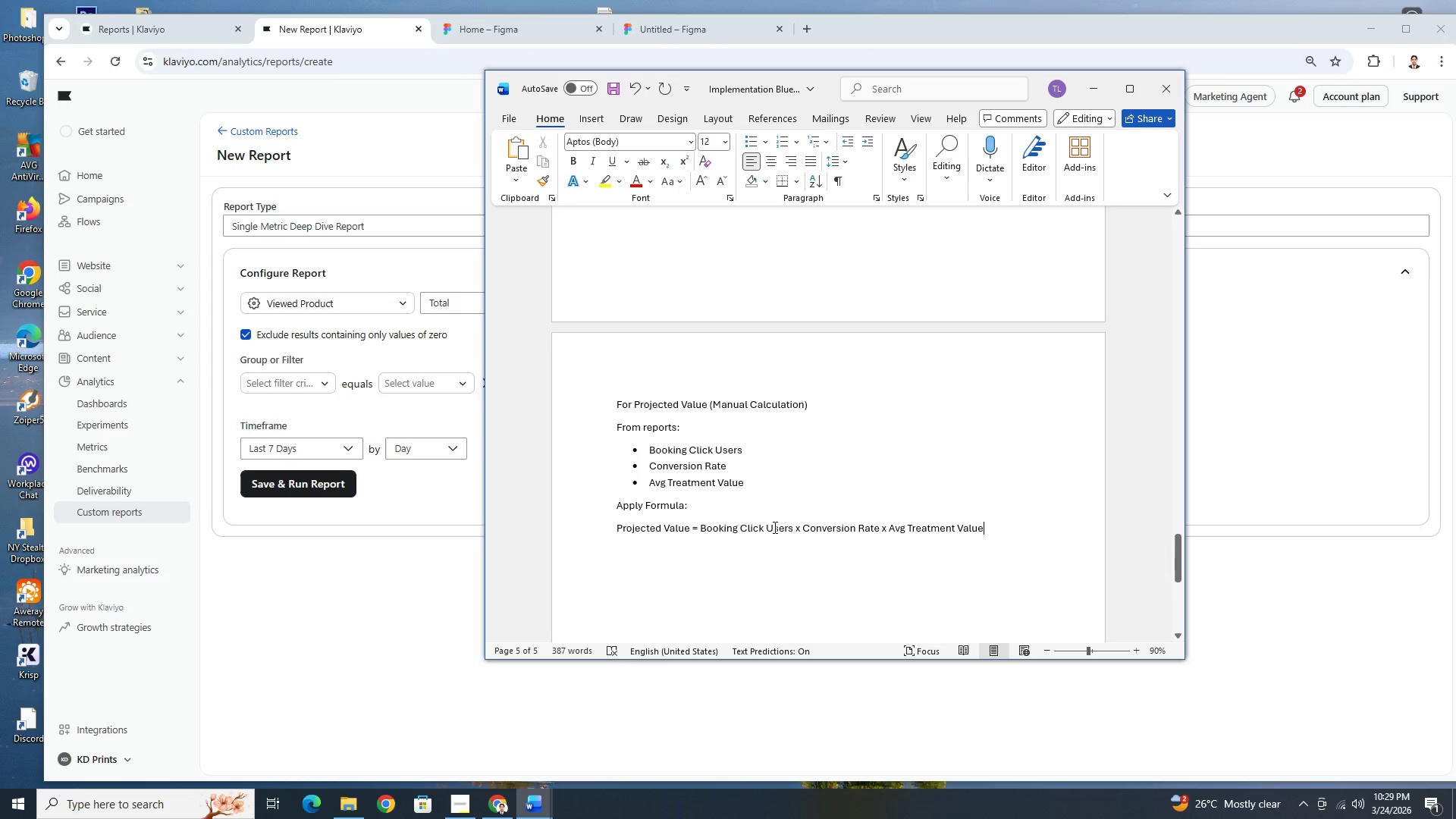 
left_click([793, 527])
 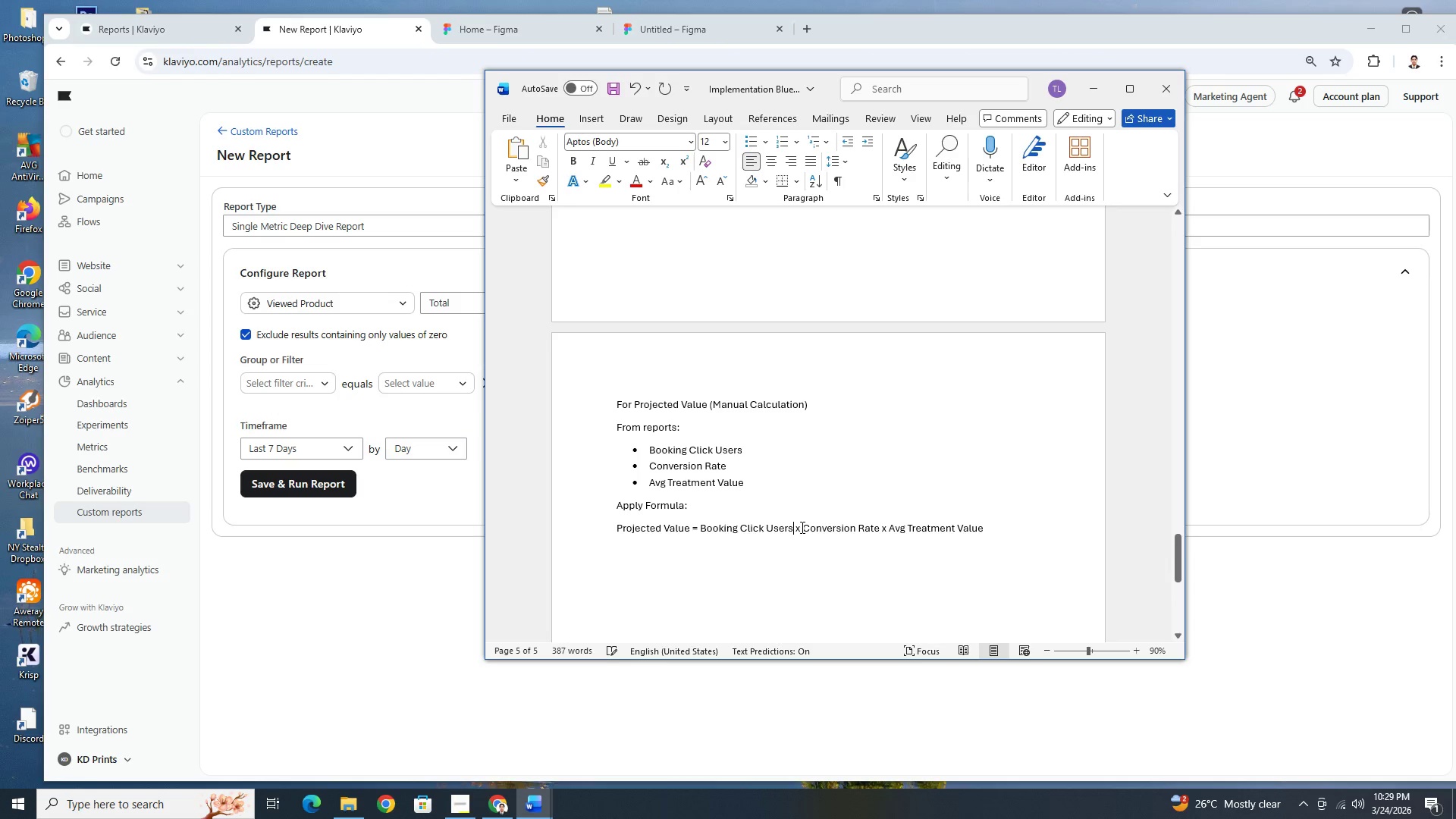 
key(Space)
 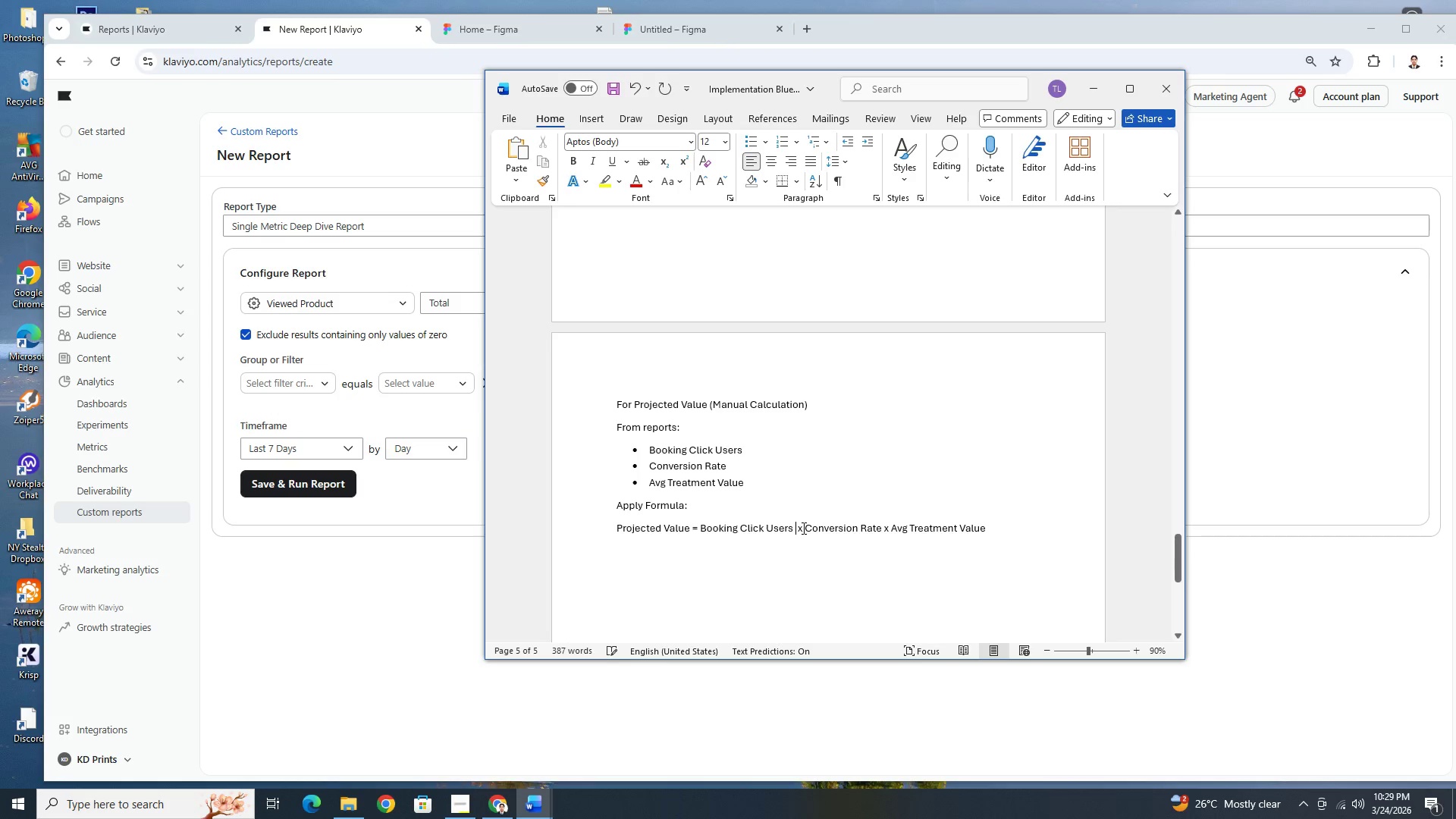 
left_click([802, 528])
 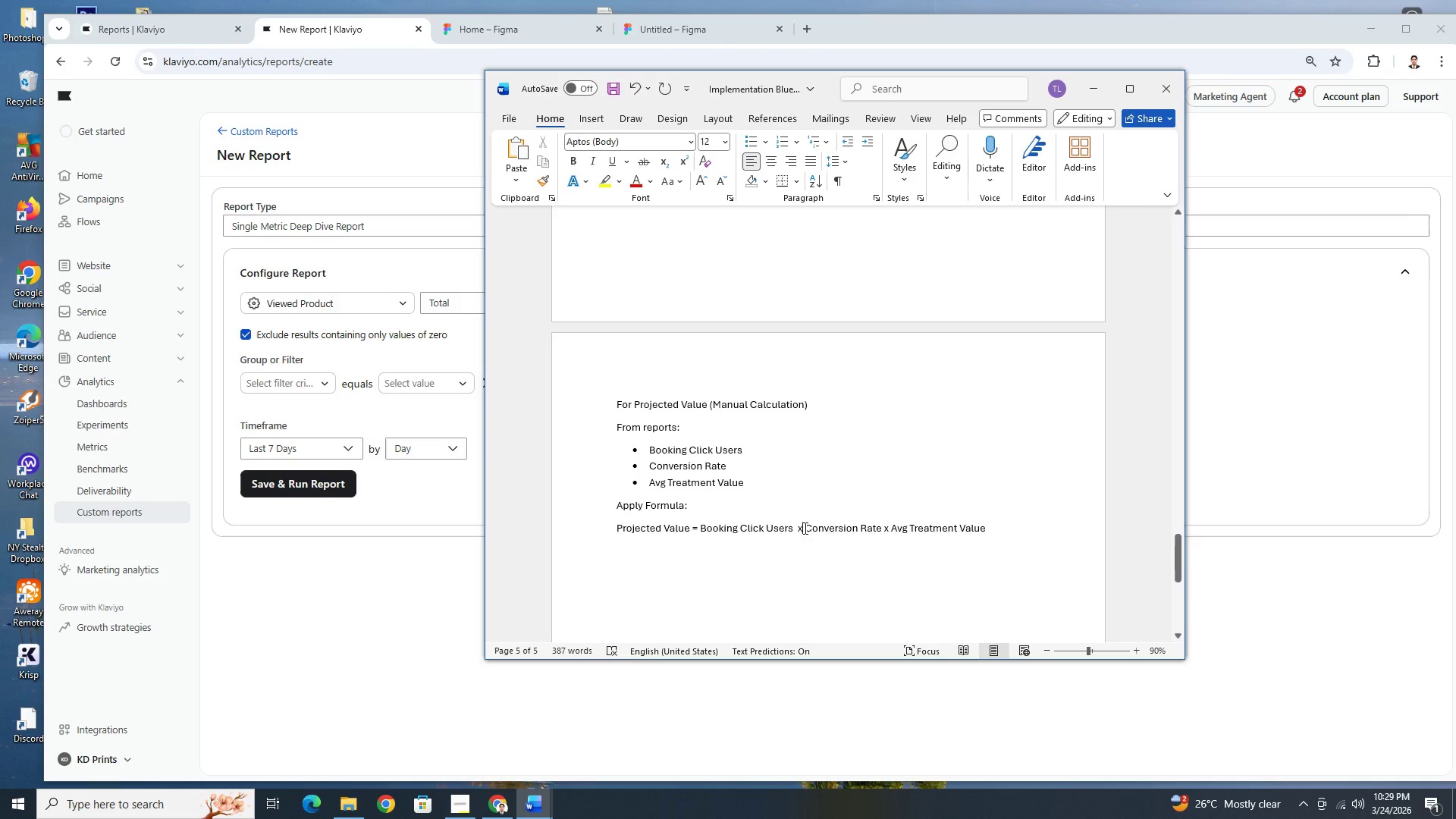 
key(Space)
 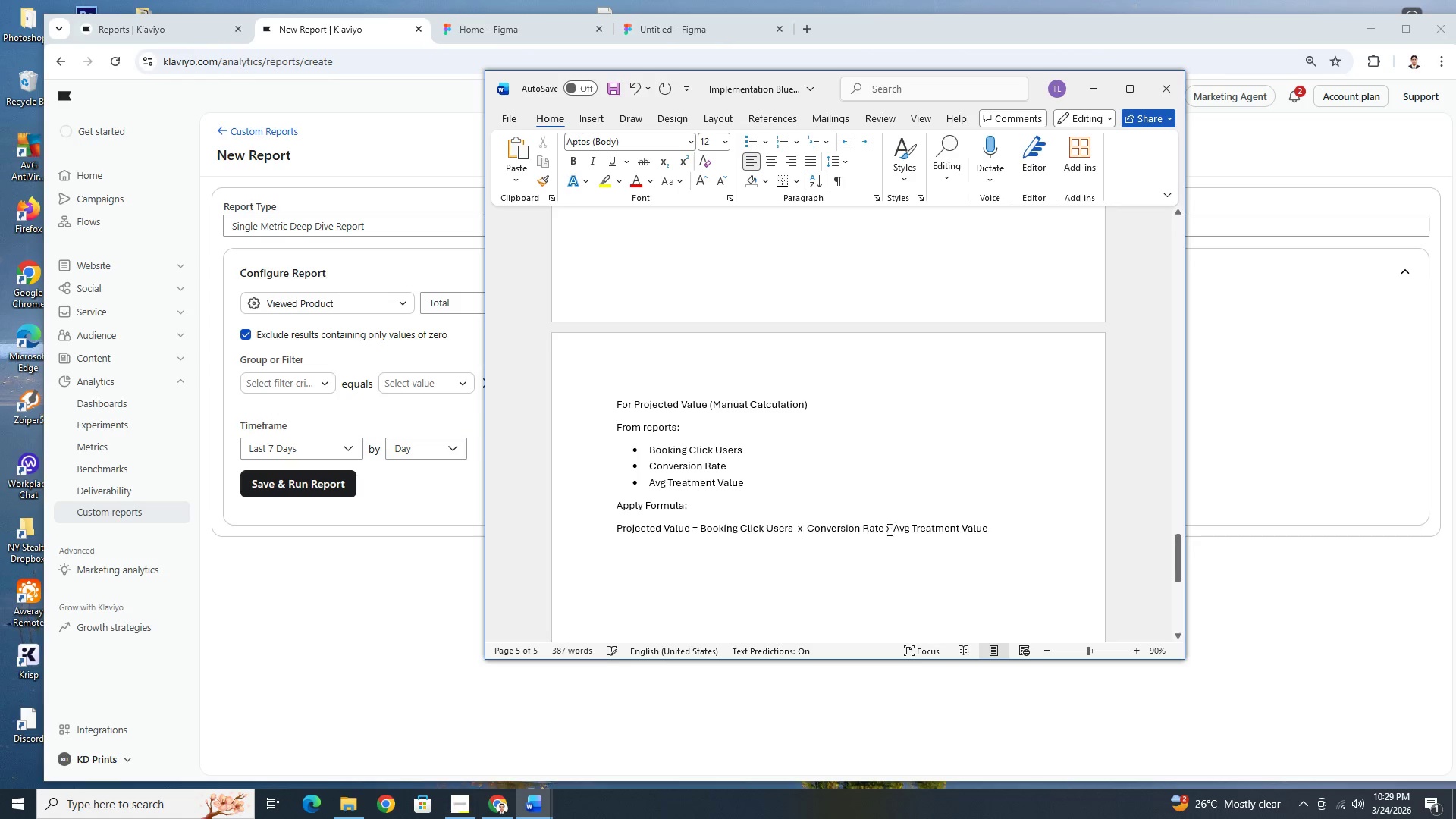 
left_click([885, 529])
 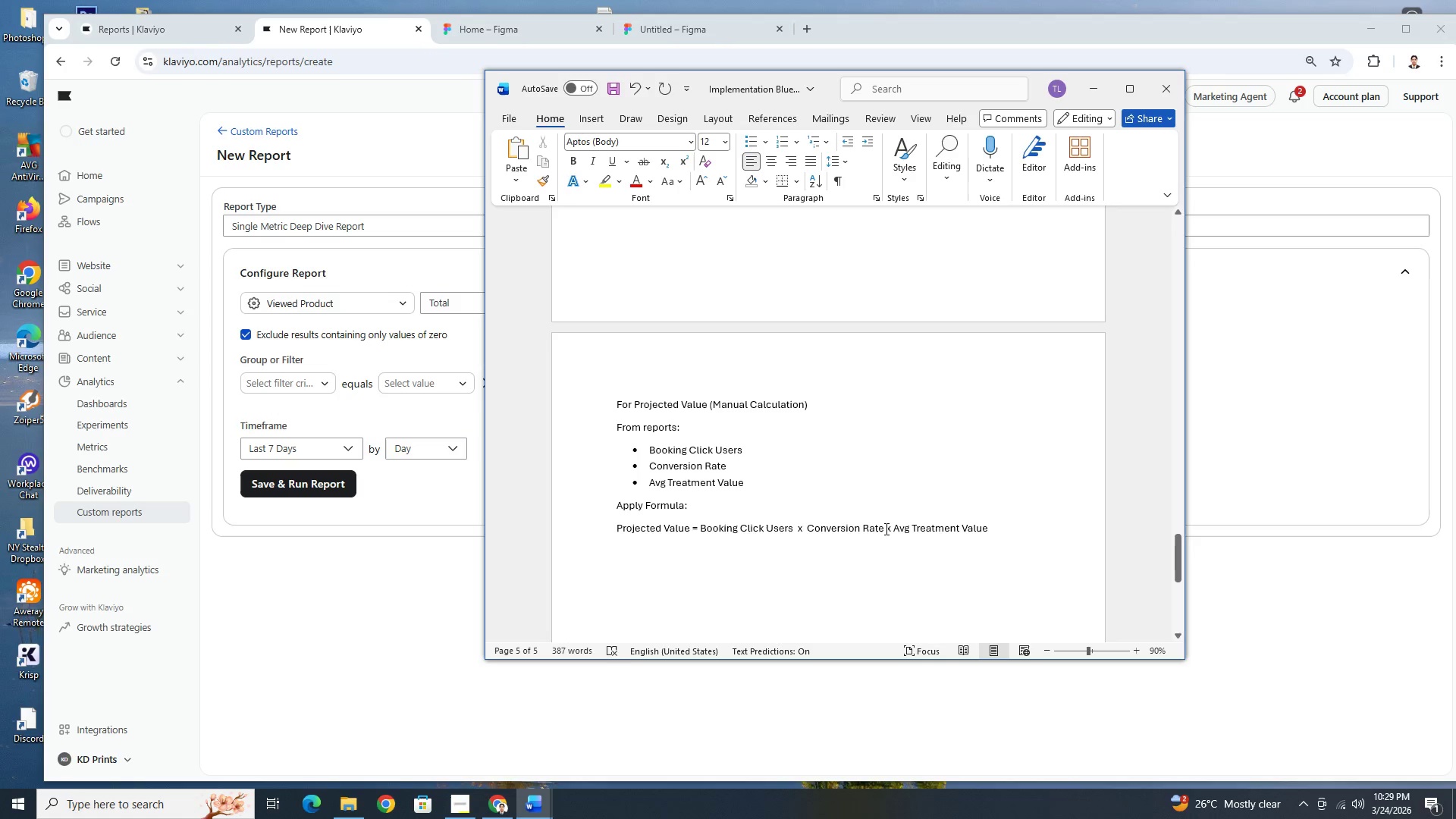 
key(Space)
 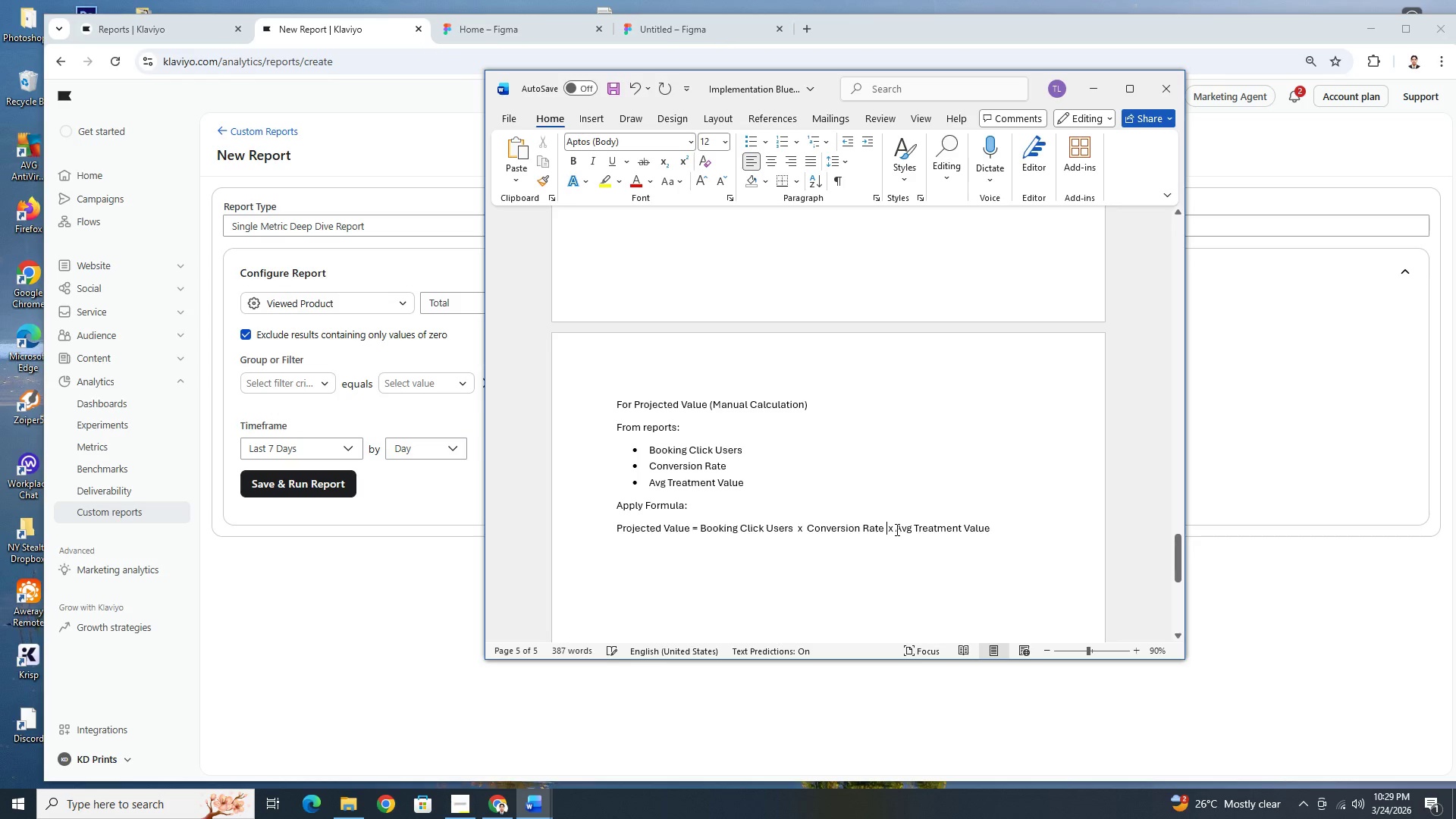 
double_click([896, 529])
 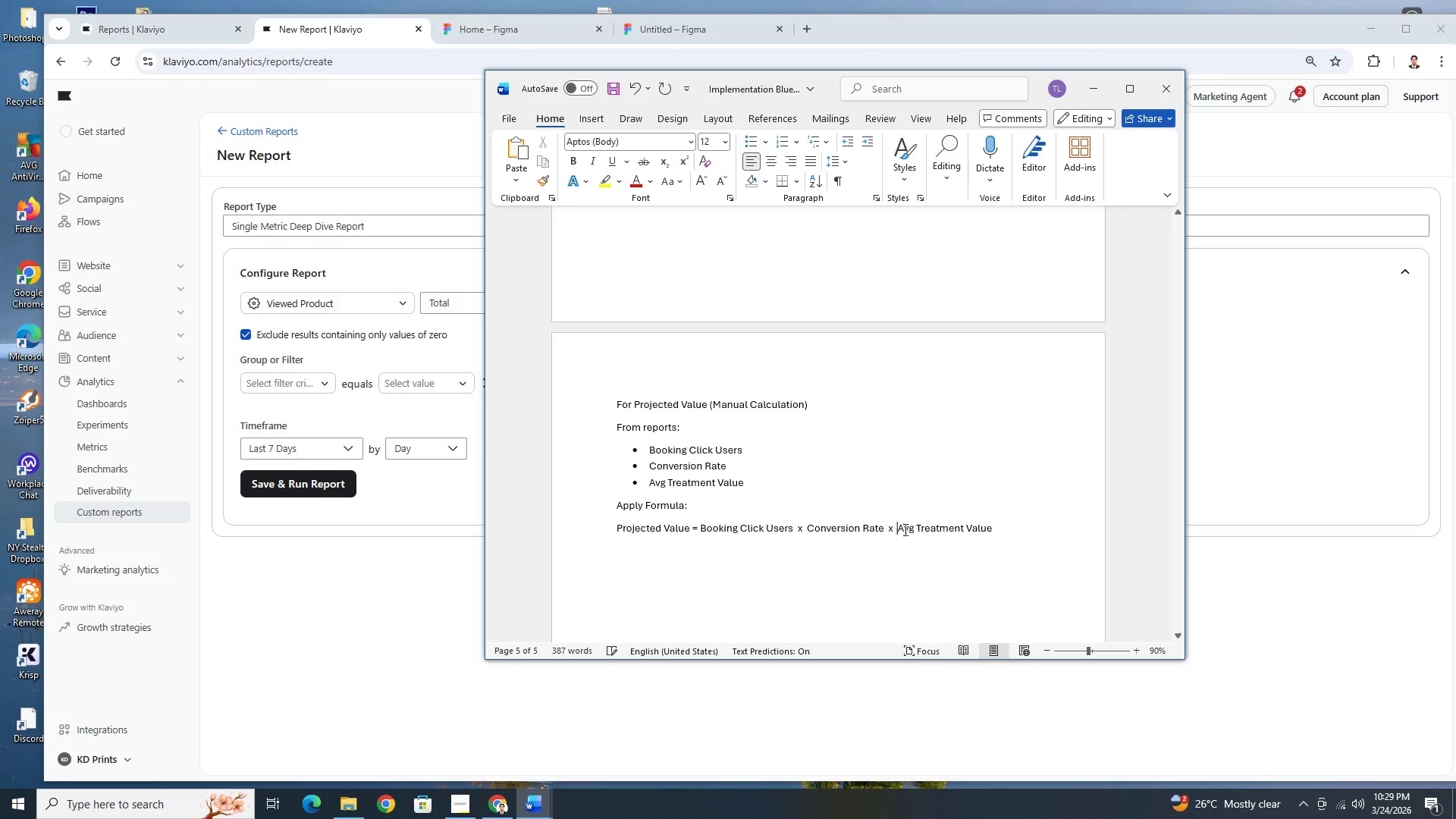 
key(Space)
 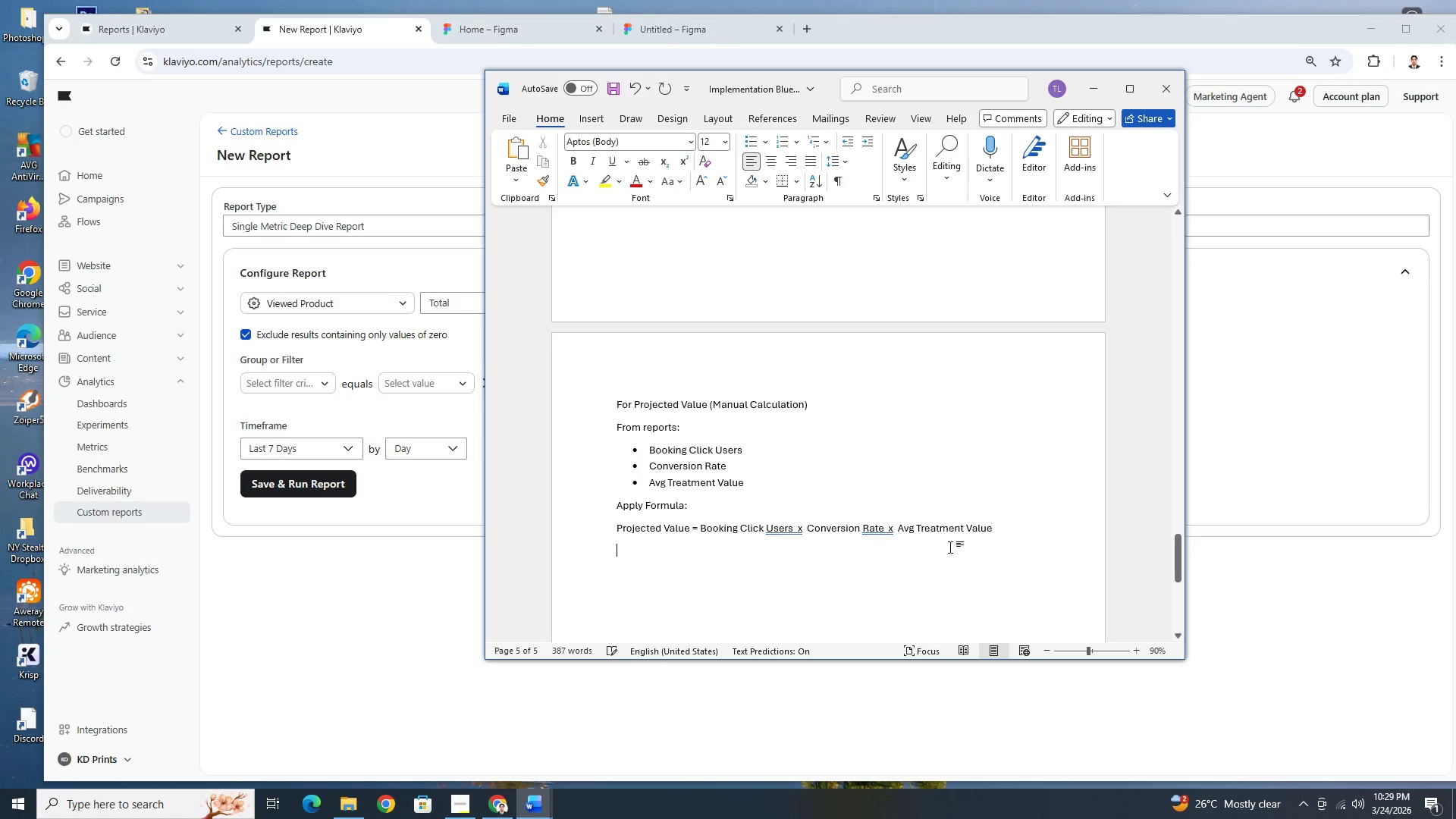 
double_click([997, 538])
 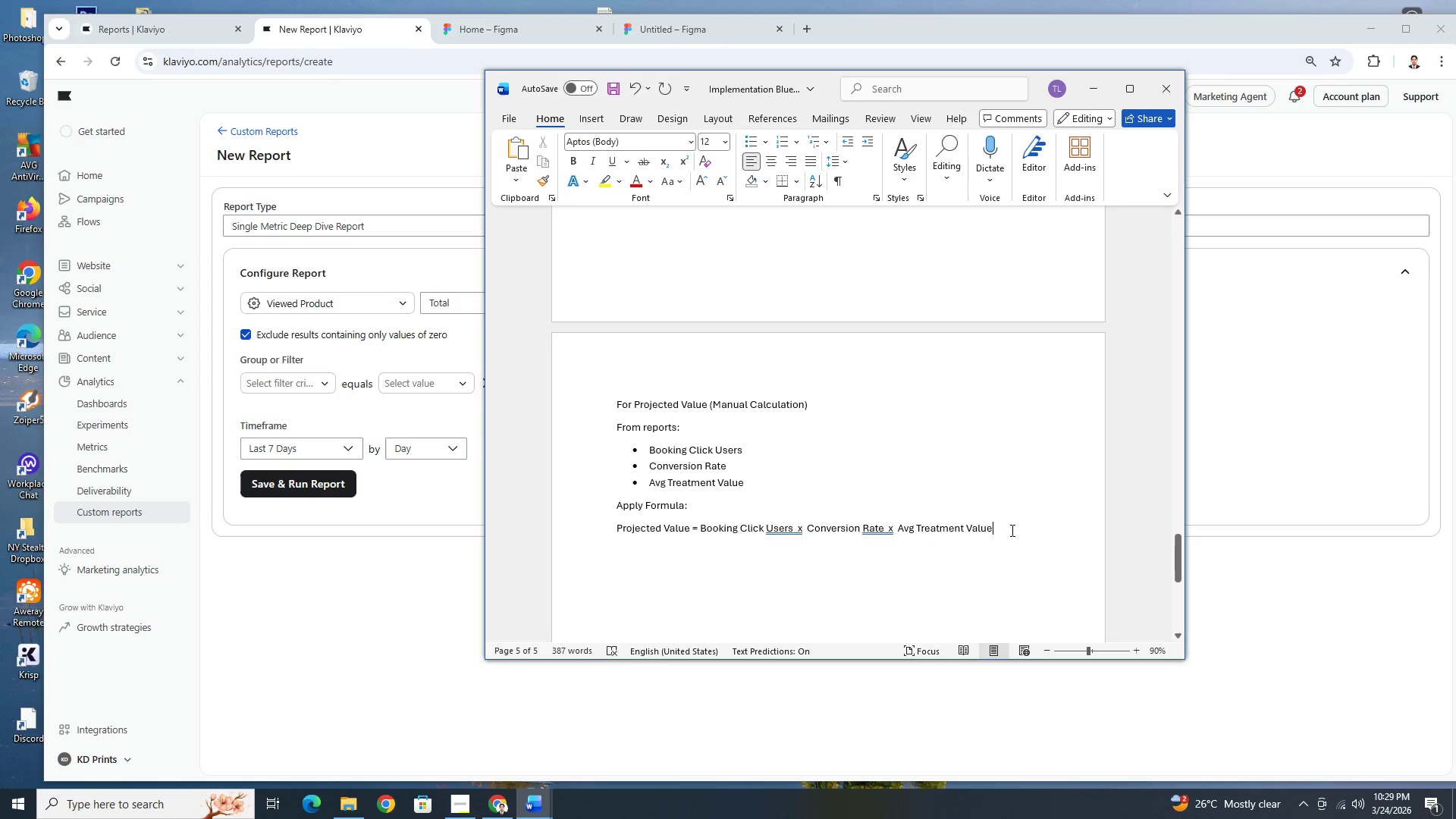 
left_click([1011, 529])
 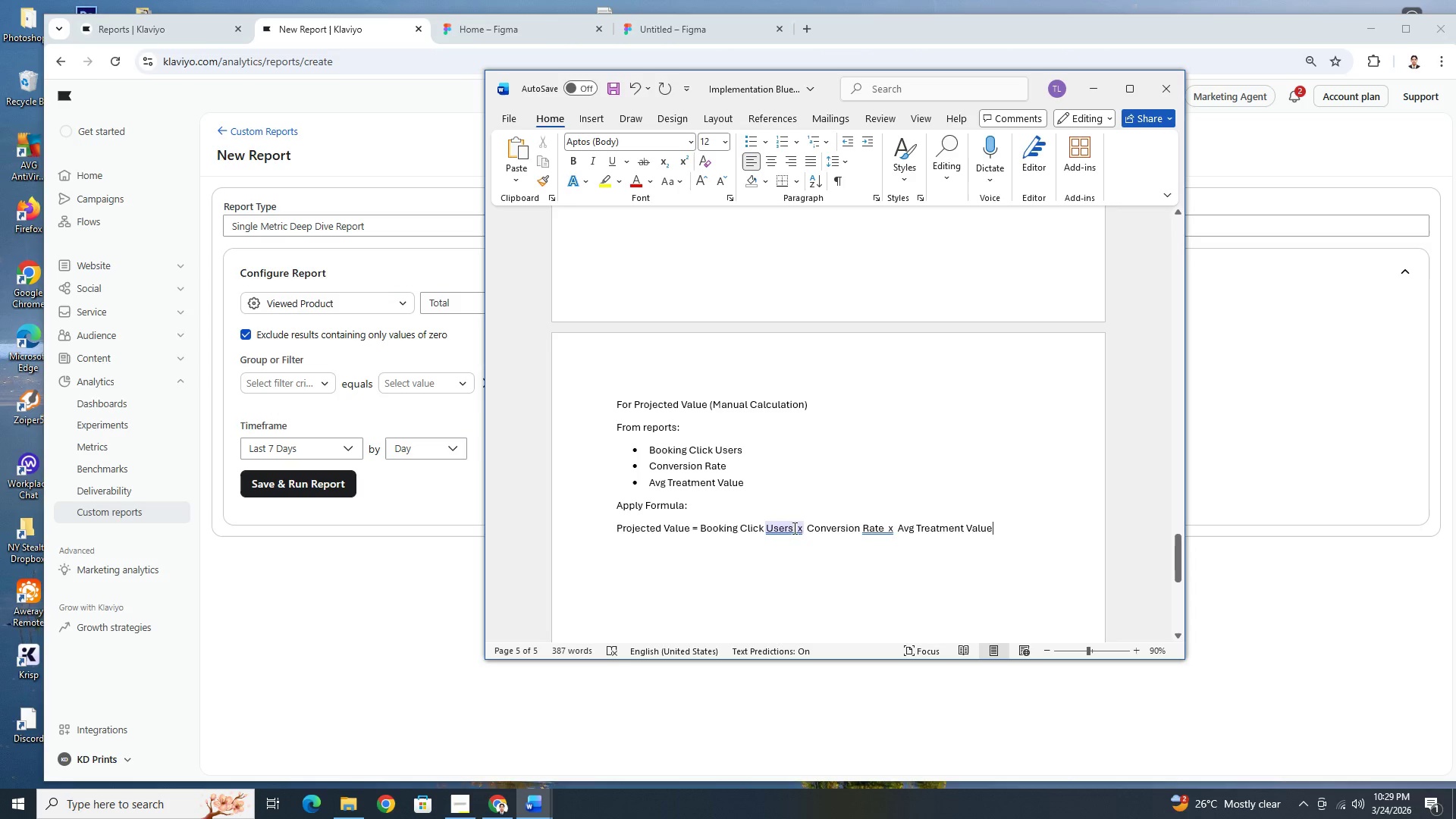 
left_click([803, 529])
 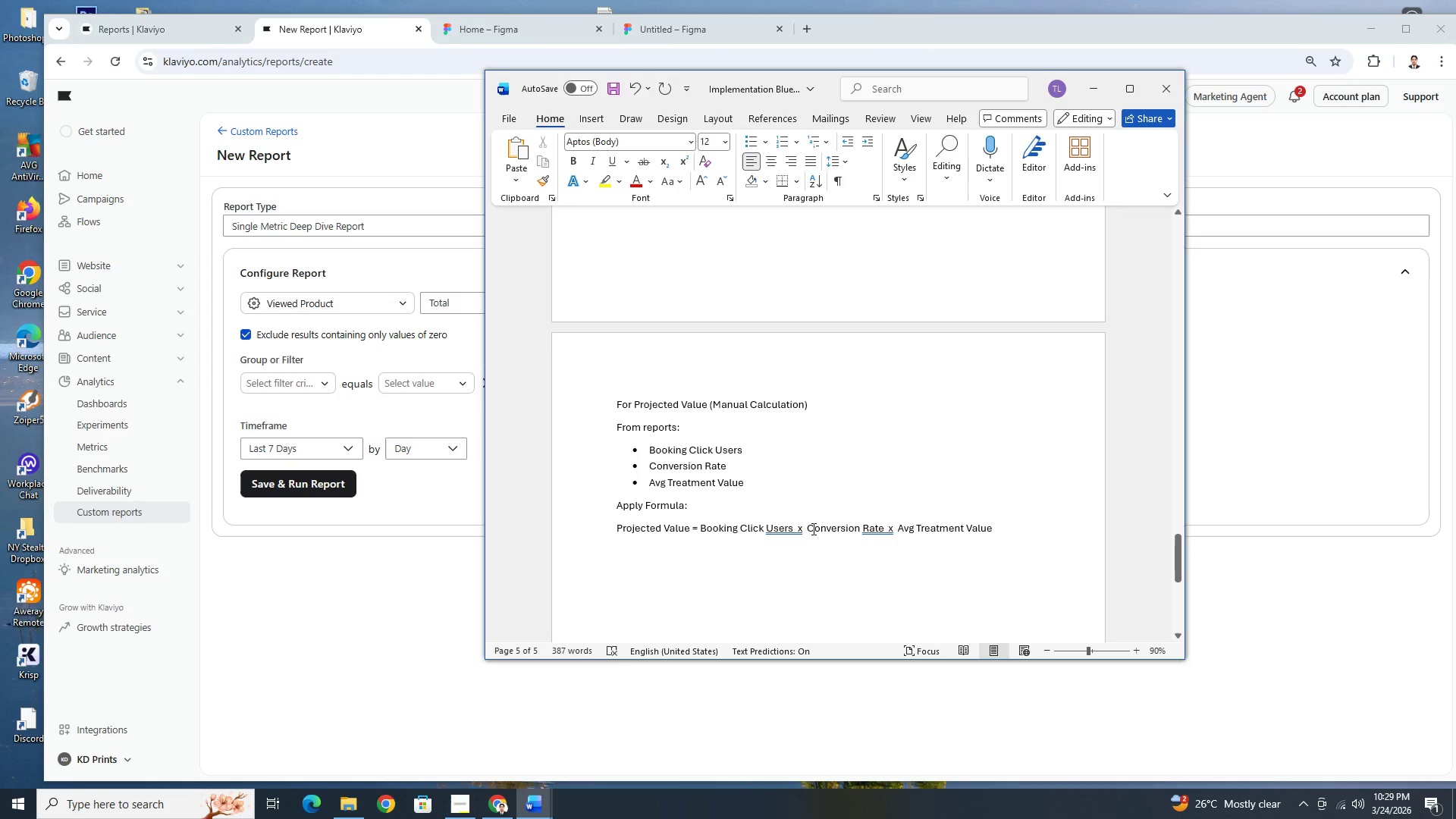 
key(Backspace)
 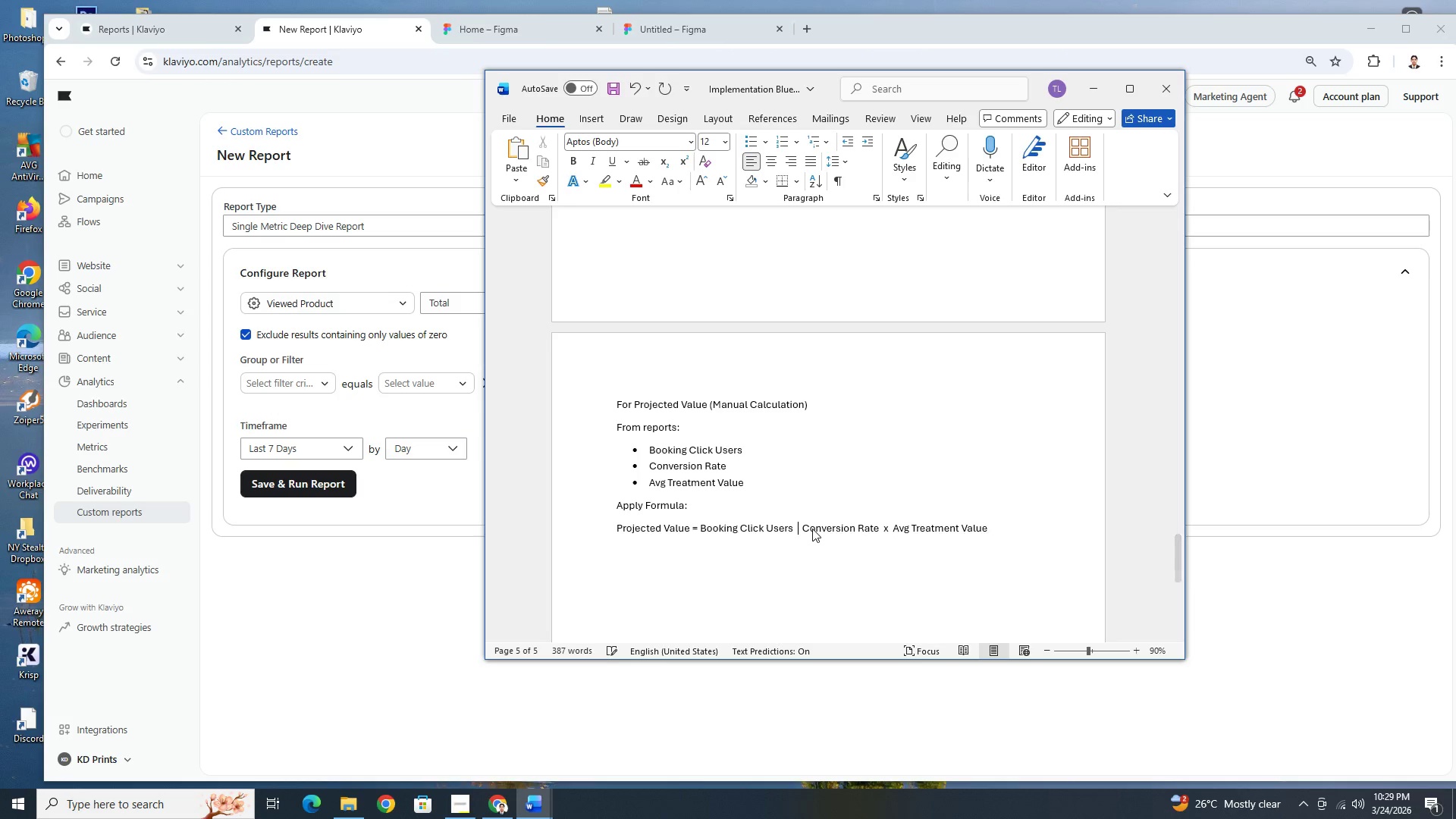 
key(Shift+ShiftRight)
 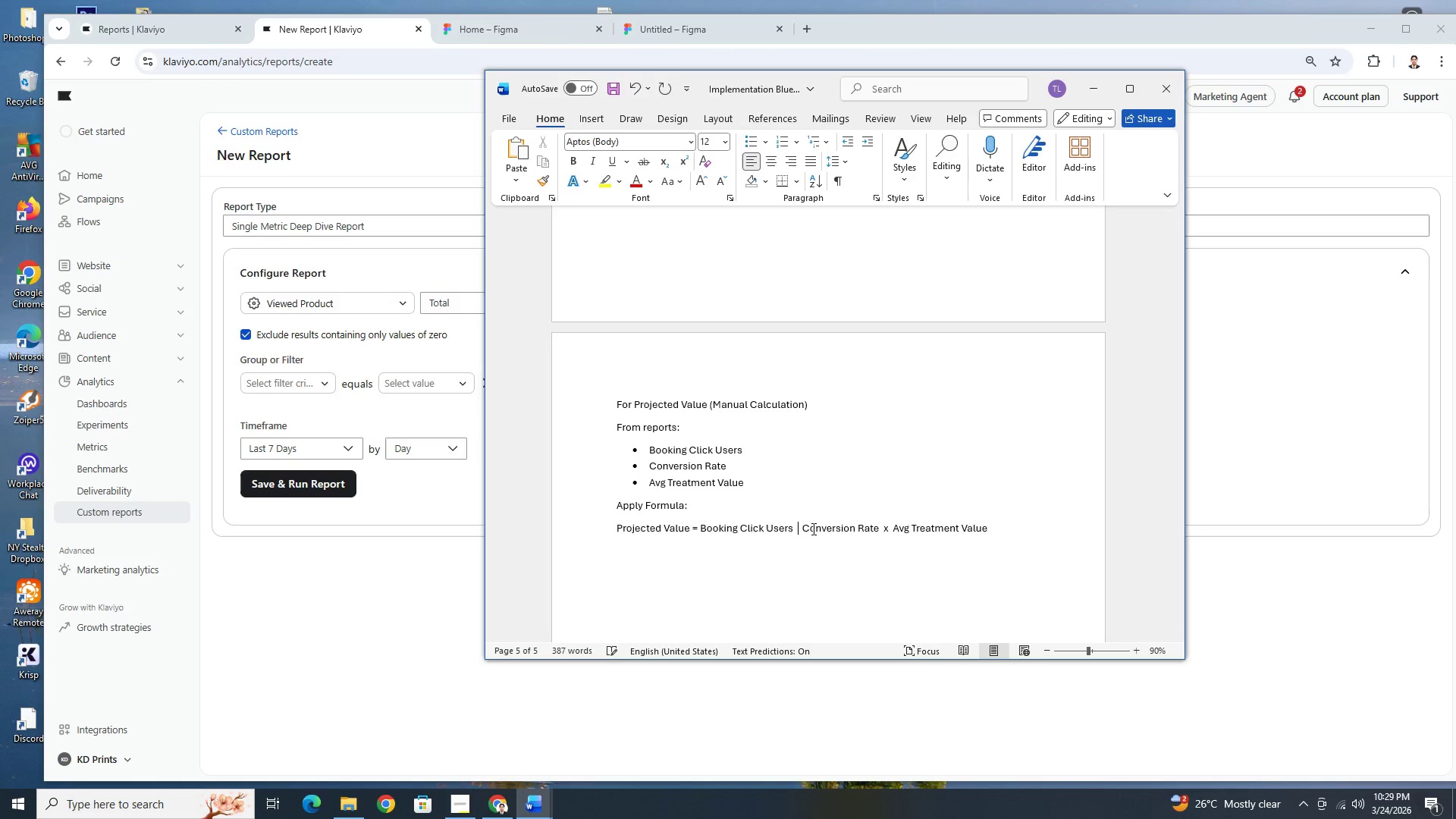 
key(Shift+8)
 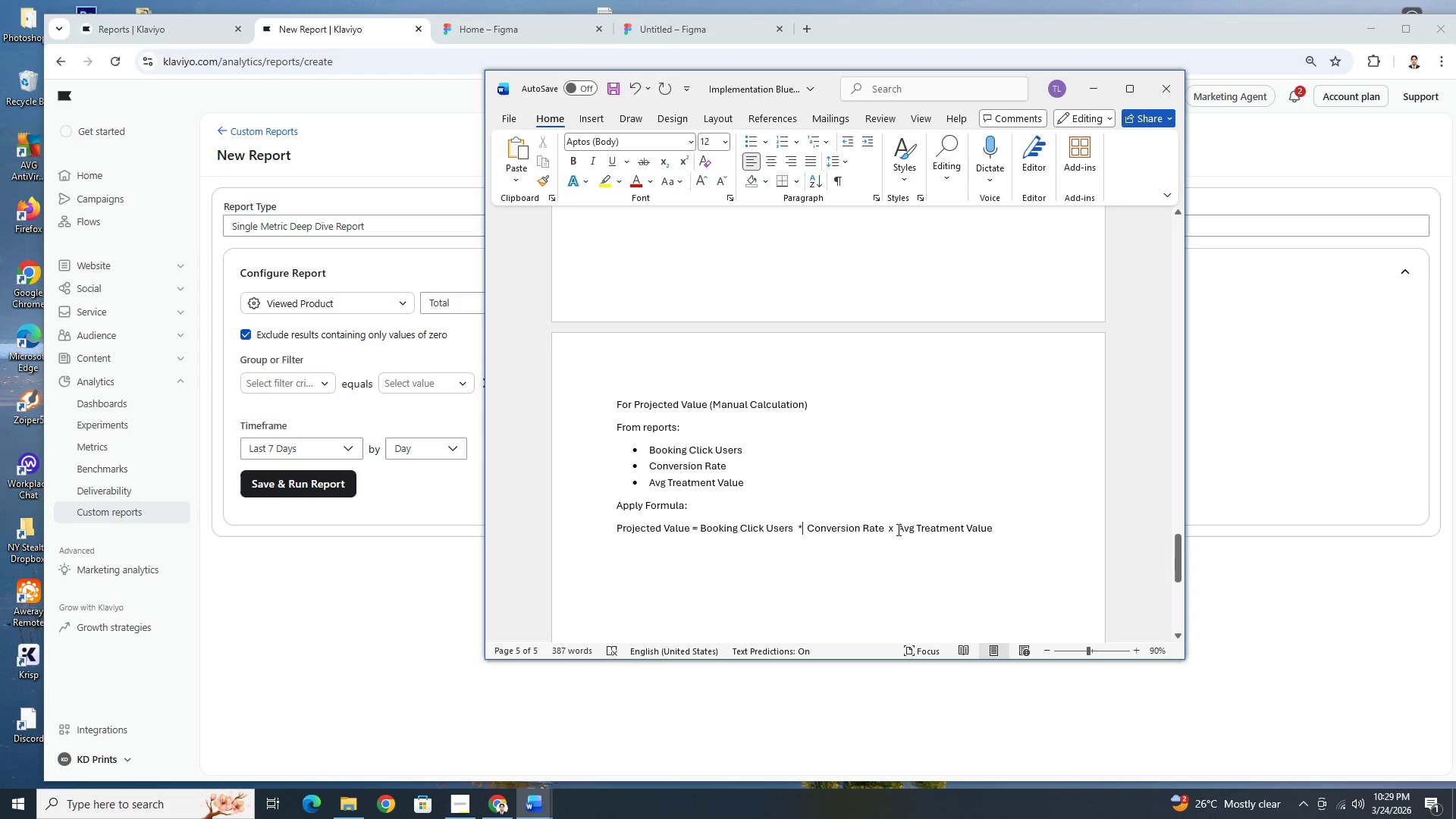 
left_click([894, 530])
 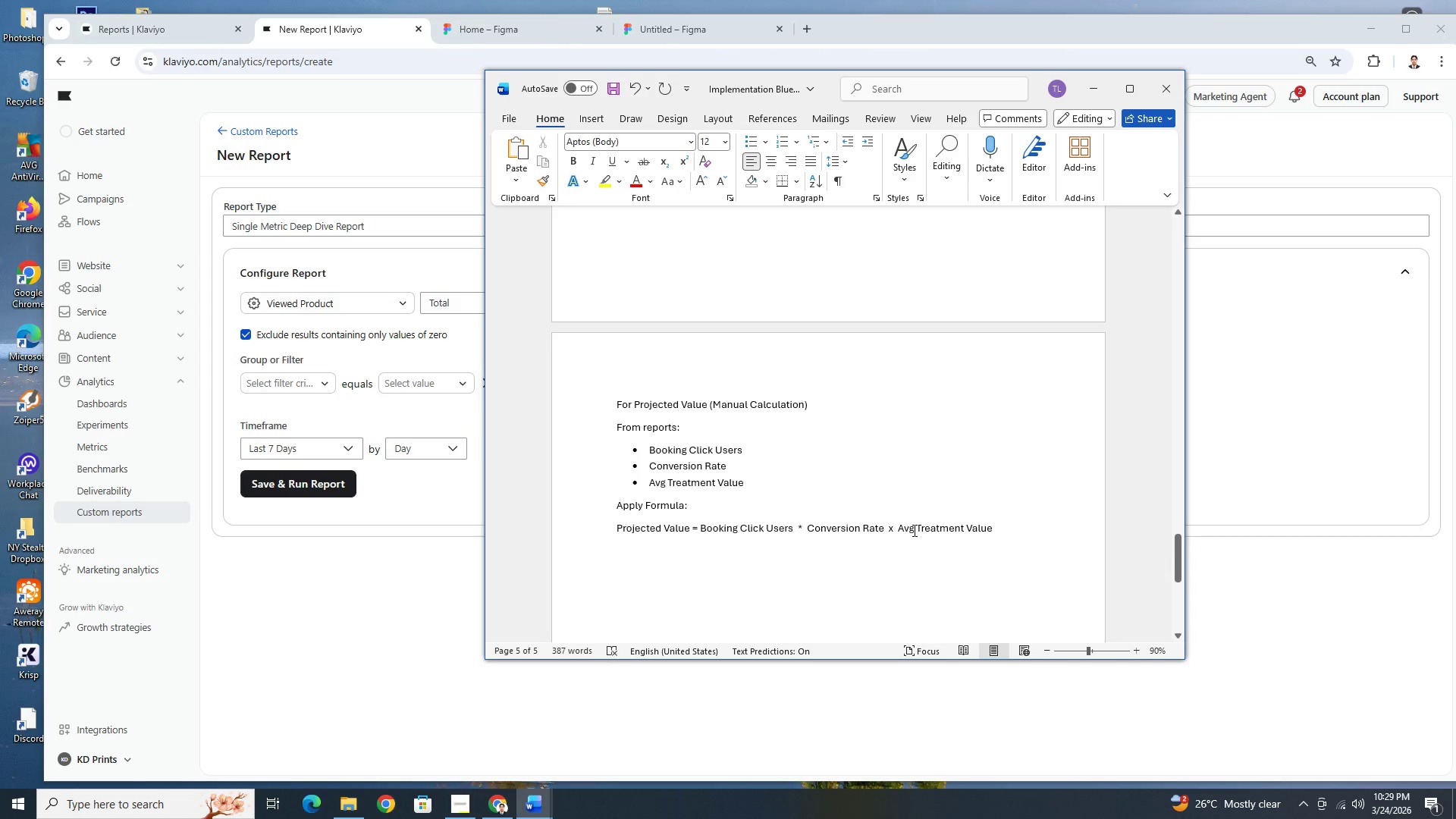 
key(Backspace)
 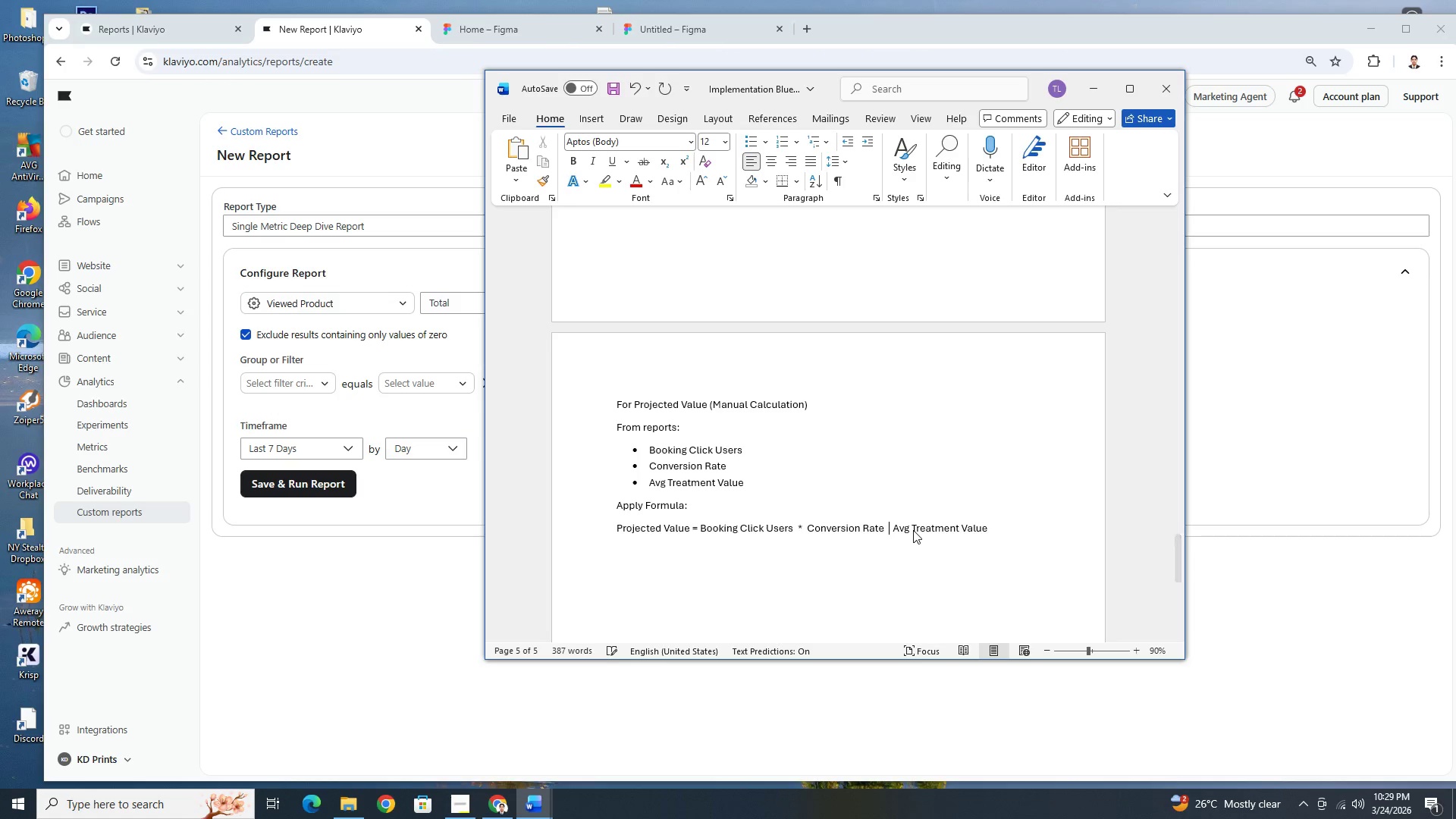 
key(Shift+ShiftRight)
 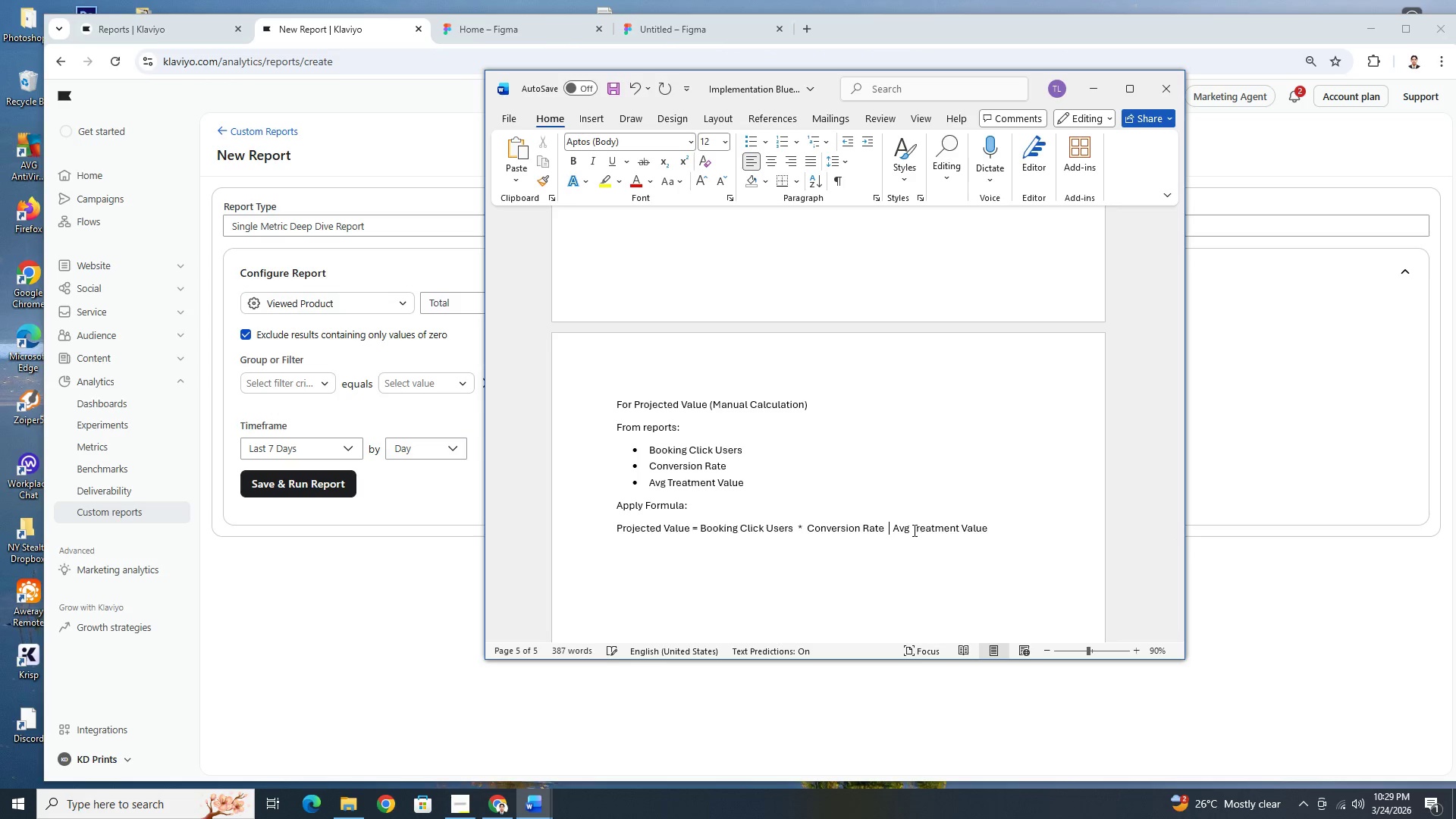 
key(Shift+8)
 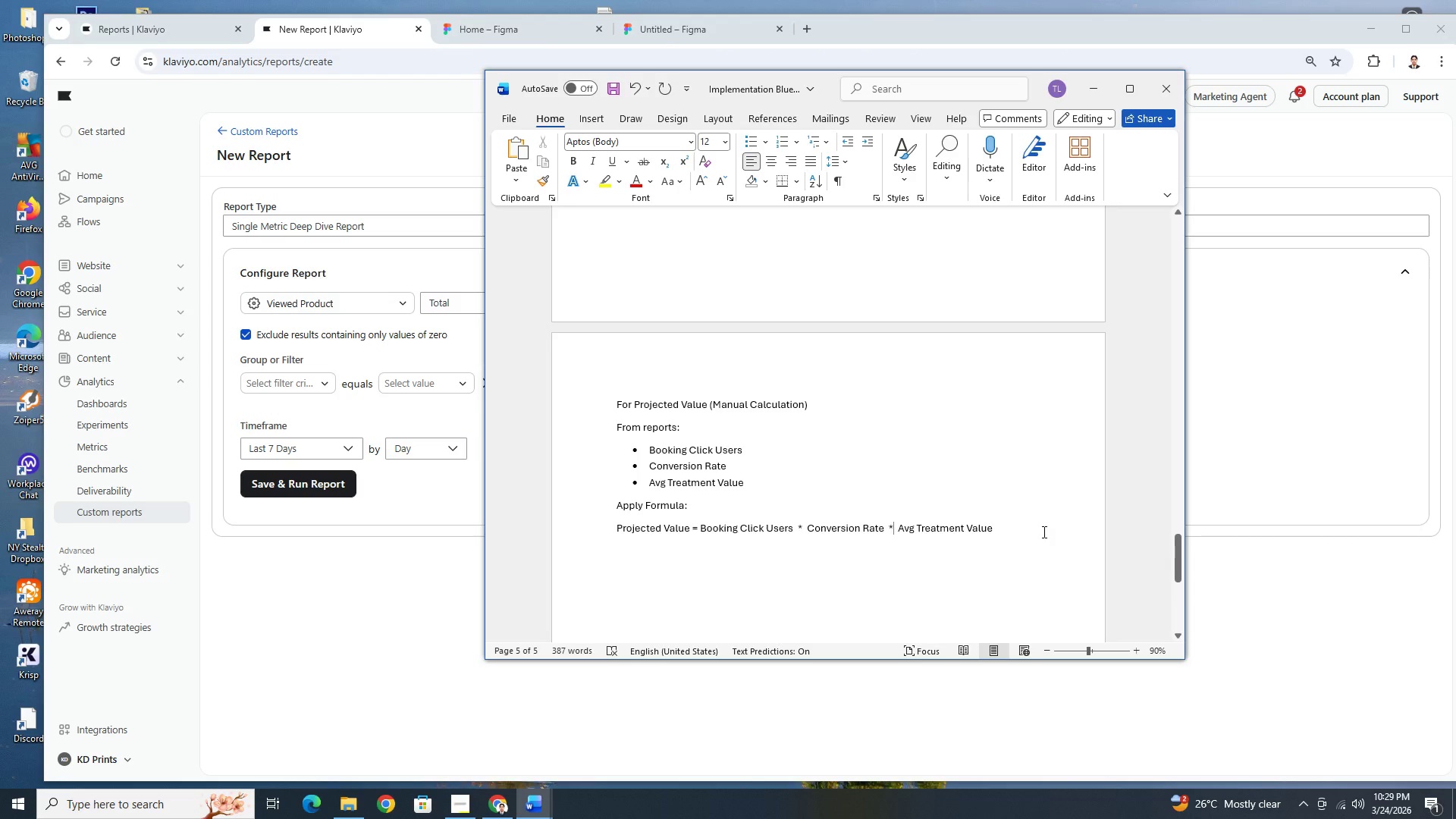 
left_click([1028, 534])
 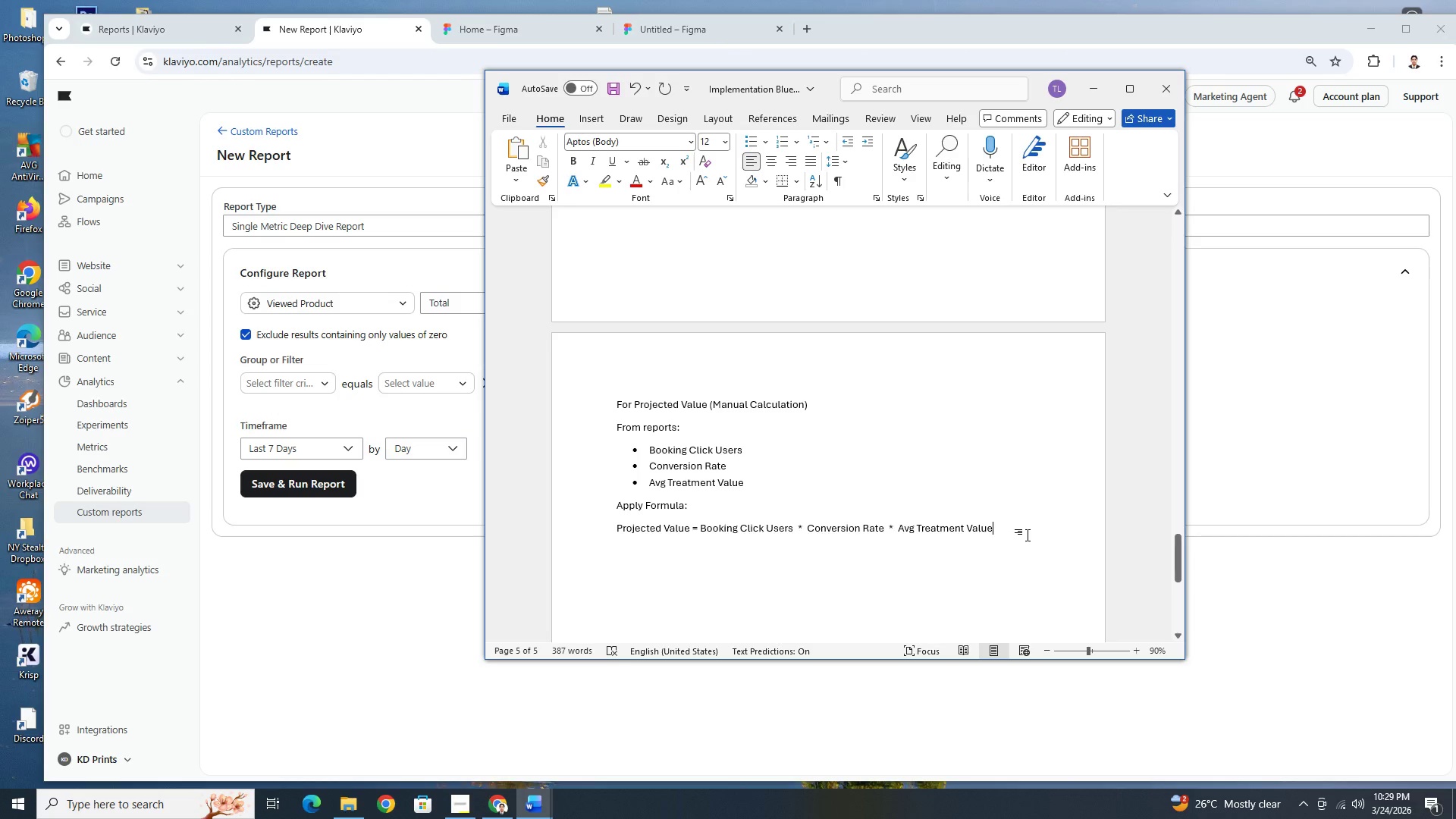 
wait(14.19)
 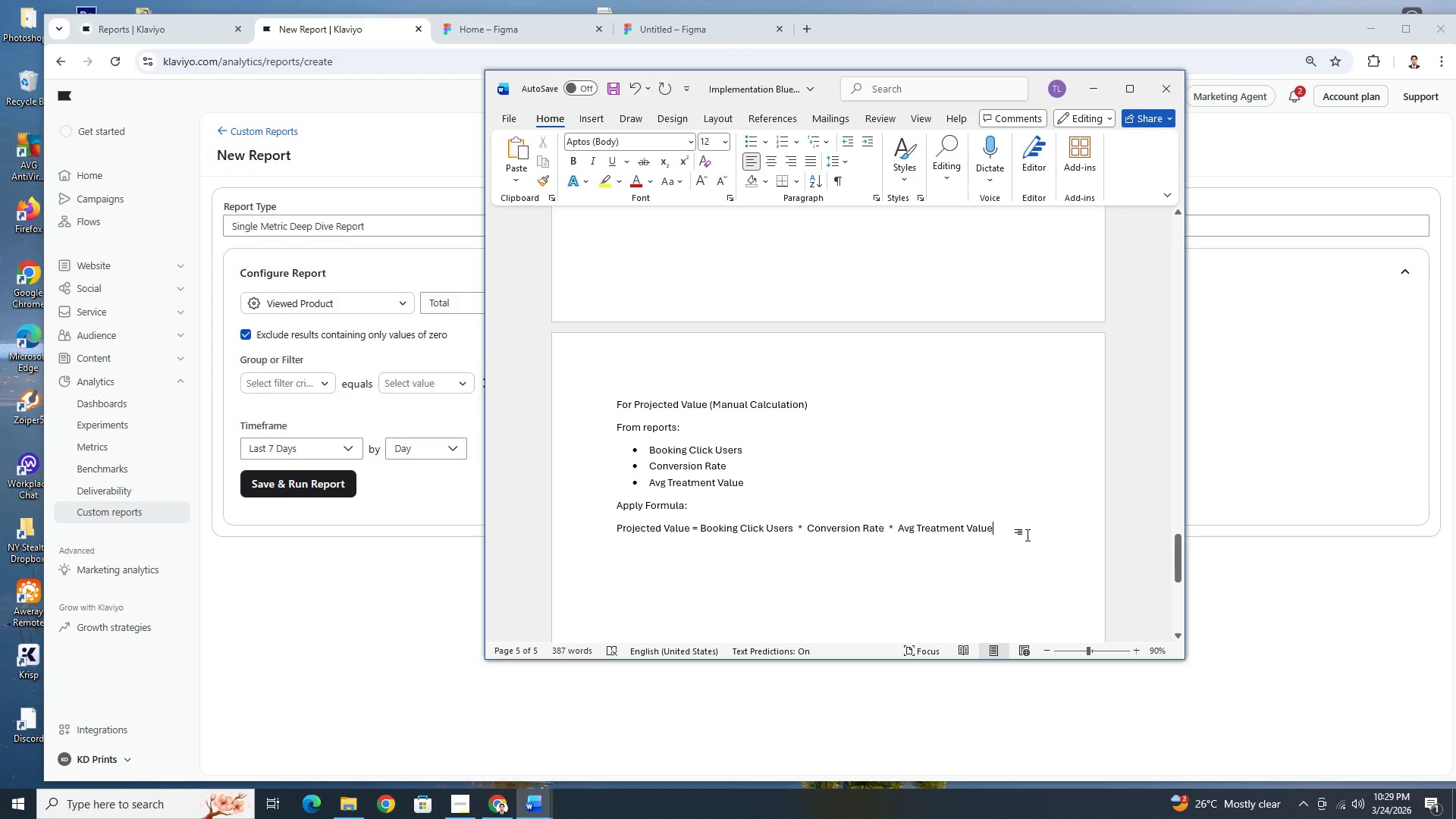 
left_click([615, 511])
 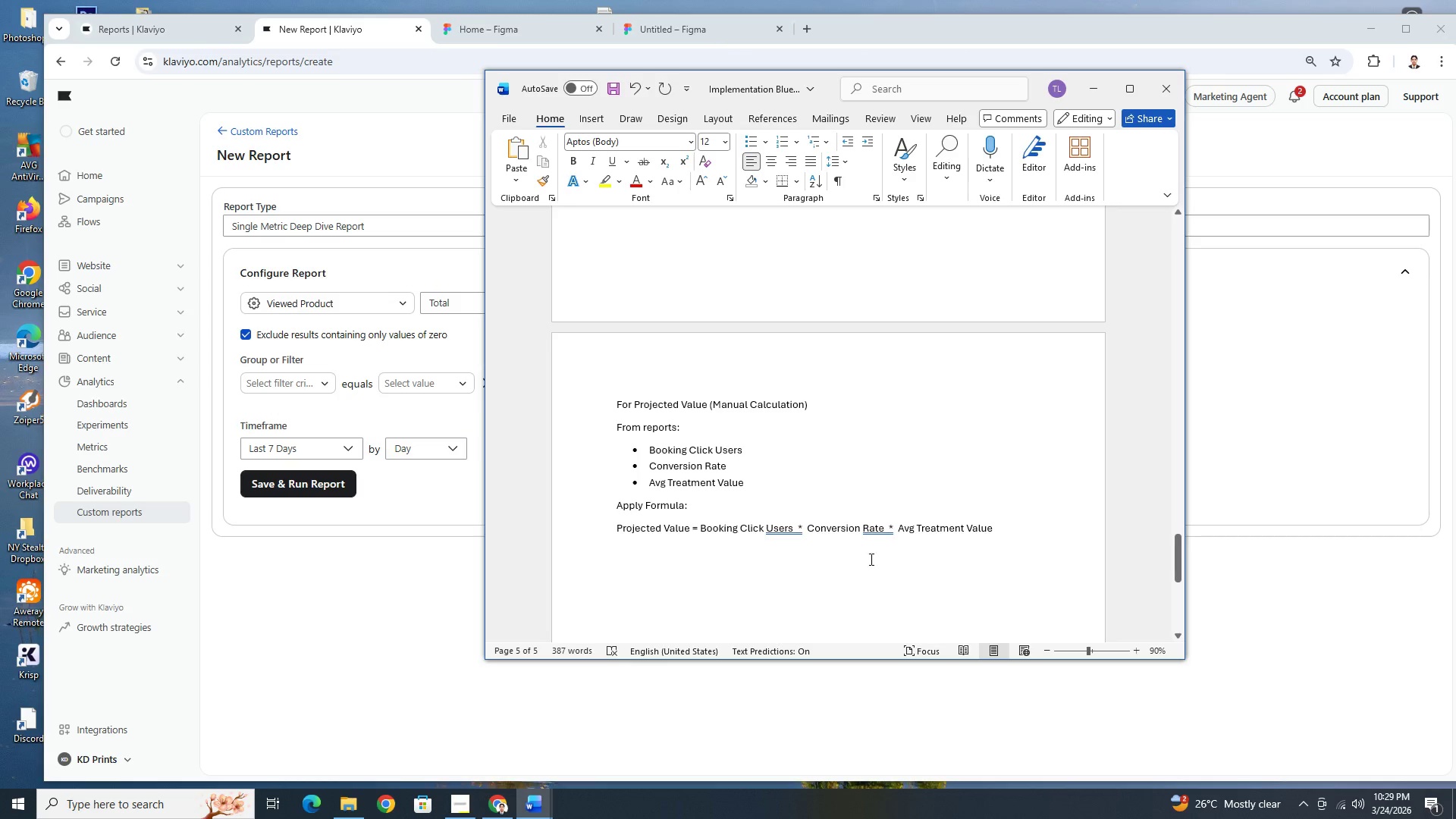 
key(Enter)
 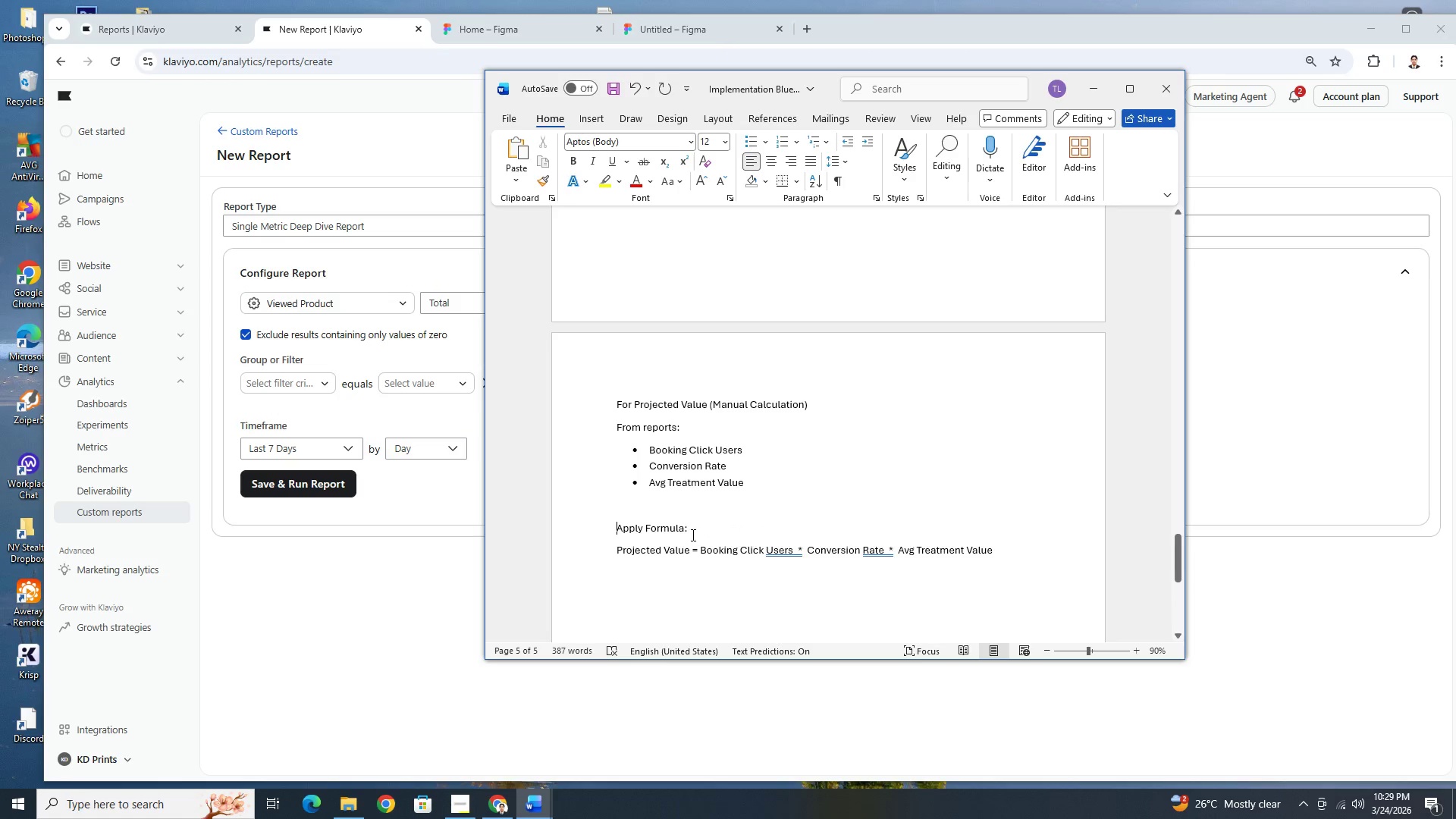 
left_click([671, 516])
 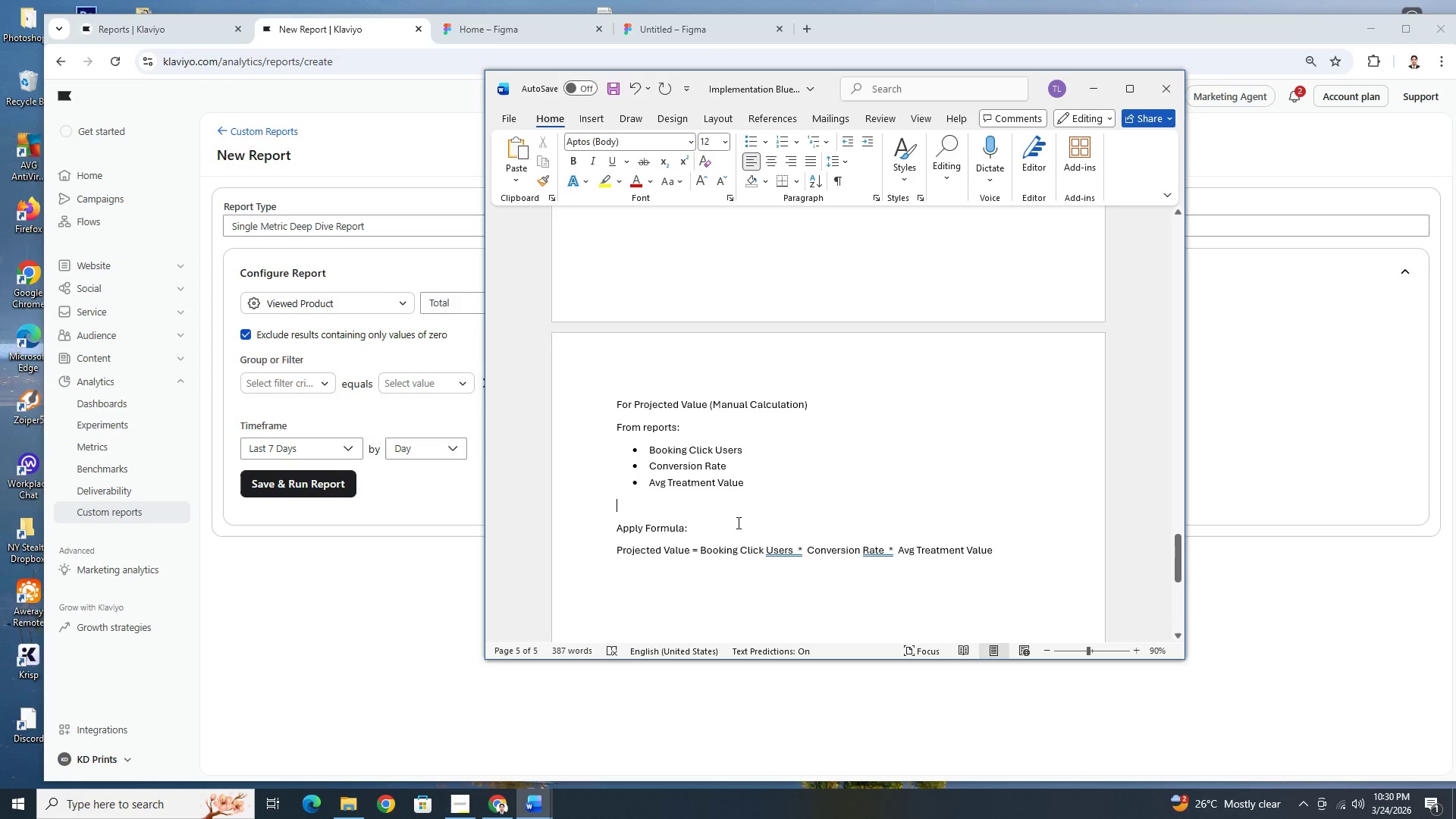 
key(Backspace)
 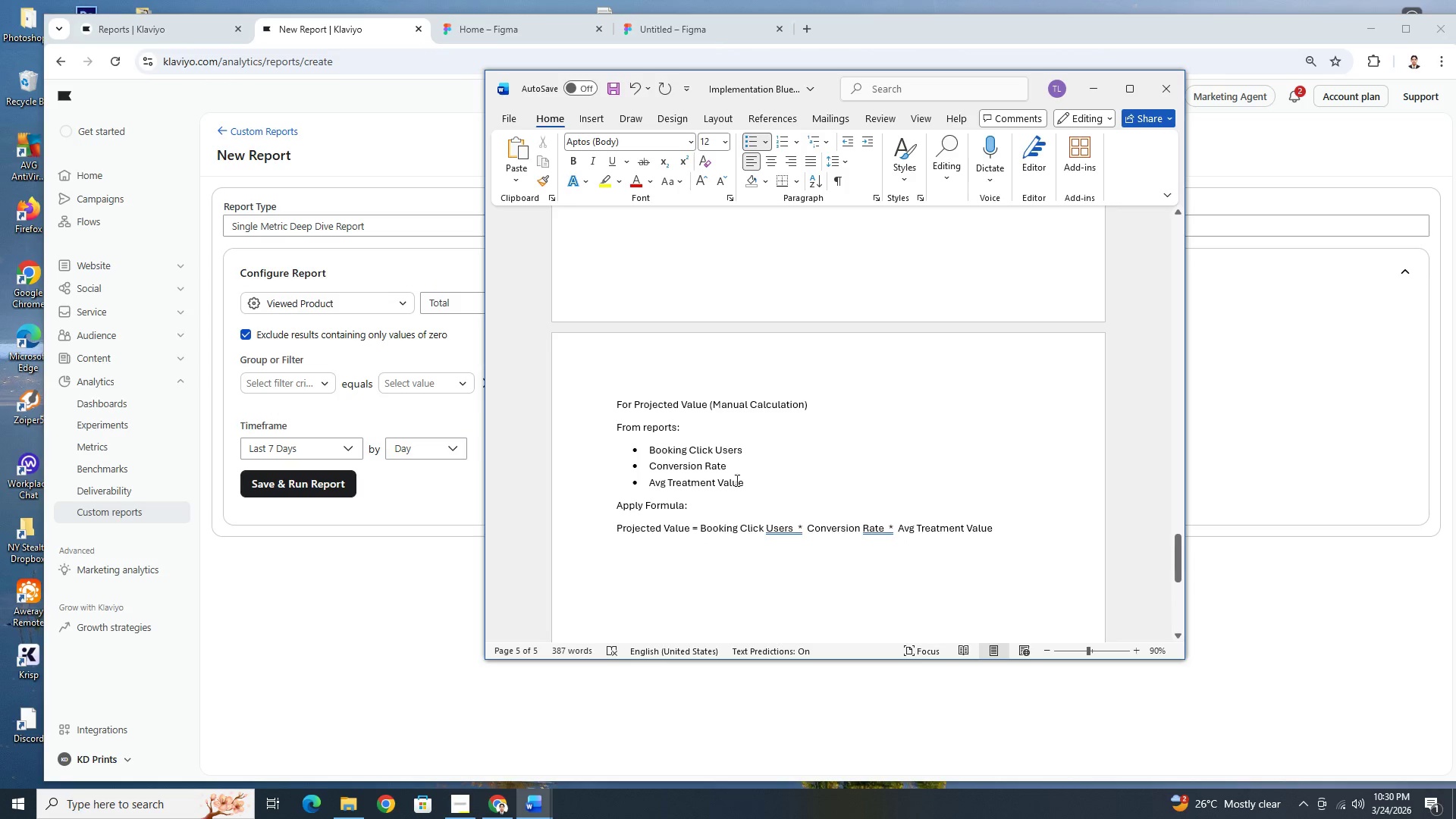 
scroll: coordinate [831, 485], scroll_direction: down, amount: 3.0
 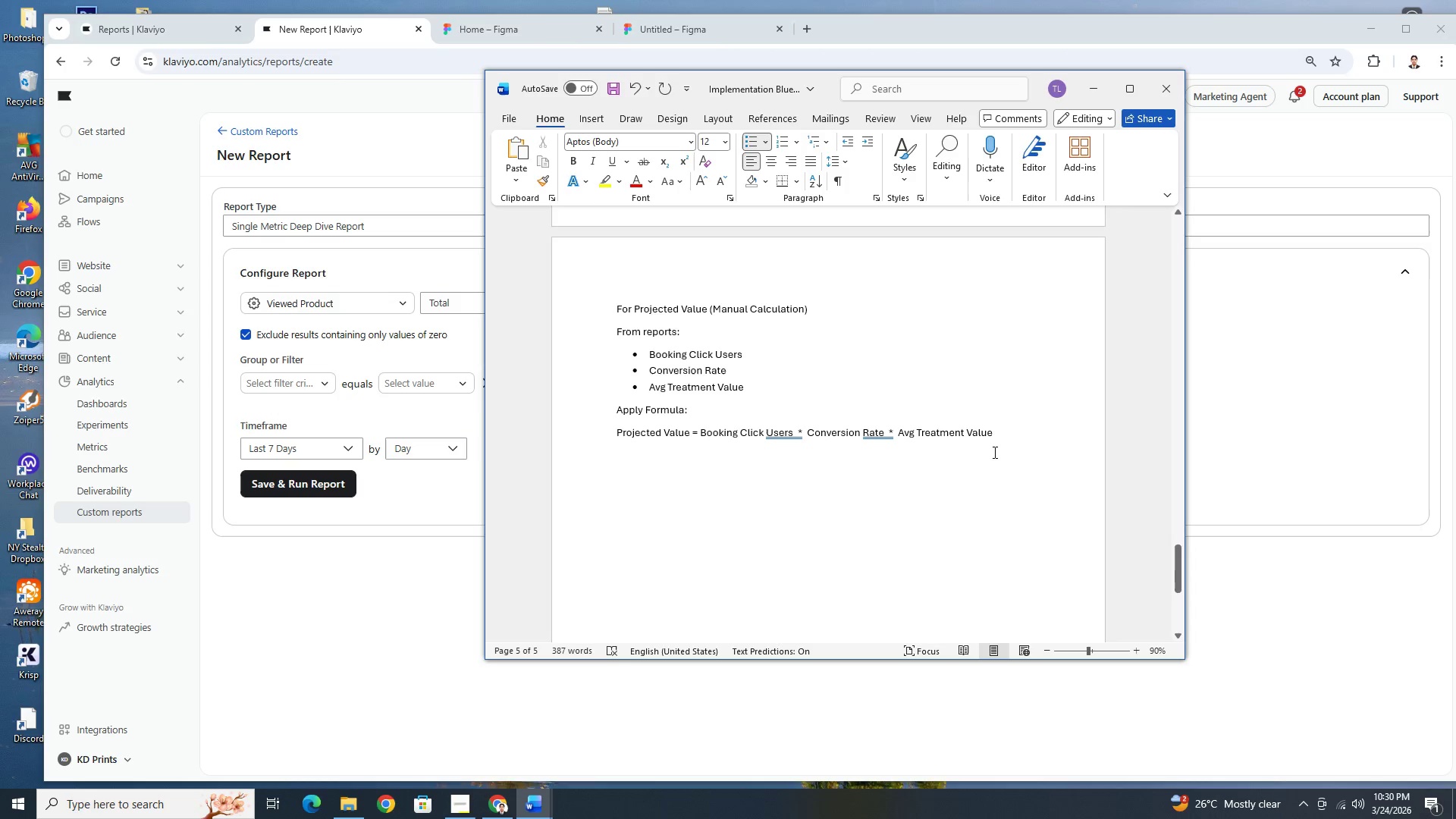 
left_click([1034, 428])
 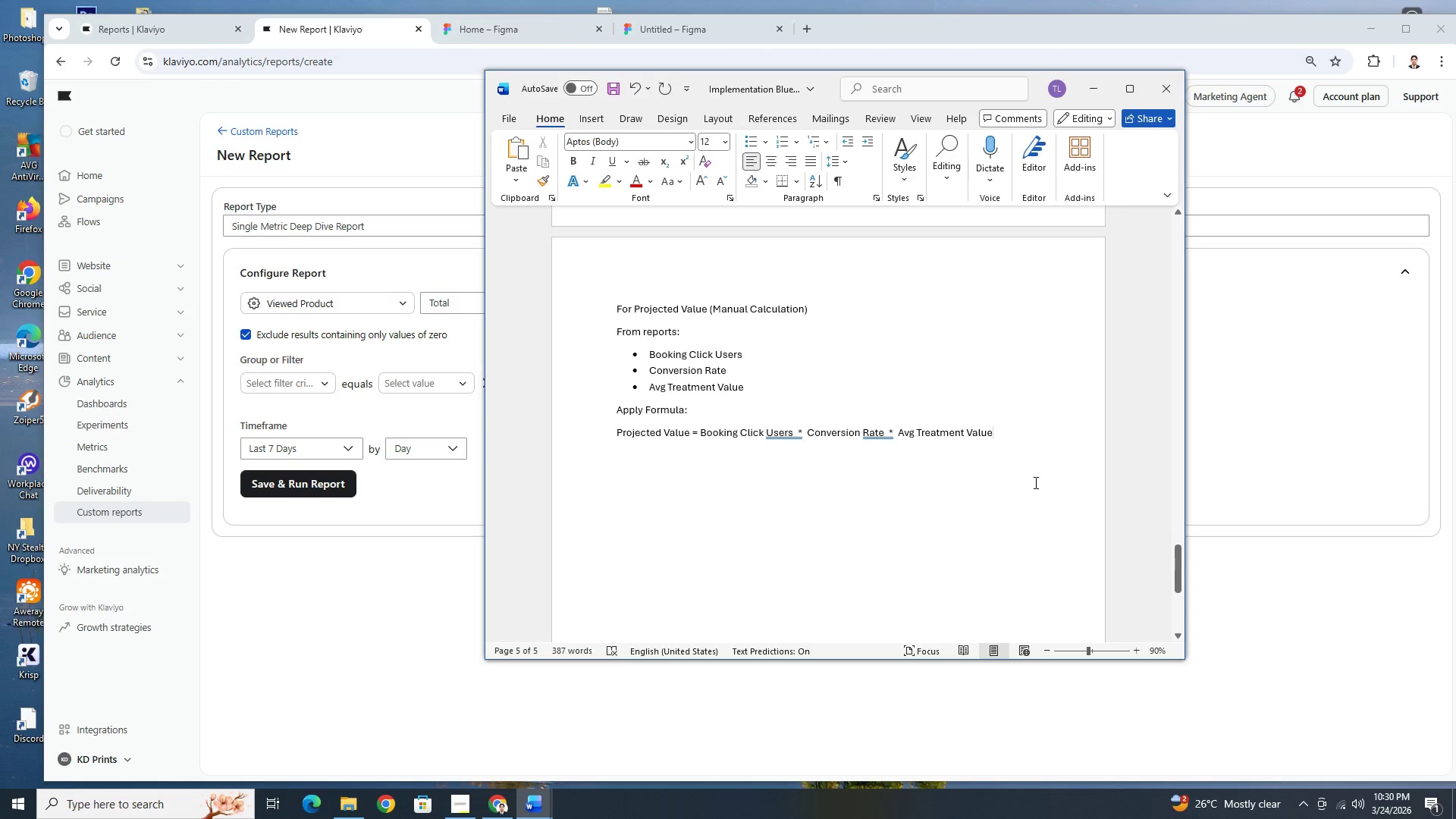 
key(Enter)
 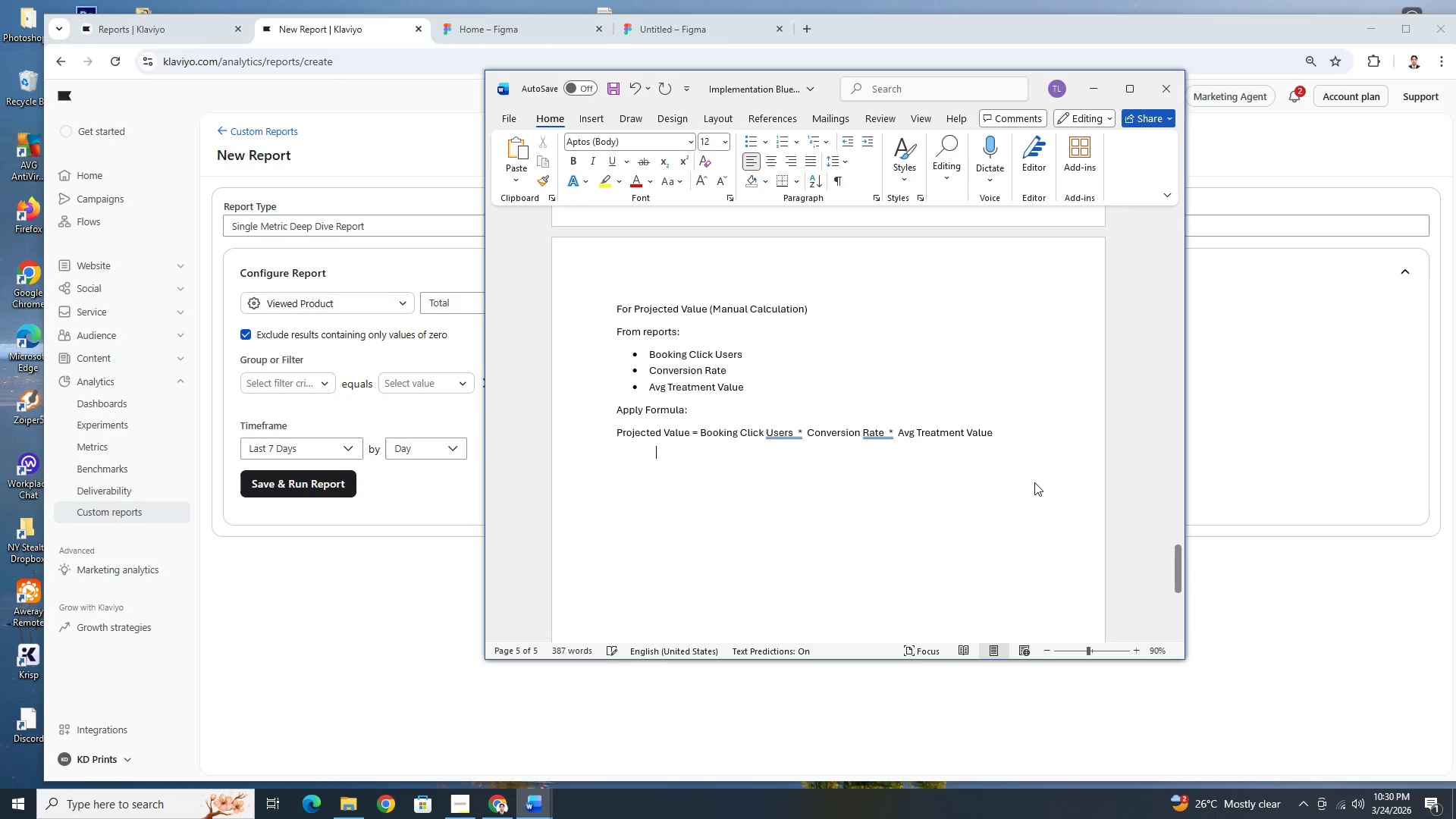 
key(Enter)
 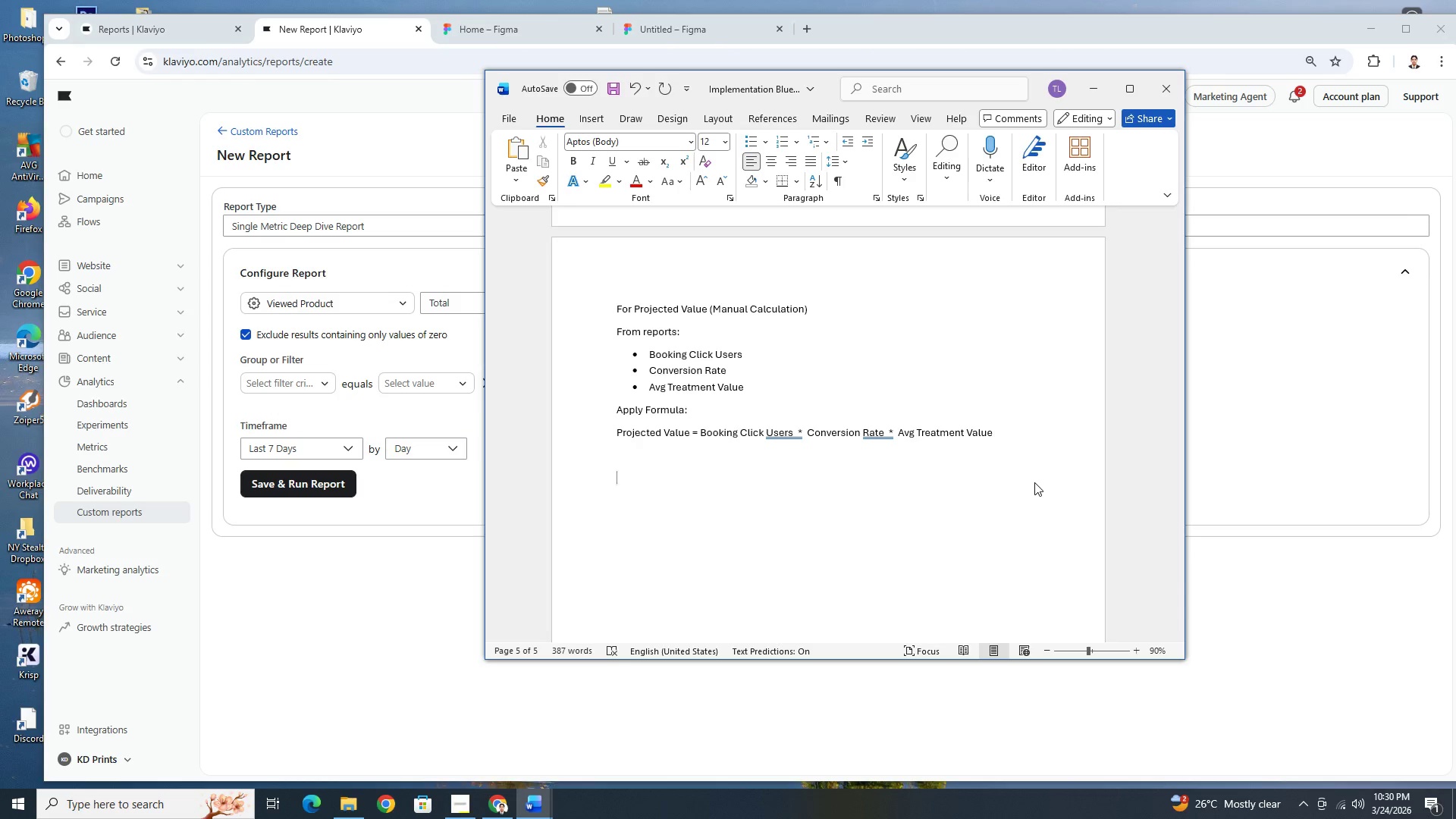 
wait(19.78)
 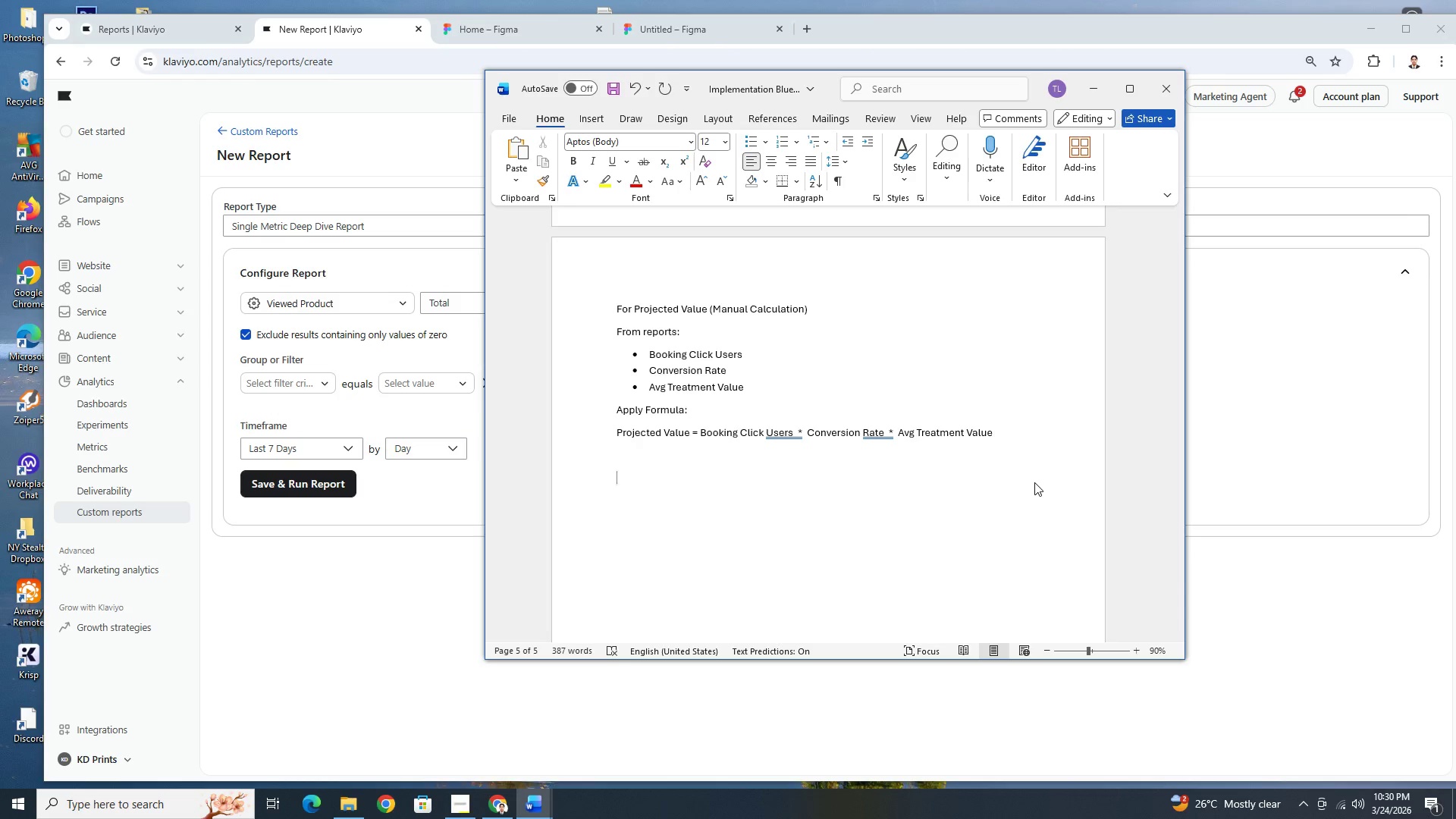 
type(Realize ROI)
 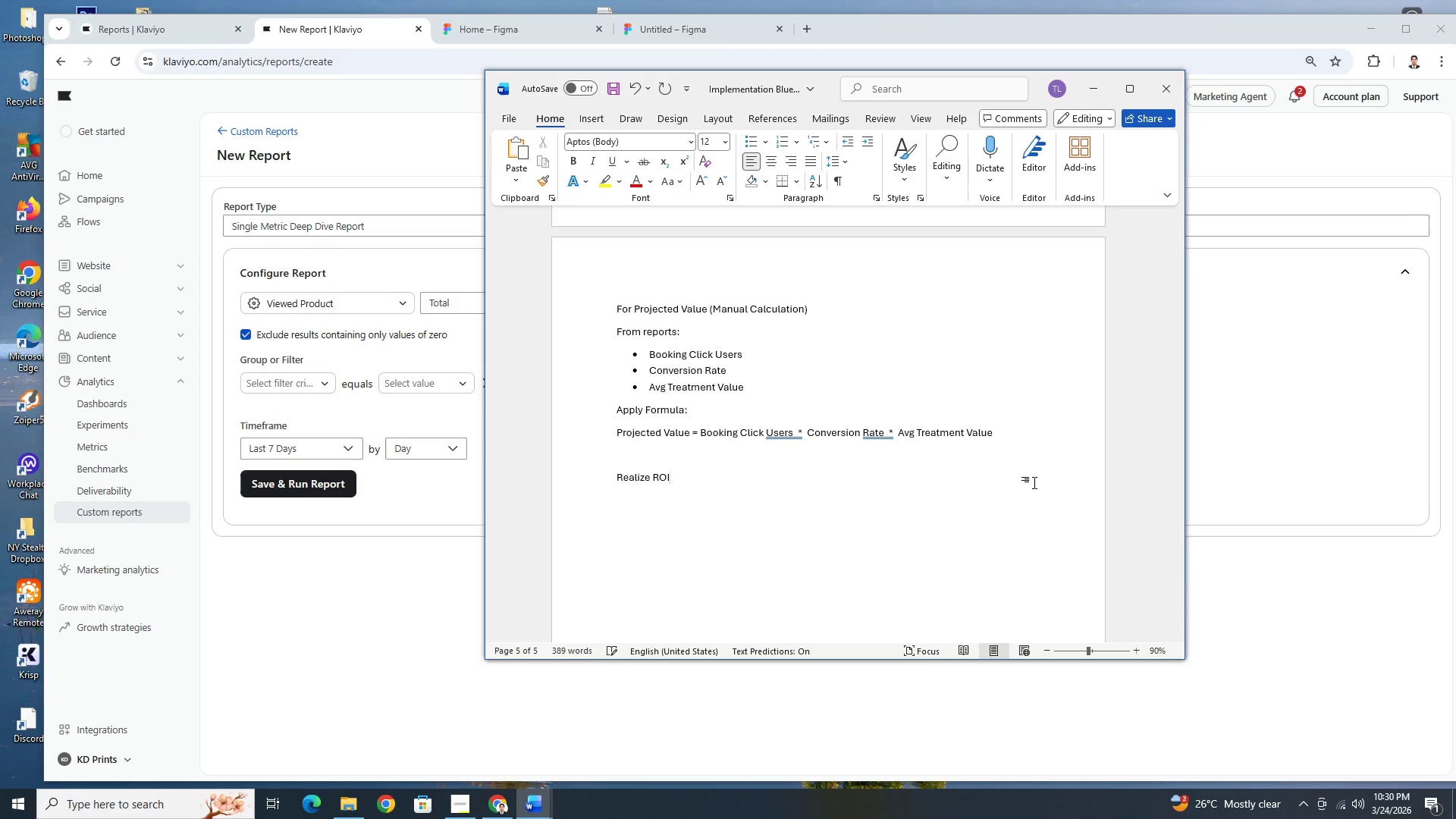 
wait(5.72)
 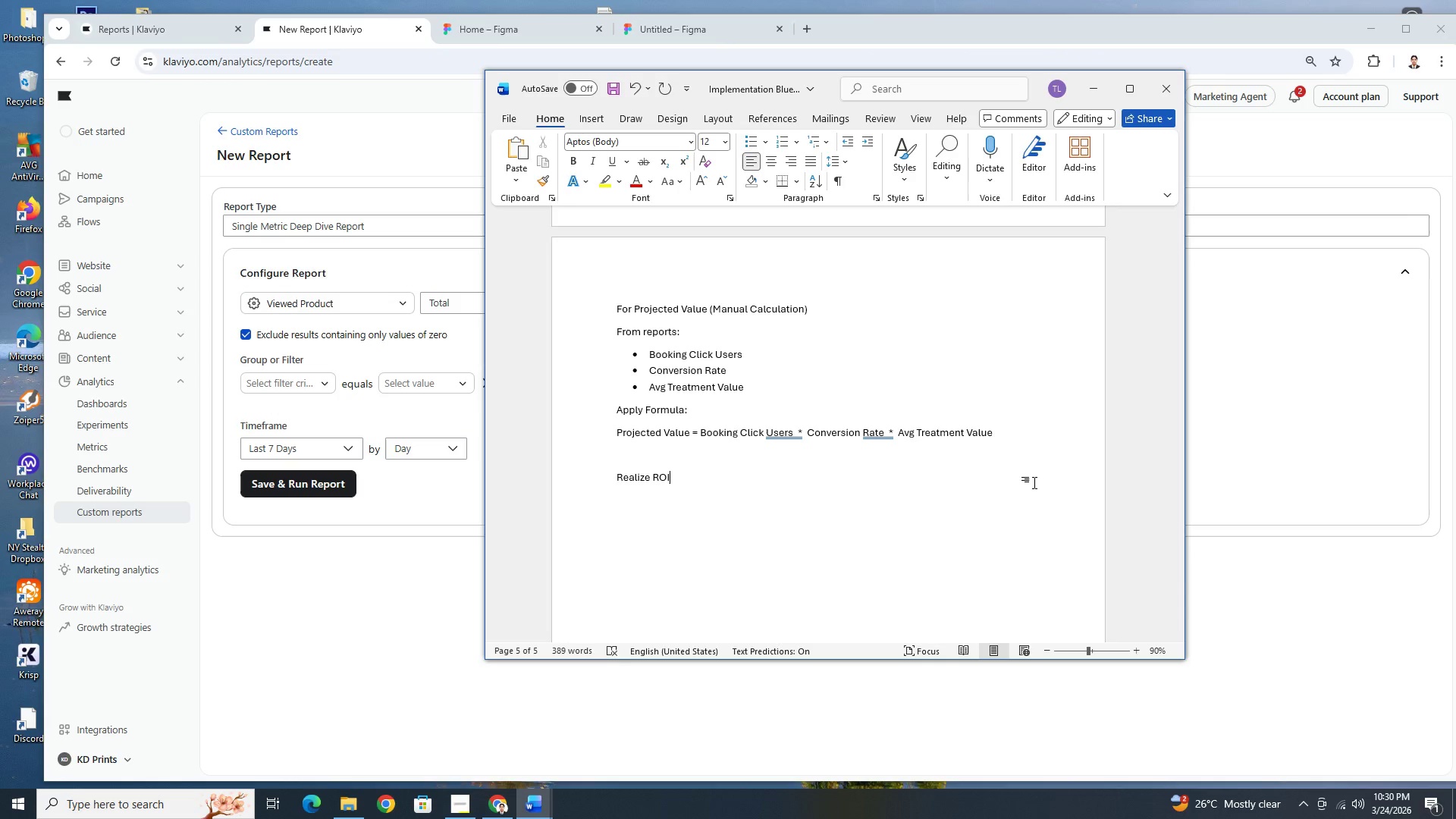 
key(Space)
 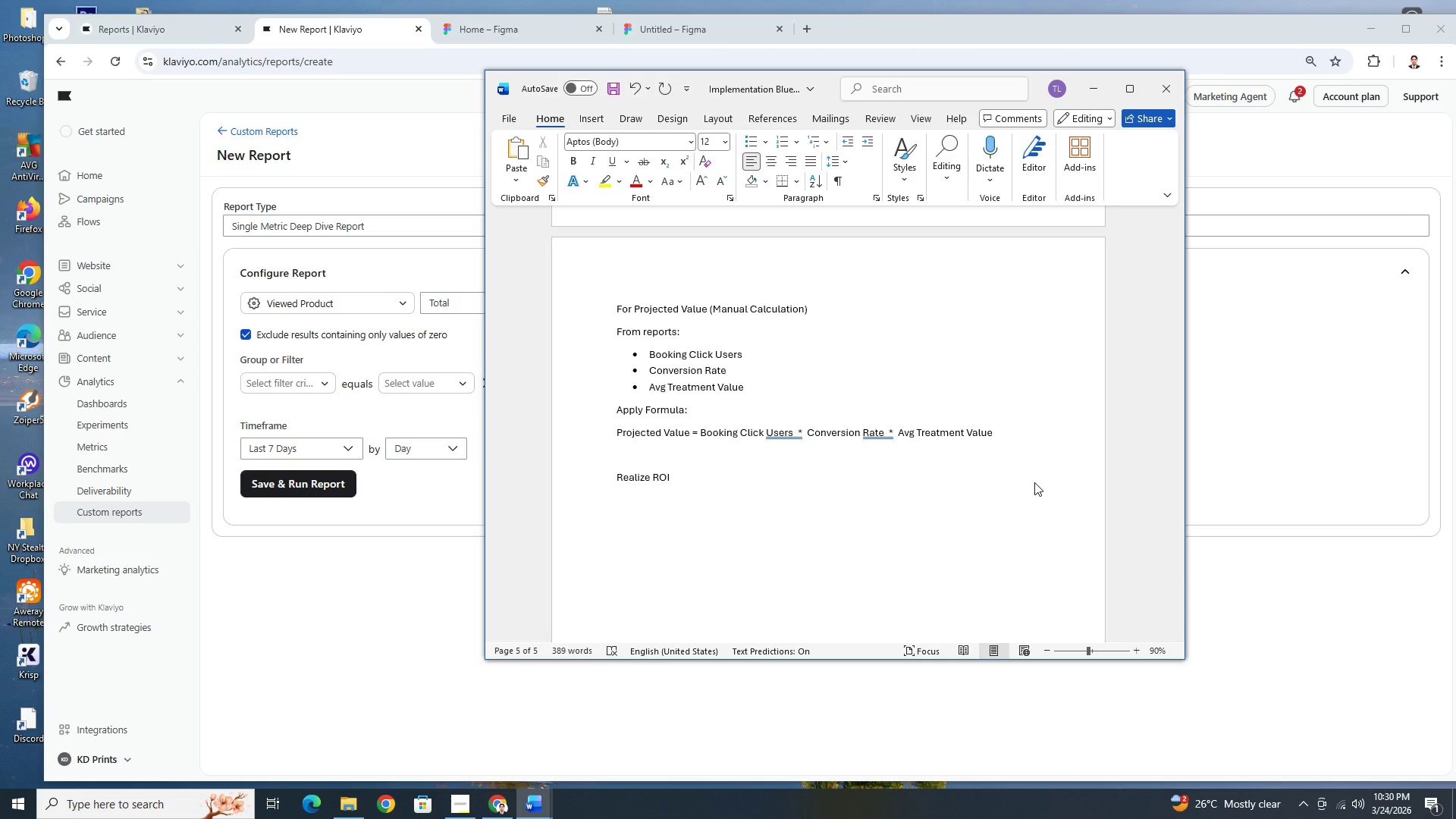 
key(Equal)
 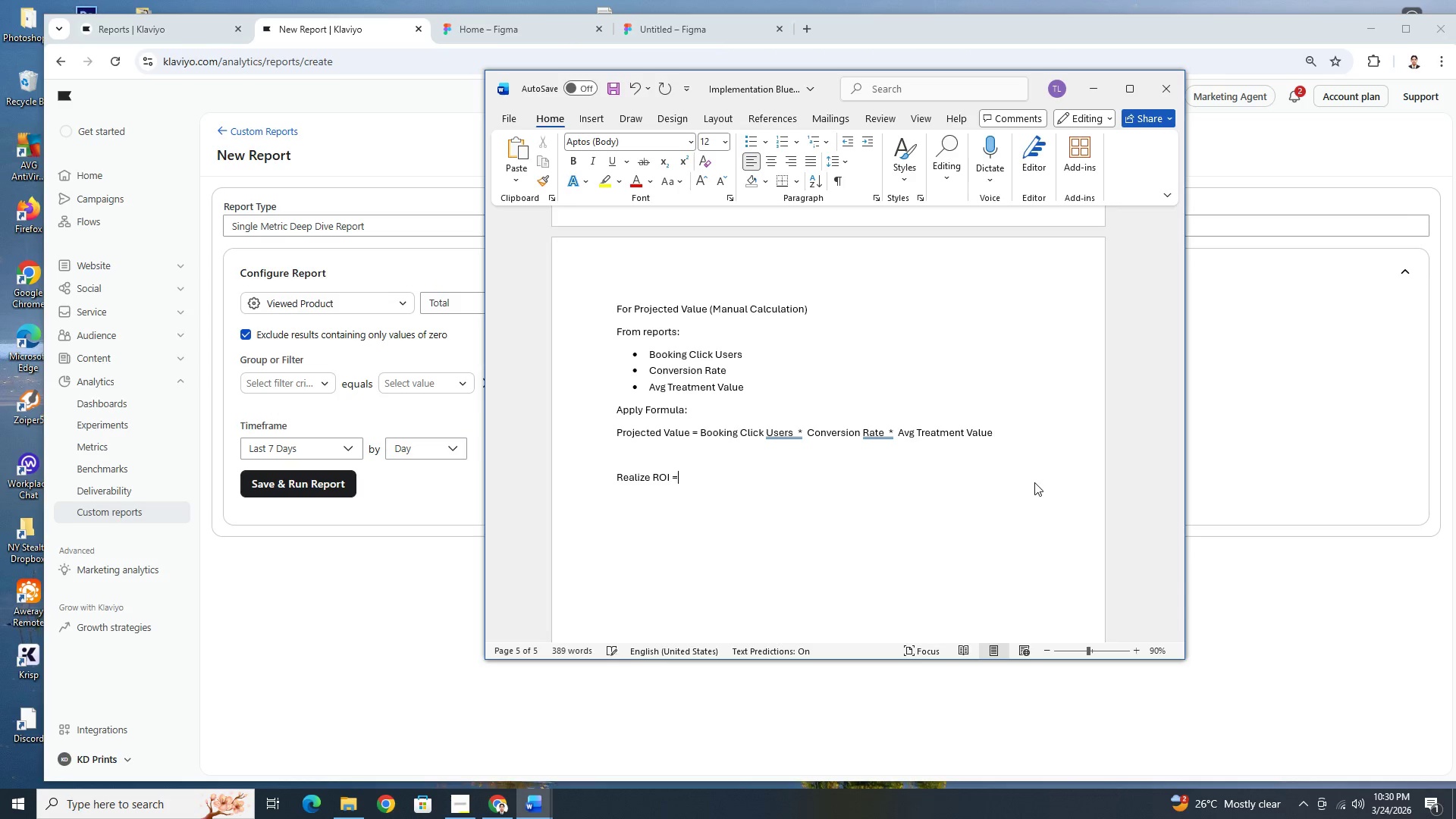 
key(Space)
 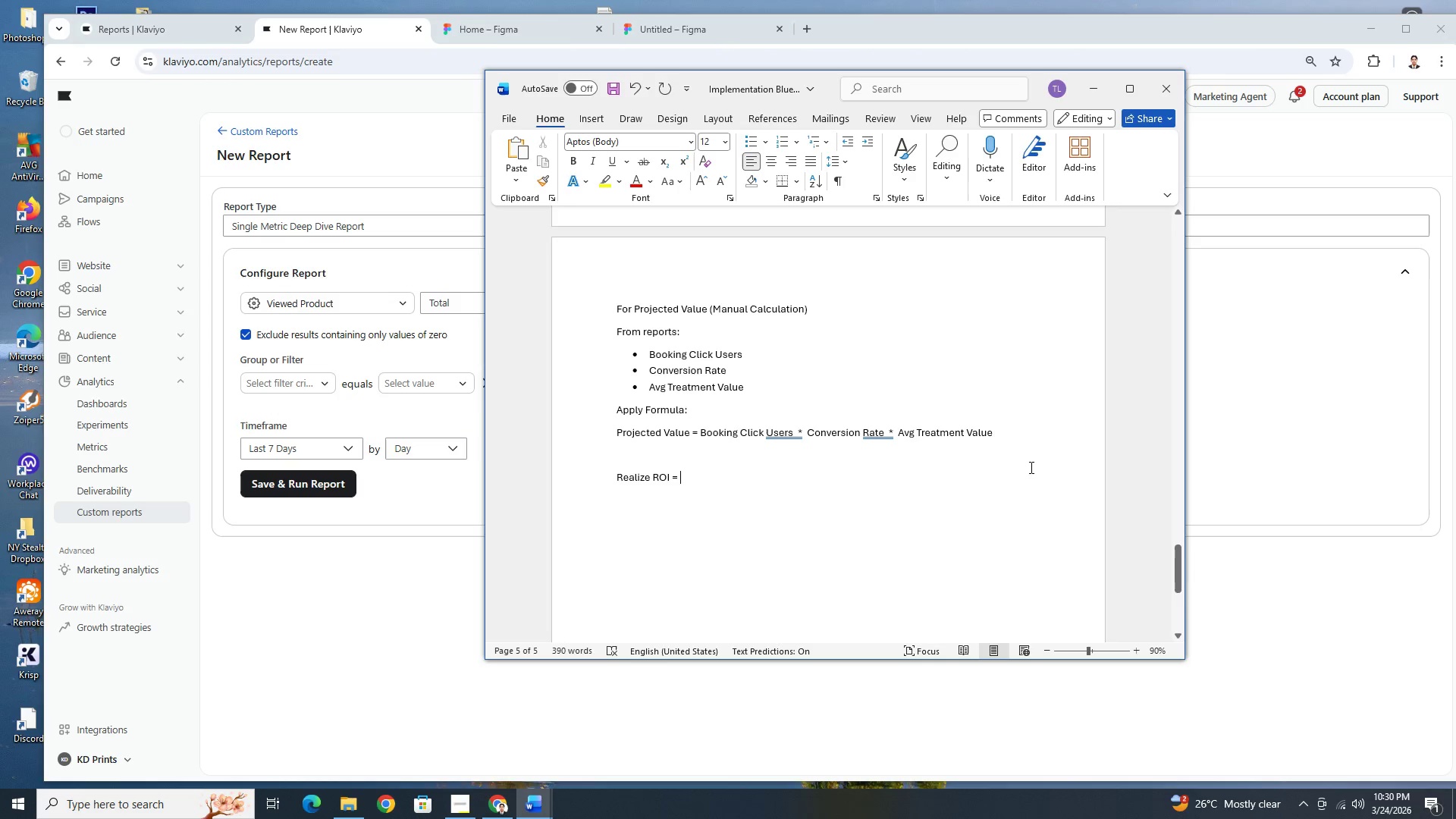 
left_click([675, 461])
 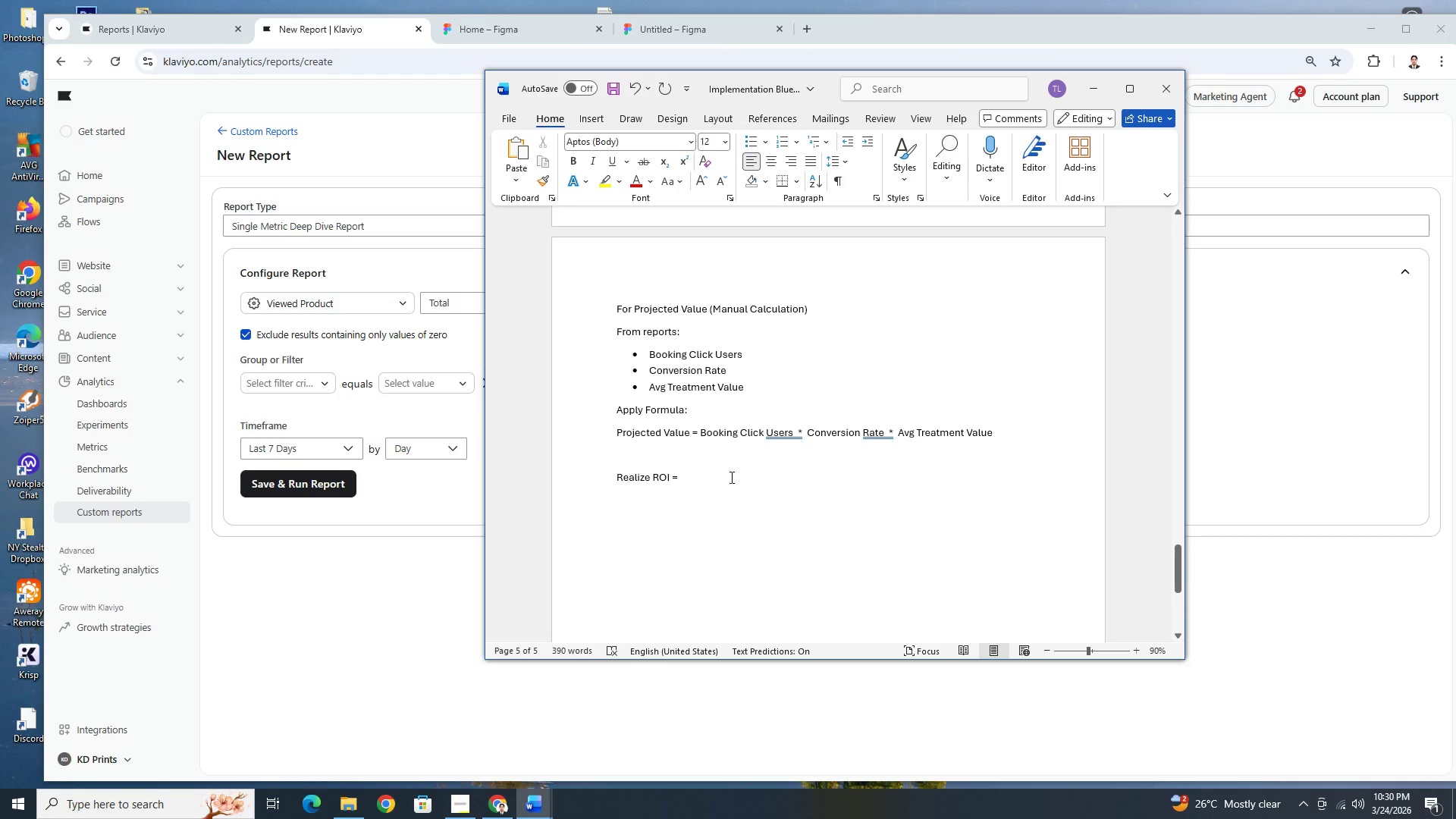 
key(Enter)
 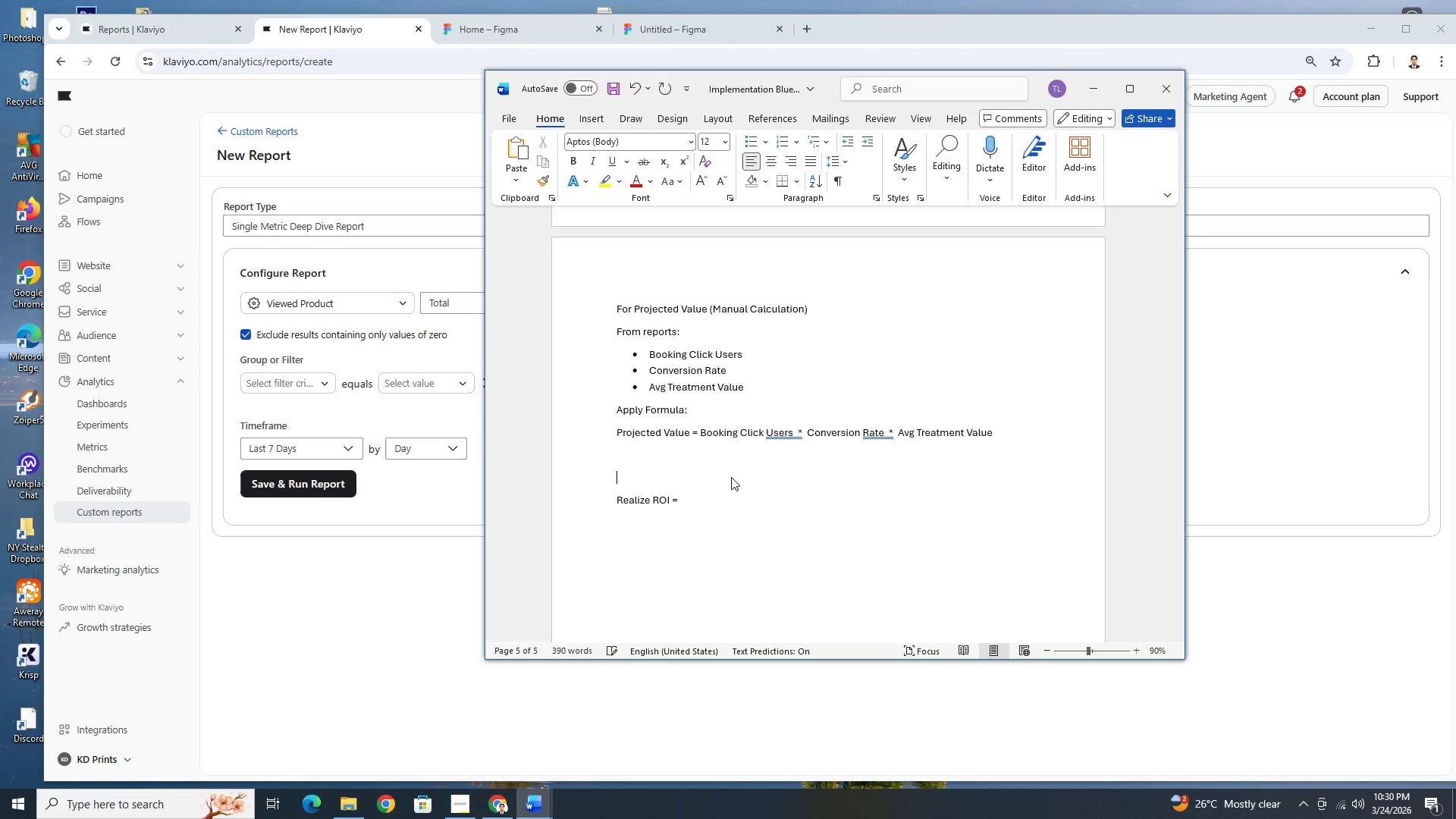 
key(ArrowUp)
 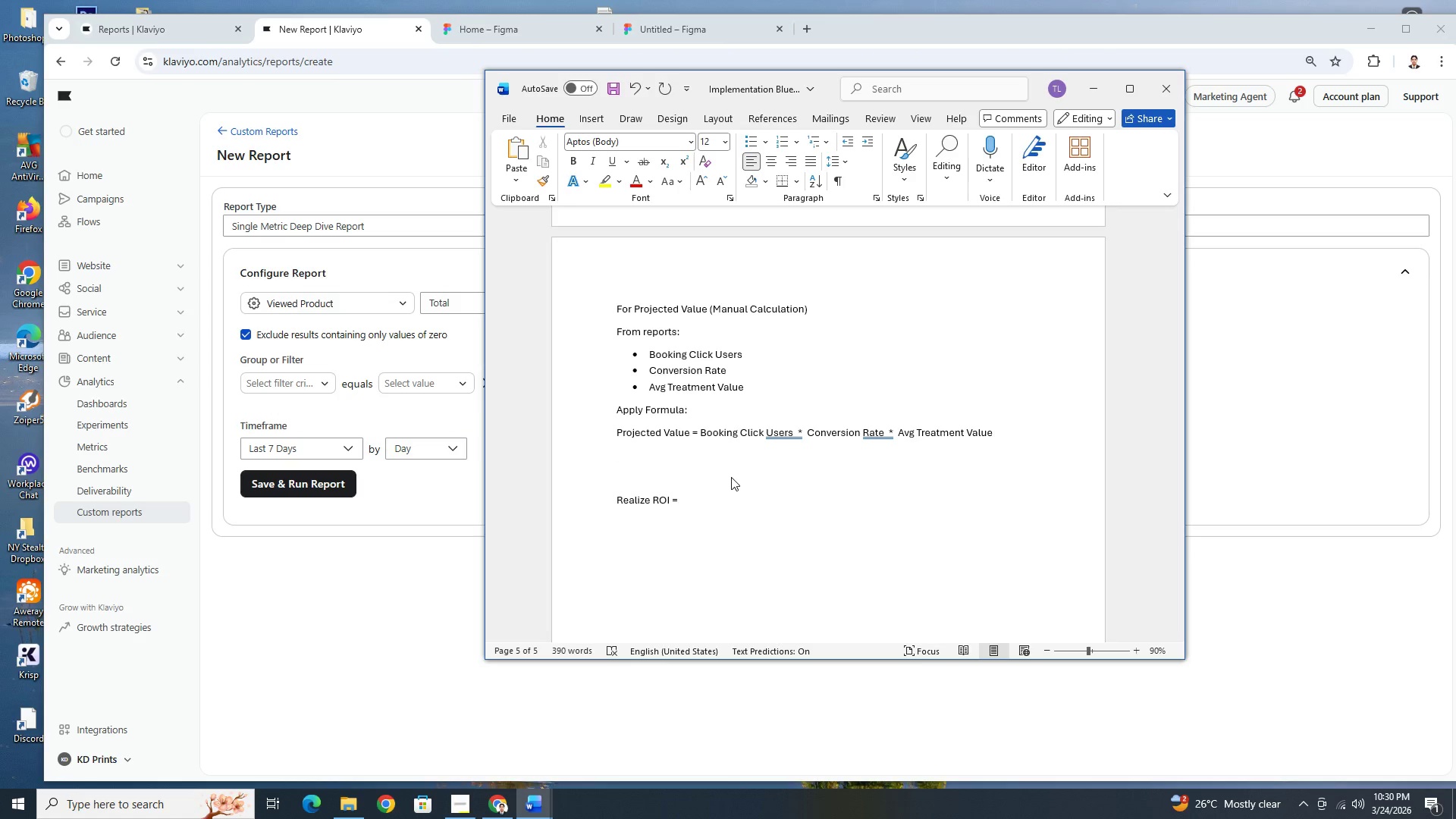 
key(ArrowDown)
 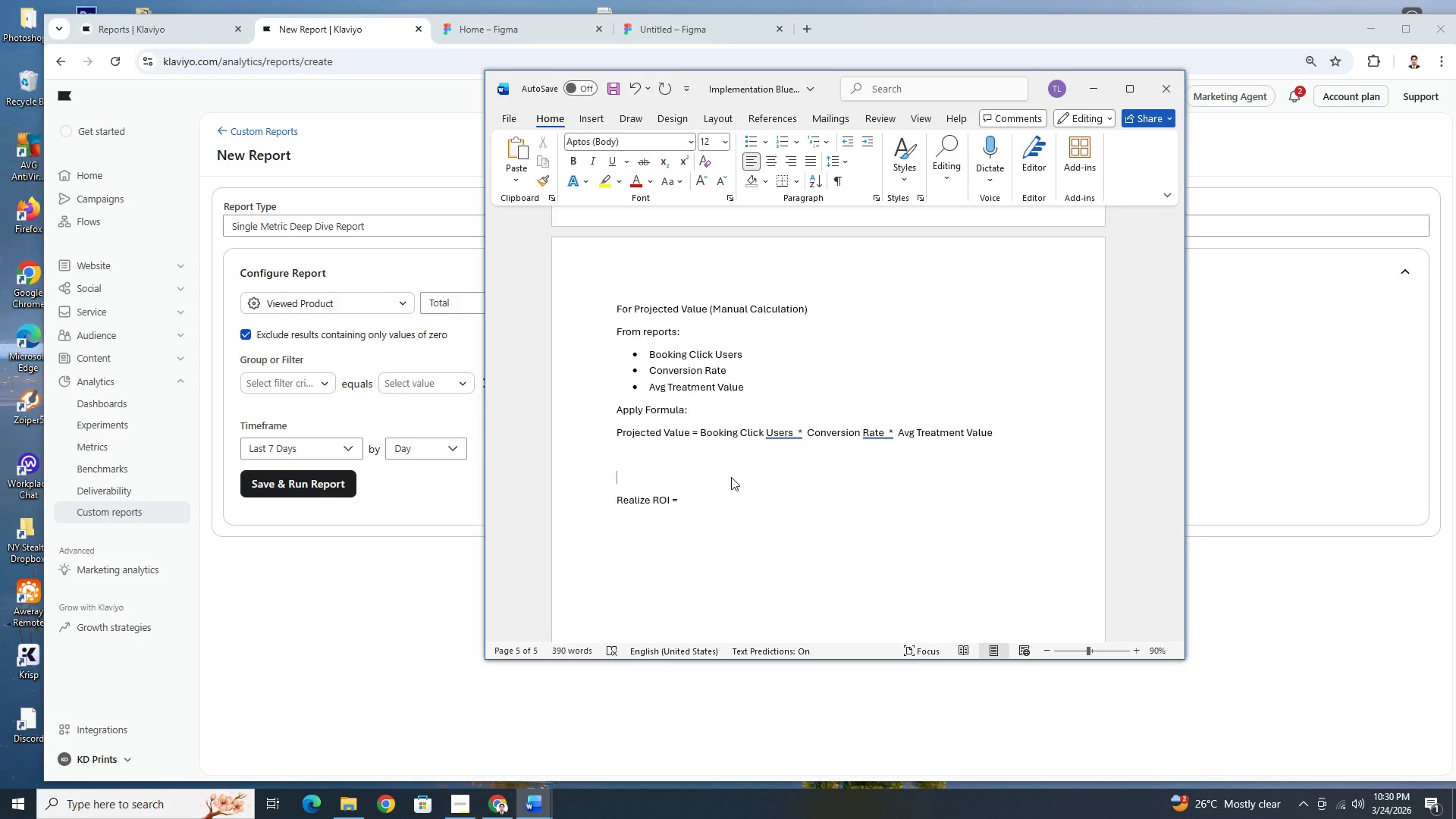 
key(ArrowUp)
 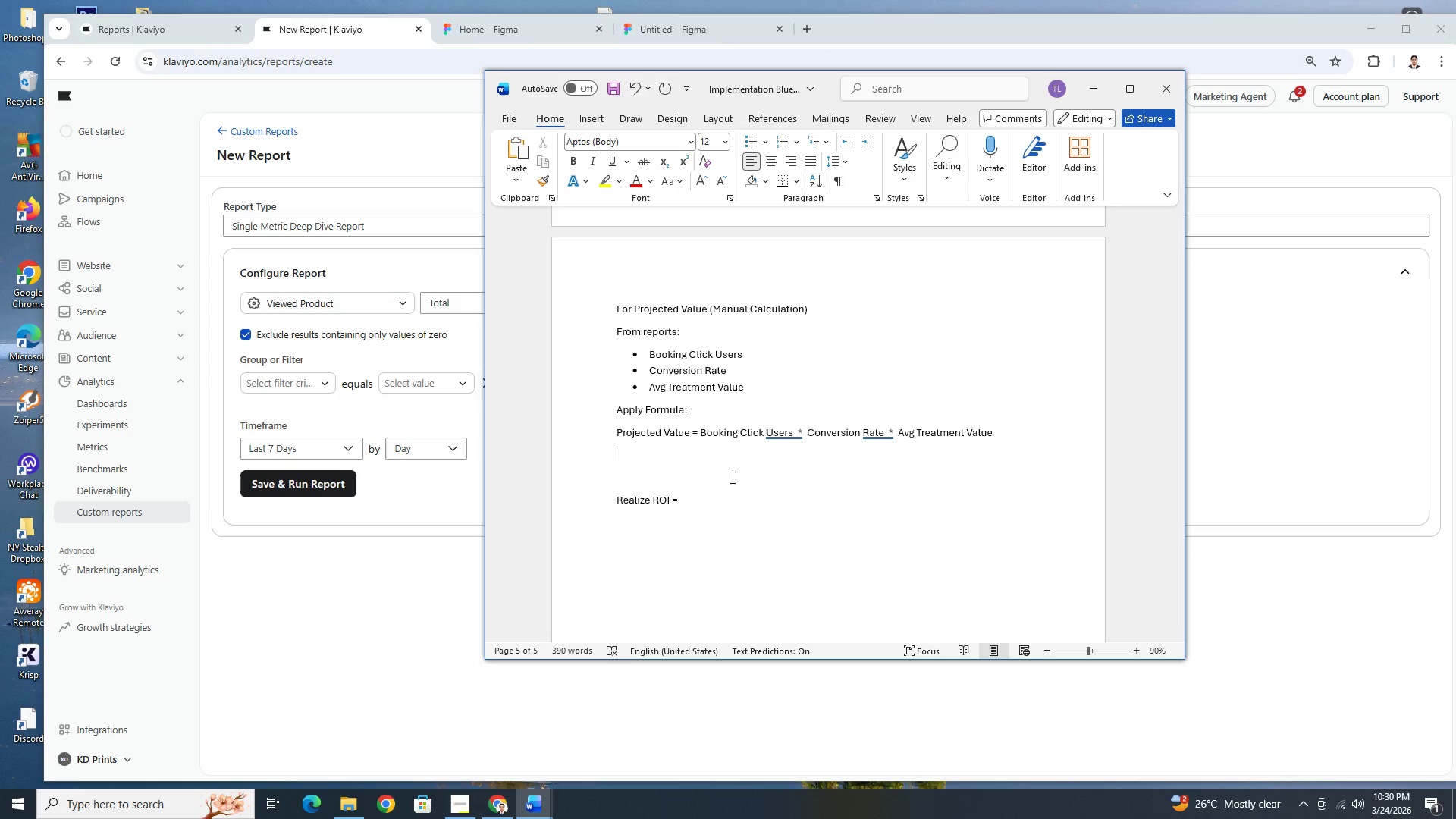 
type(Service Bridge )
 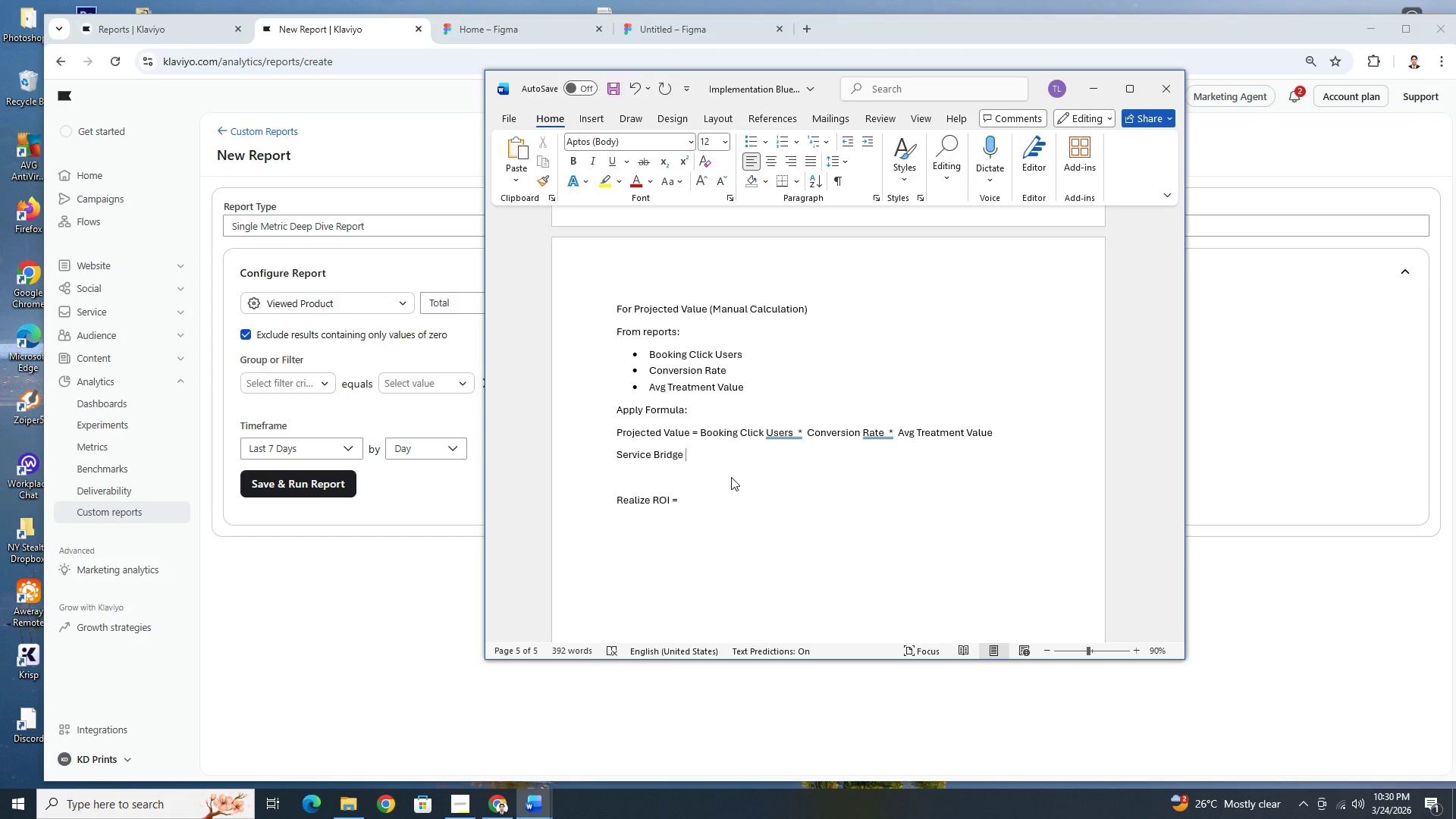 
key(ArrowLeft)
 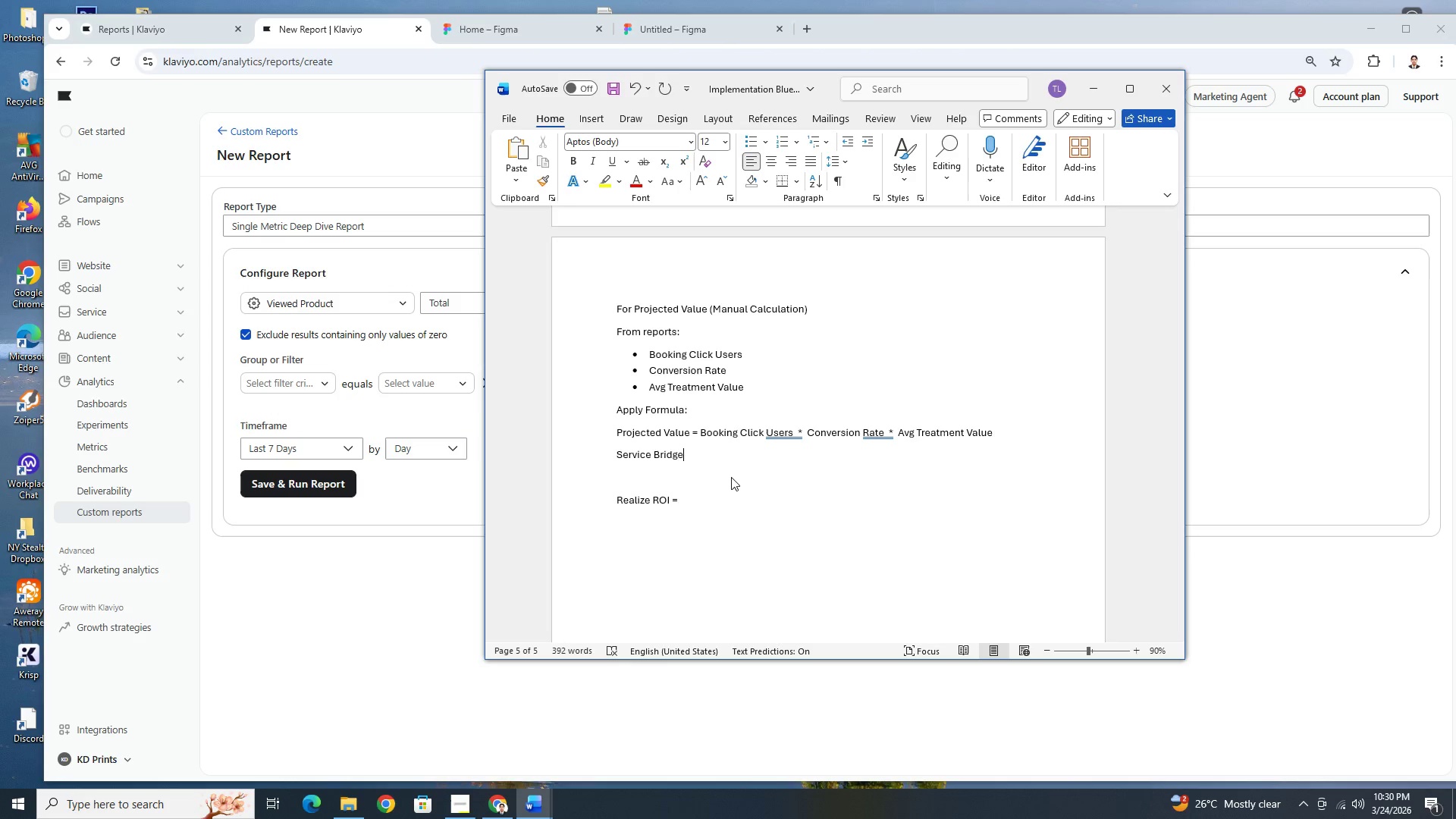 
key(ArrowLeft)
 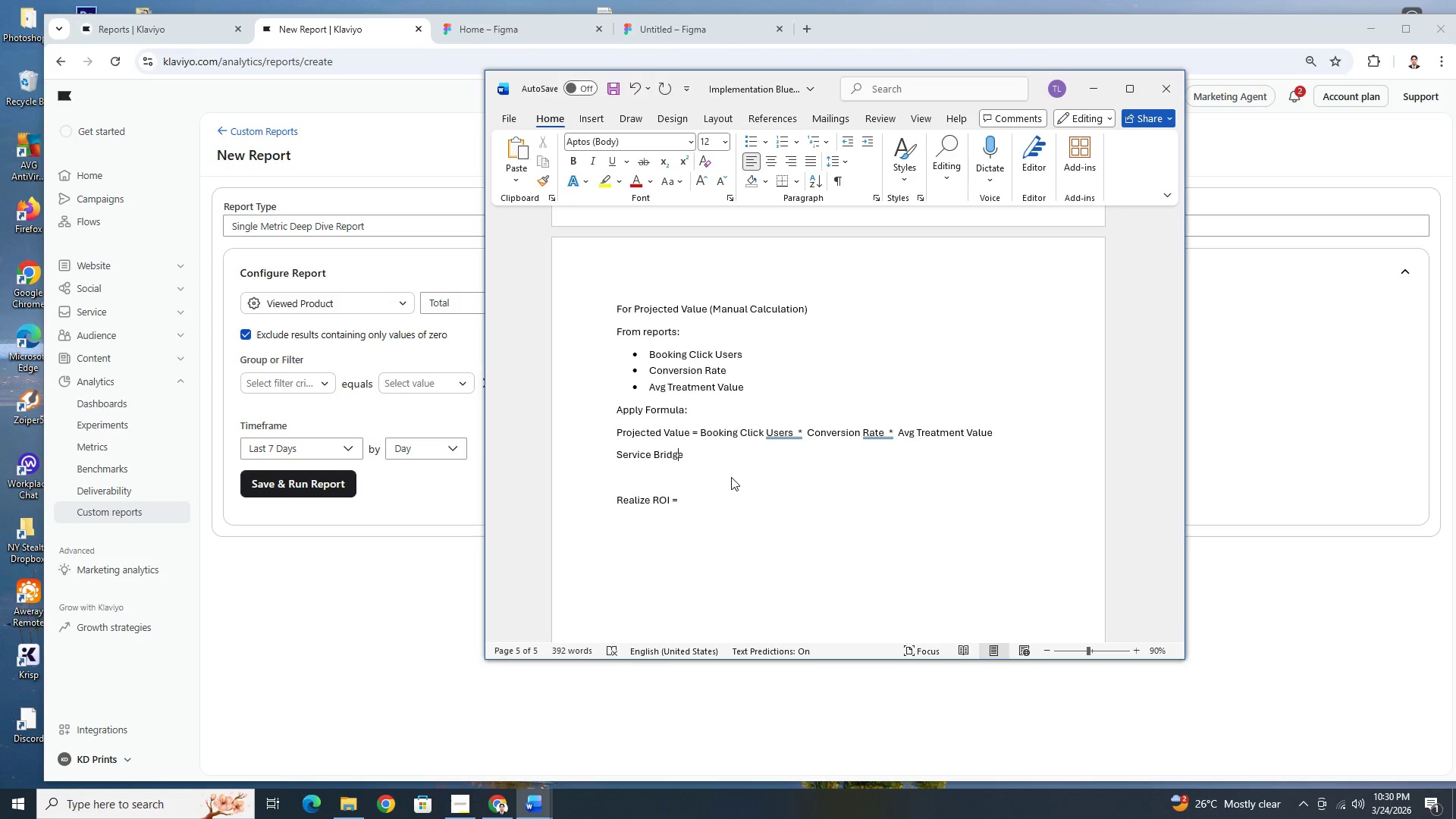 
key(ArrowLeft)
 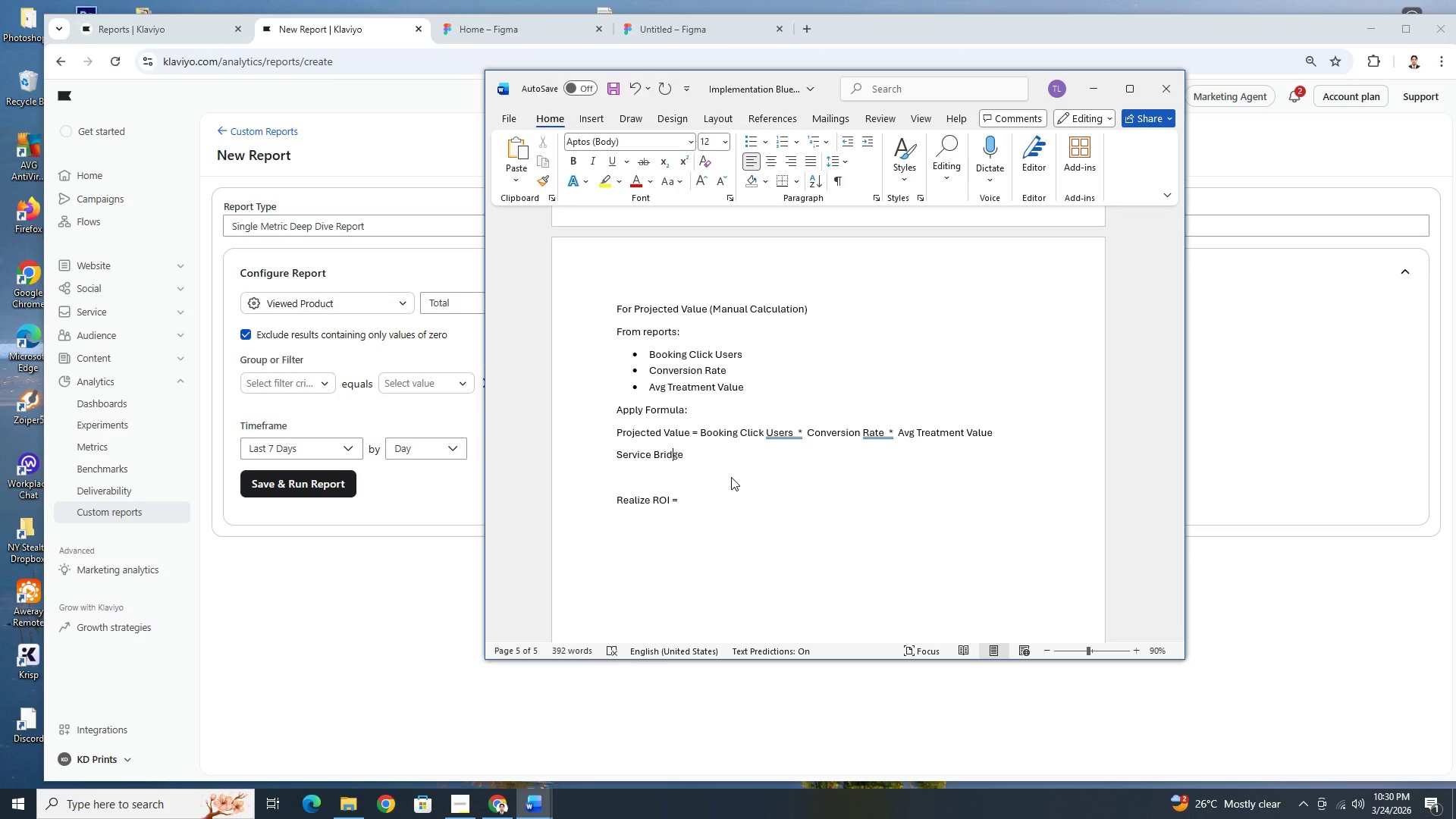 
key(ArrowLeft)
 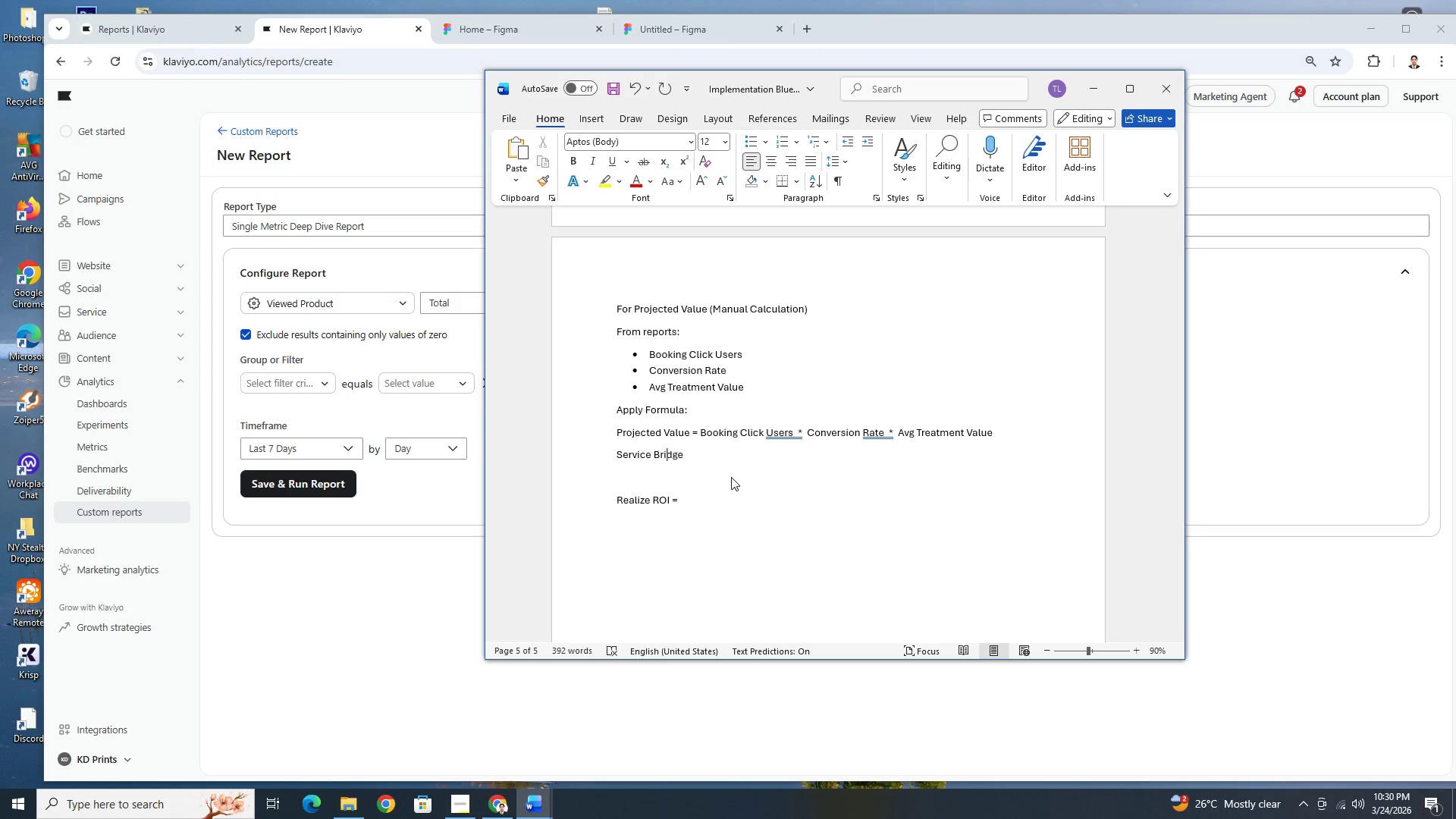 
key(ArrowLeft)
 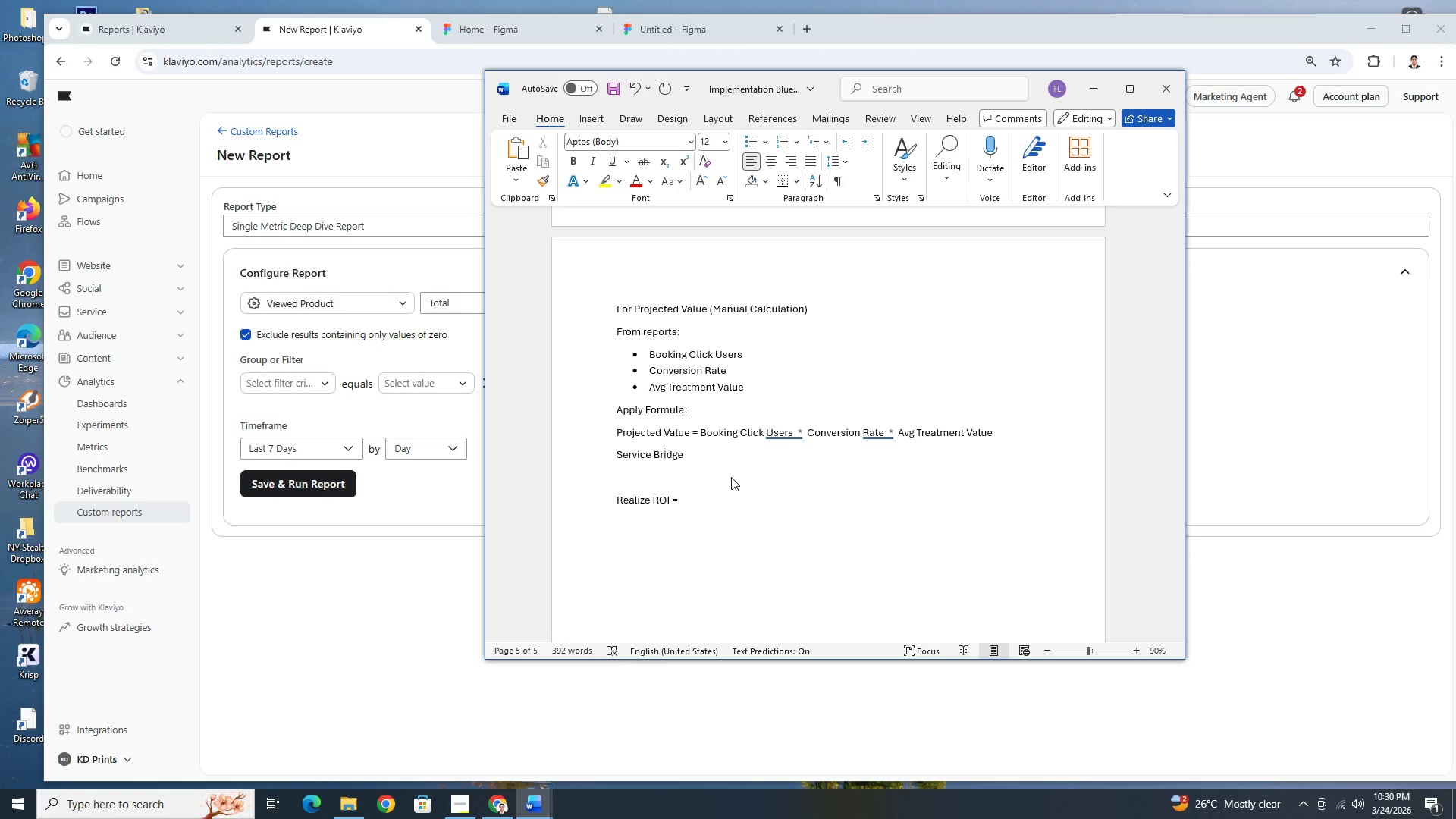 
key(ArrowLeft)
 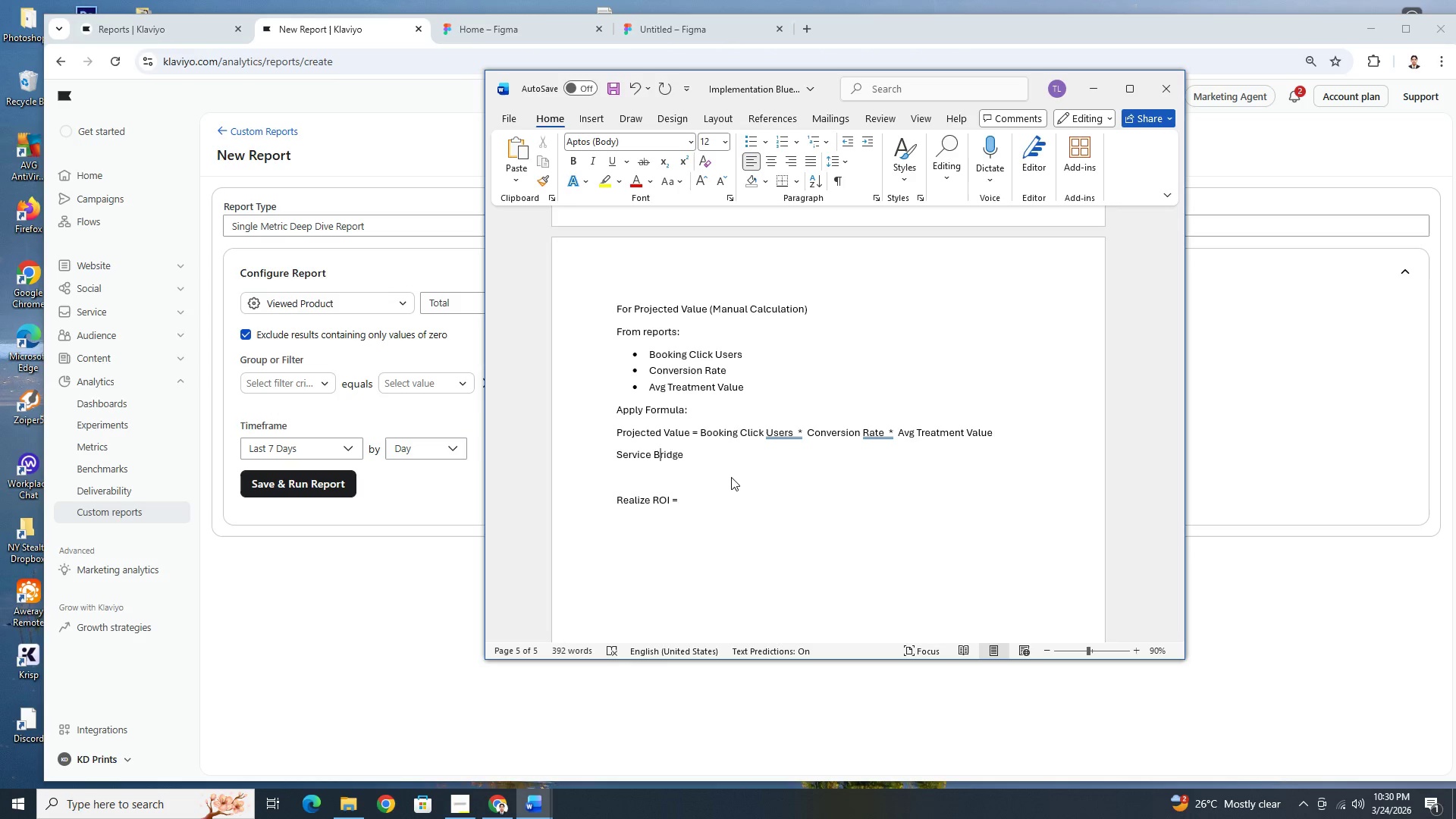 
key(ArrowLeft)
 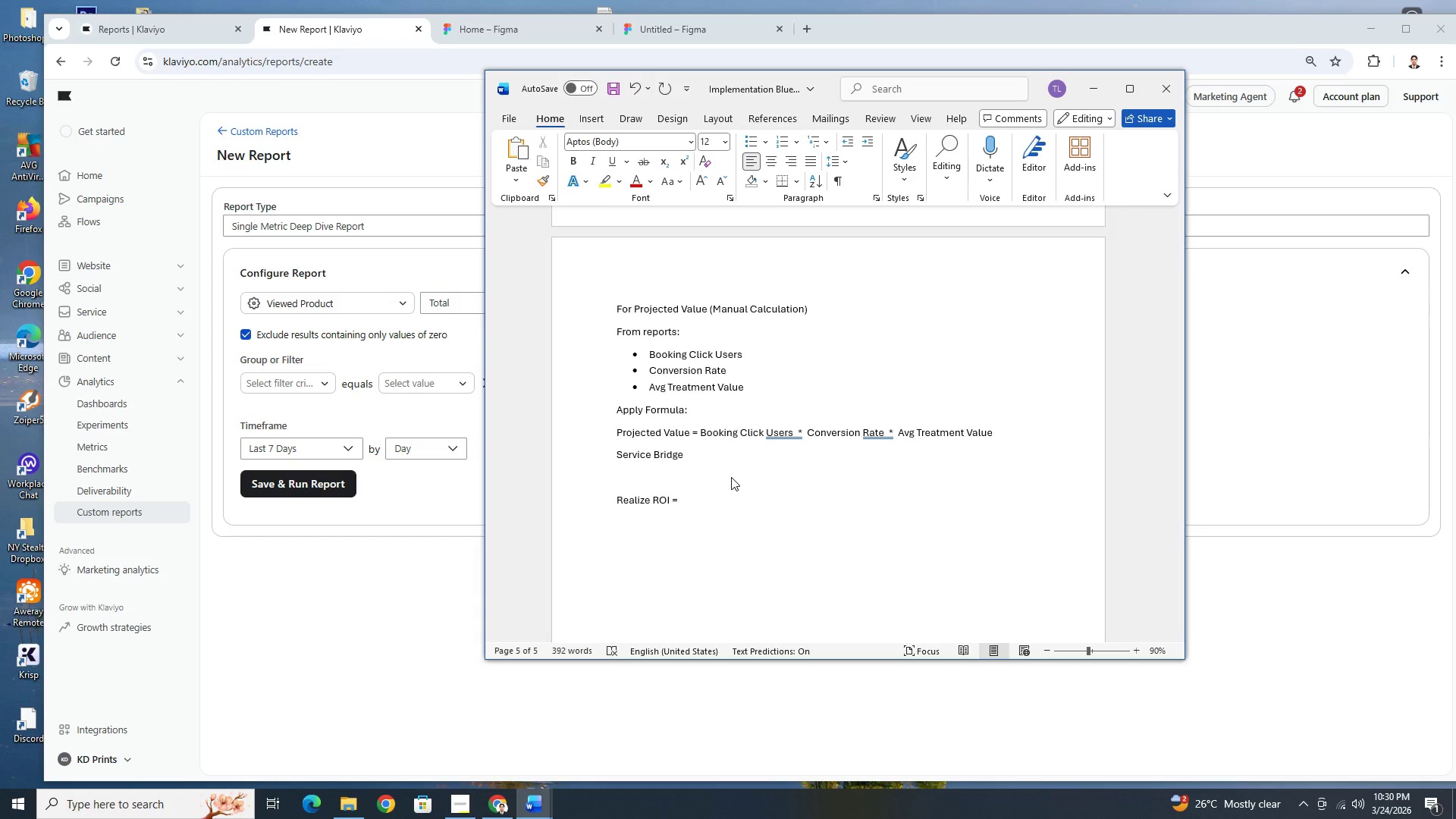 
key(Backspace)
 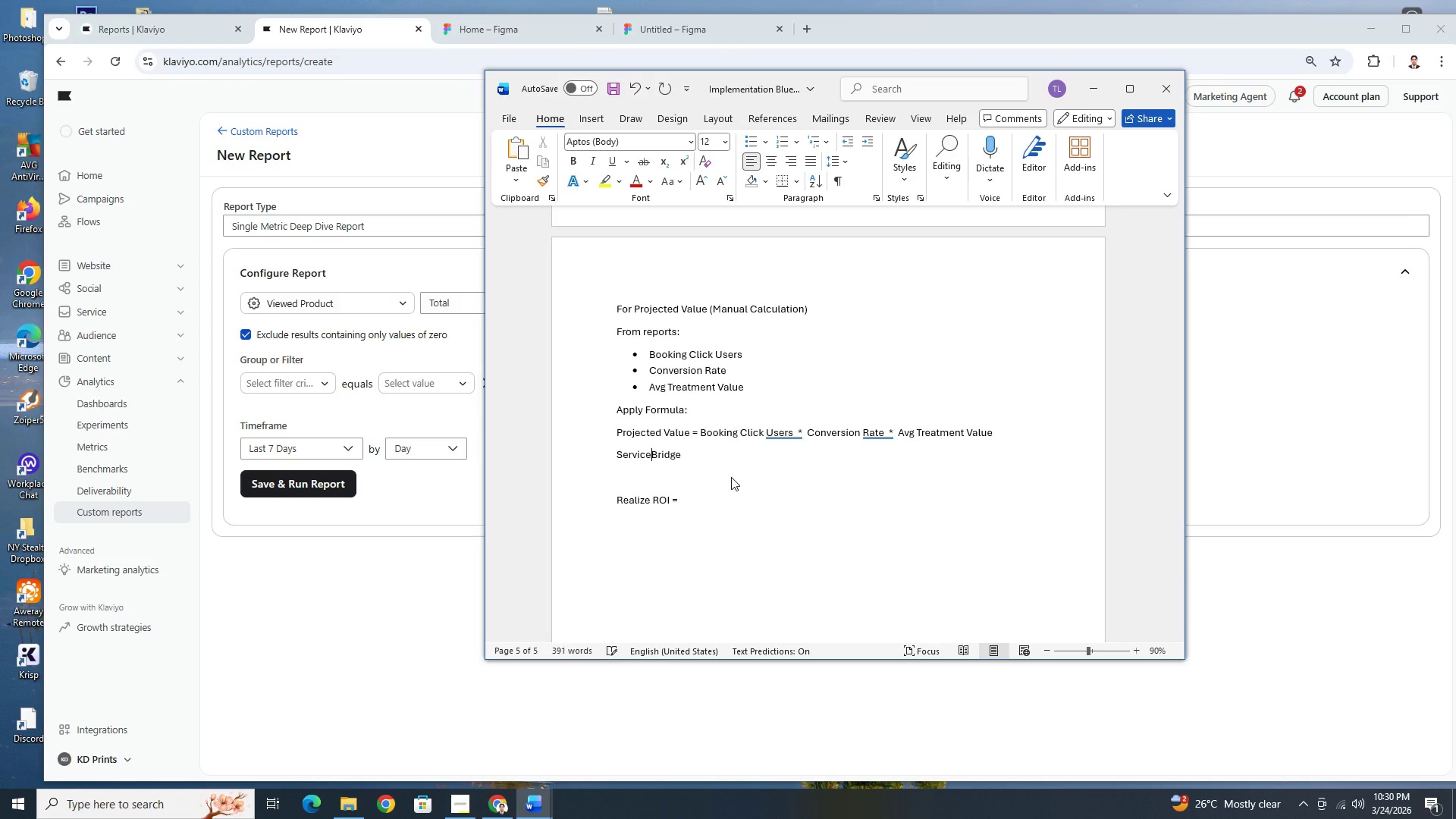 
key(Minus)
 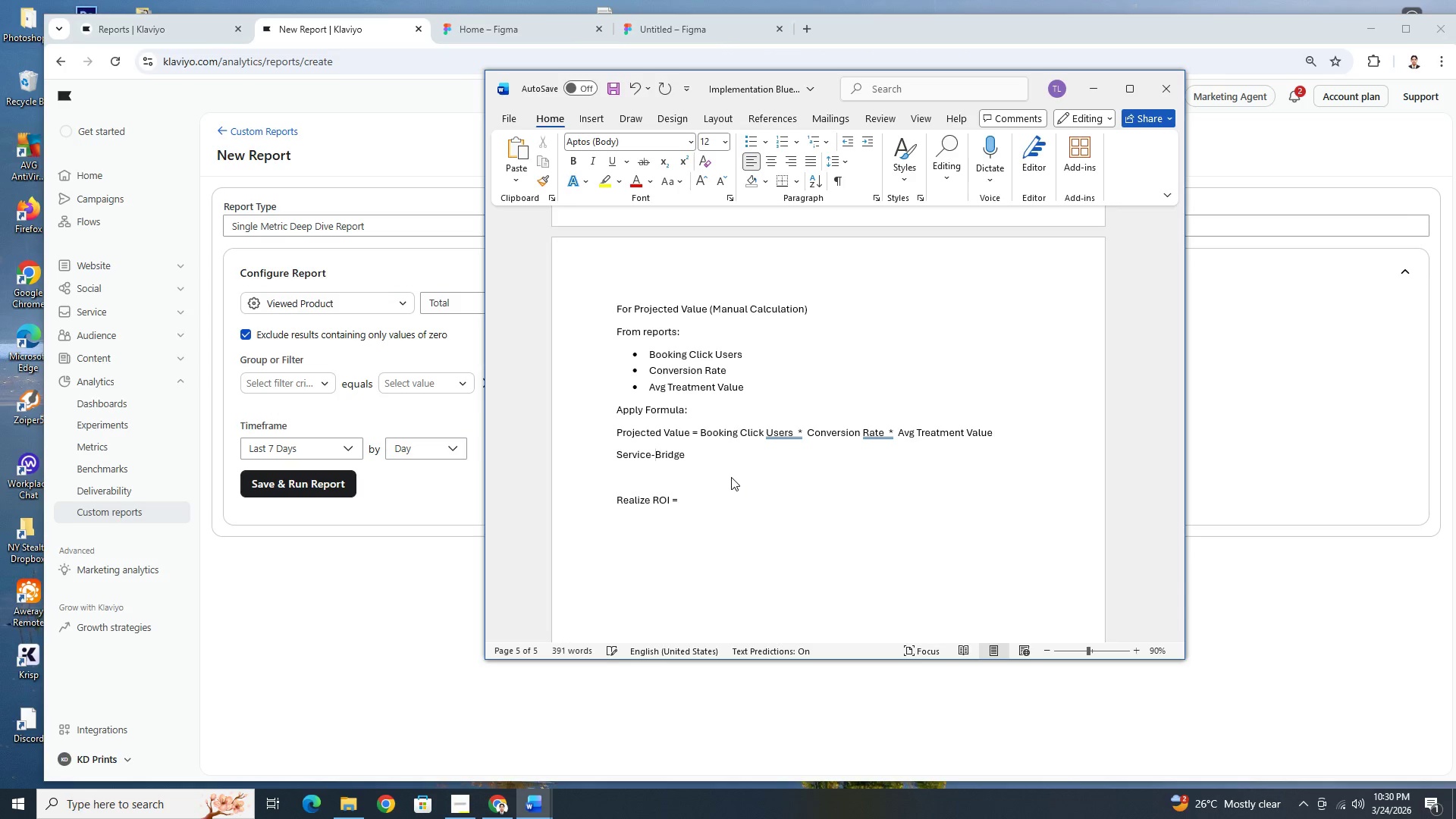 
key(ArrowRight)
 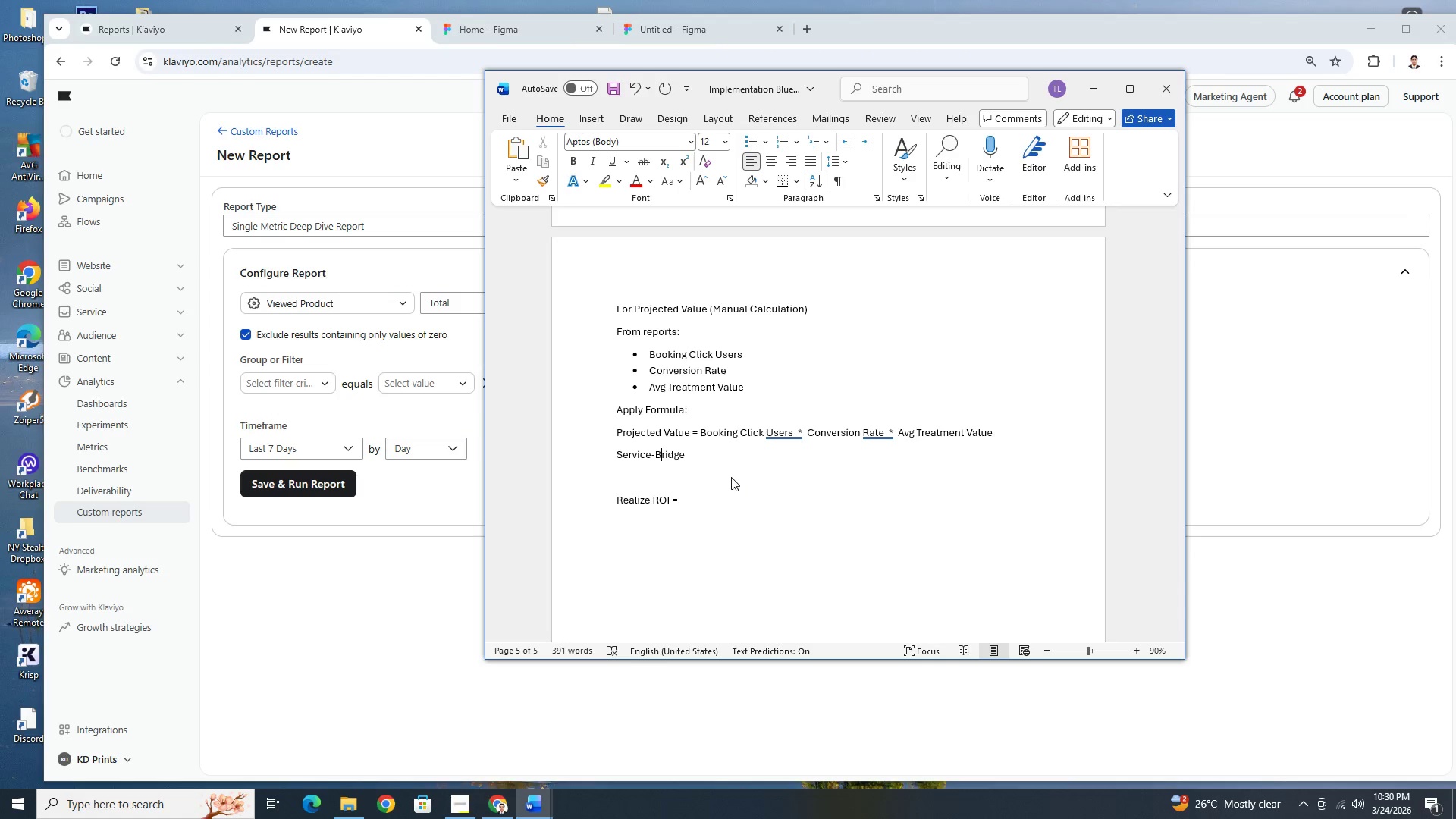 
key(ArrowRight)
 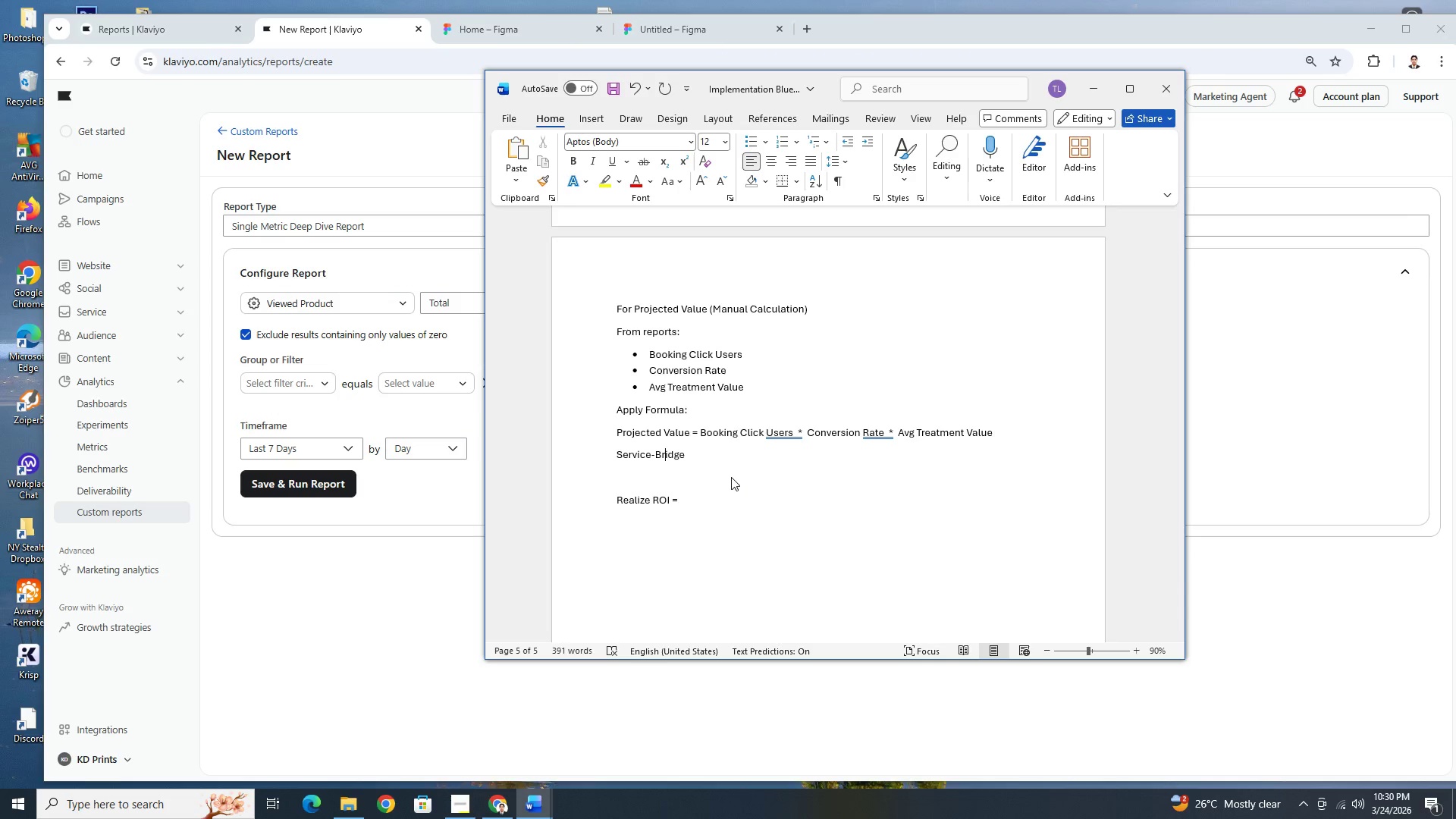 
key(ArrowRight)
 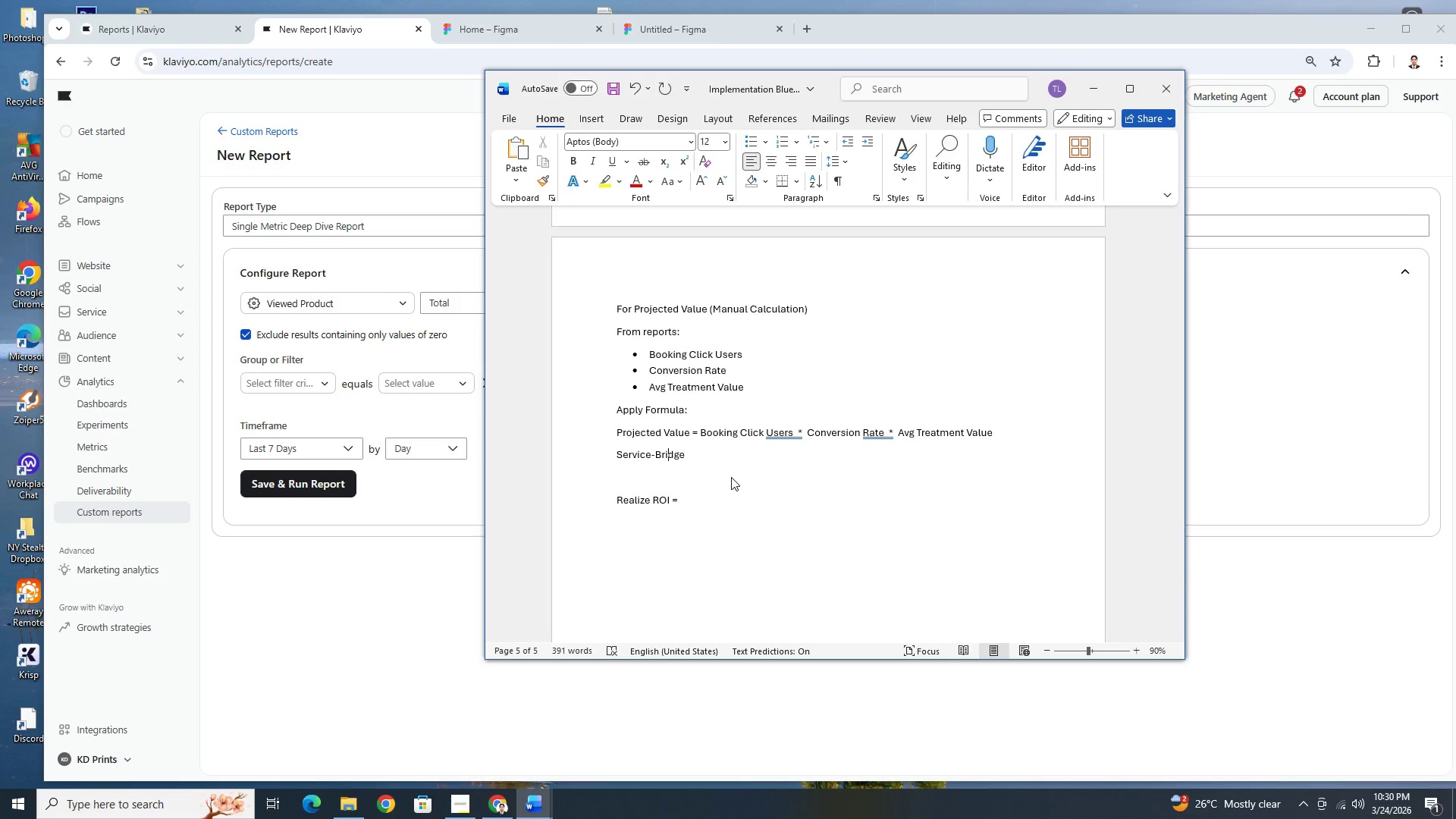 
key(ArrowRight)
 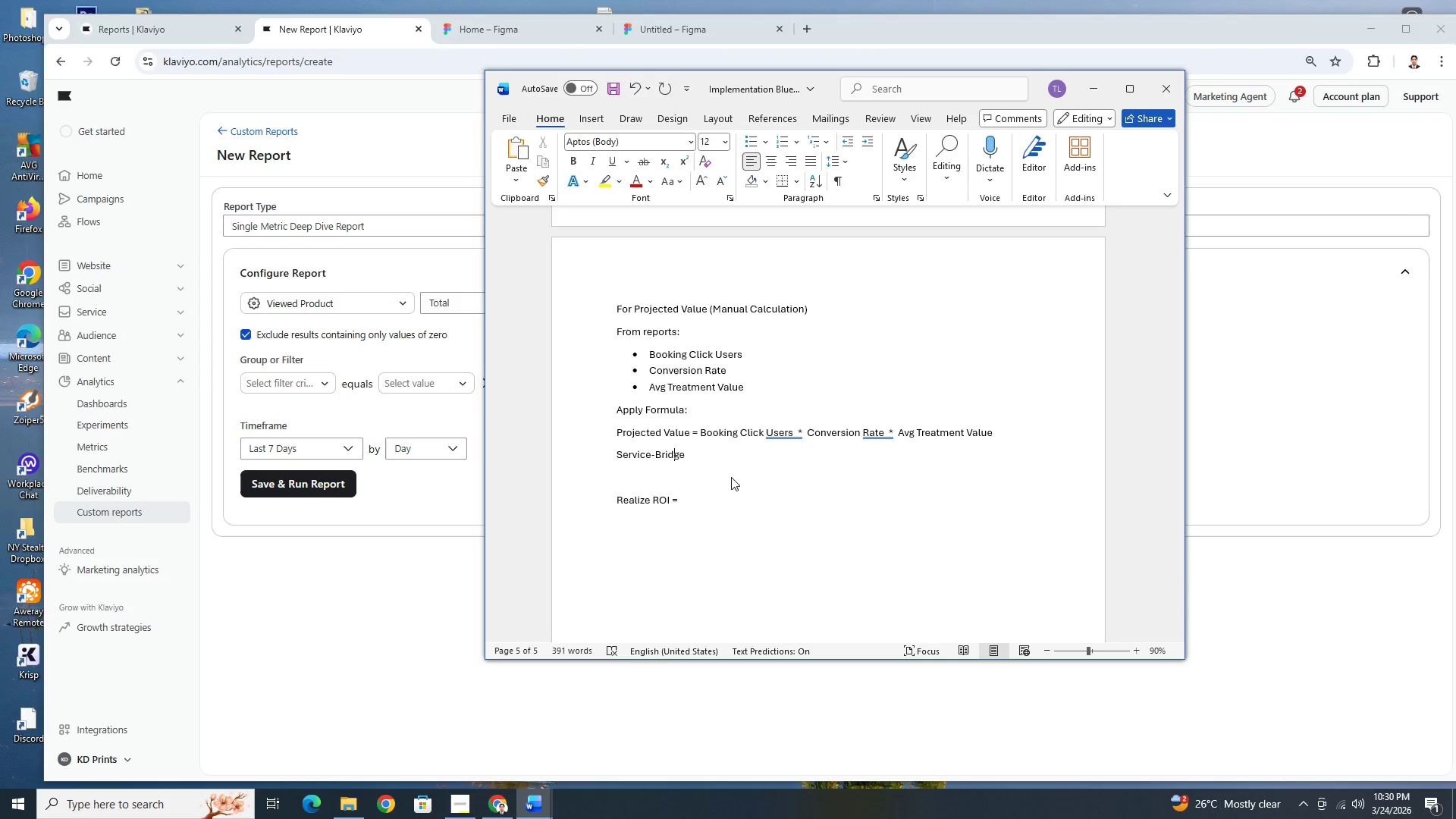 
key(ArrowRight)
 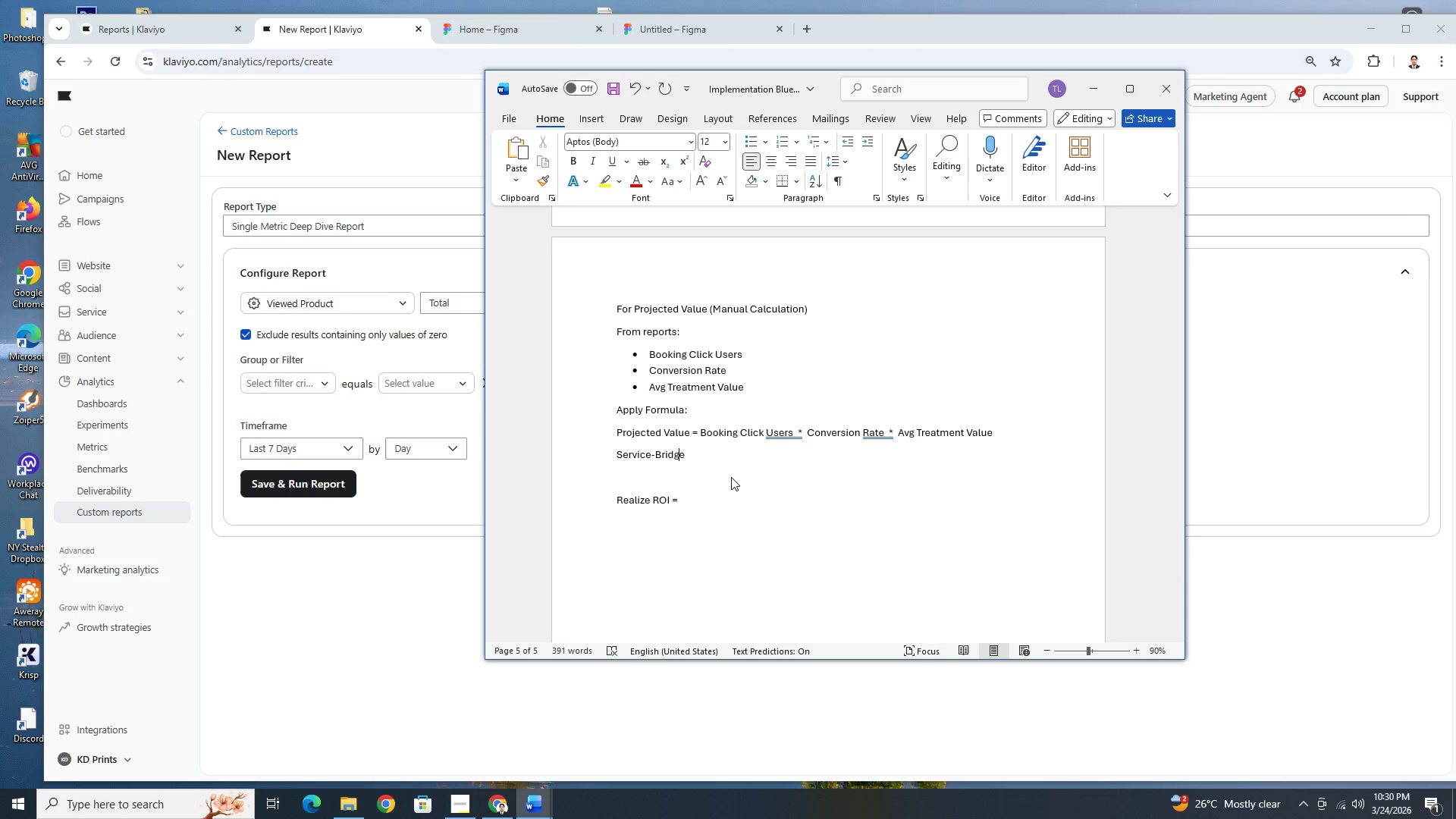 
key(ArrowRight)
 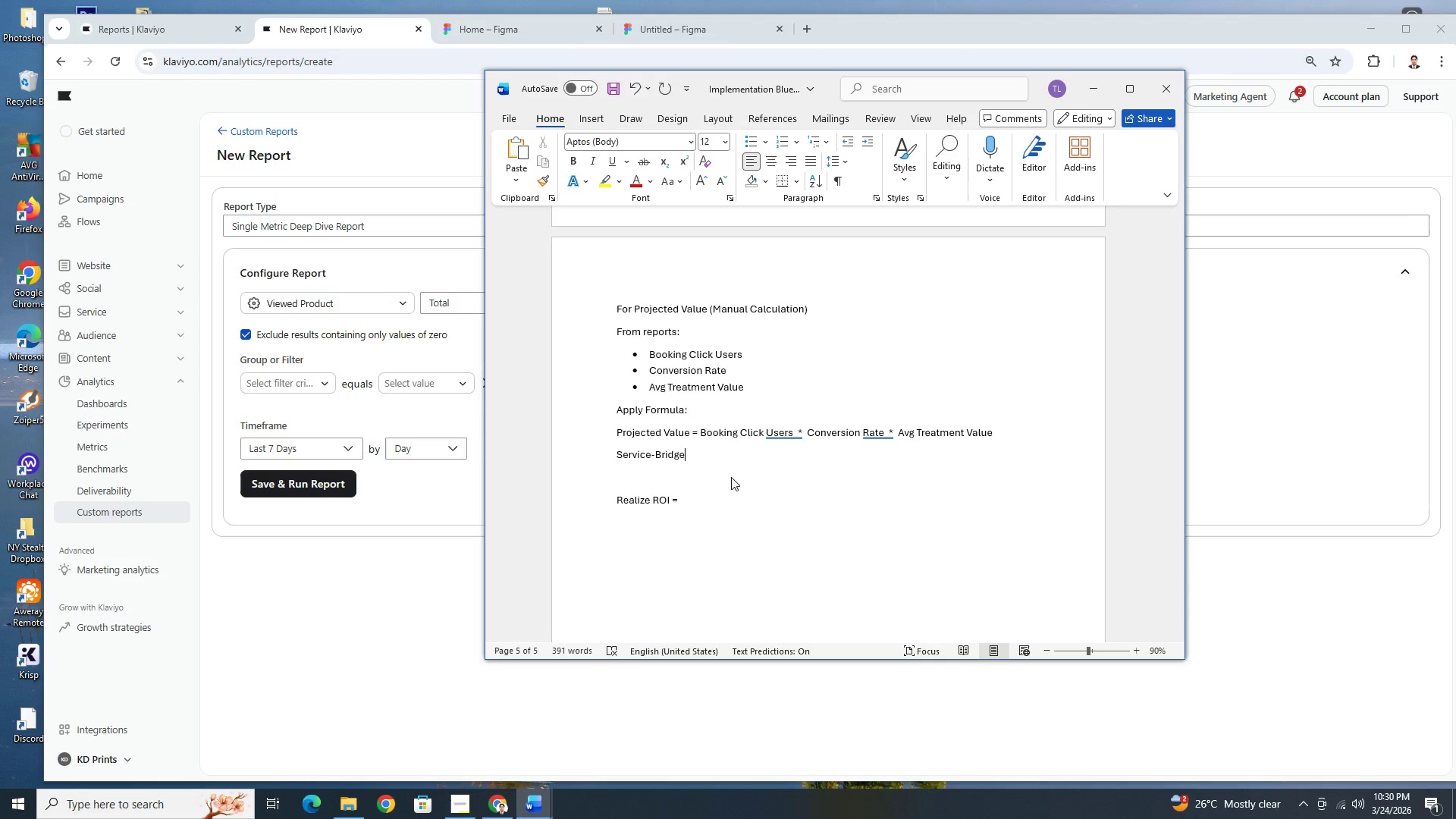 
type( ROI =)
 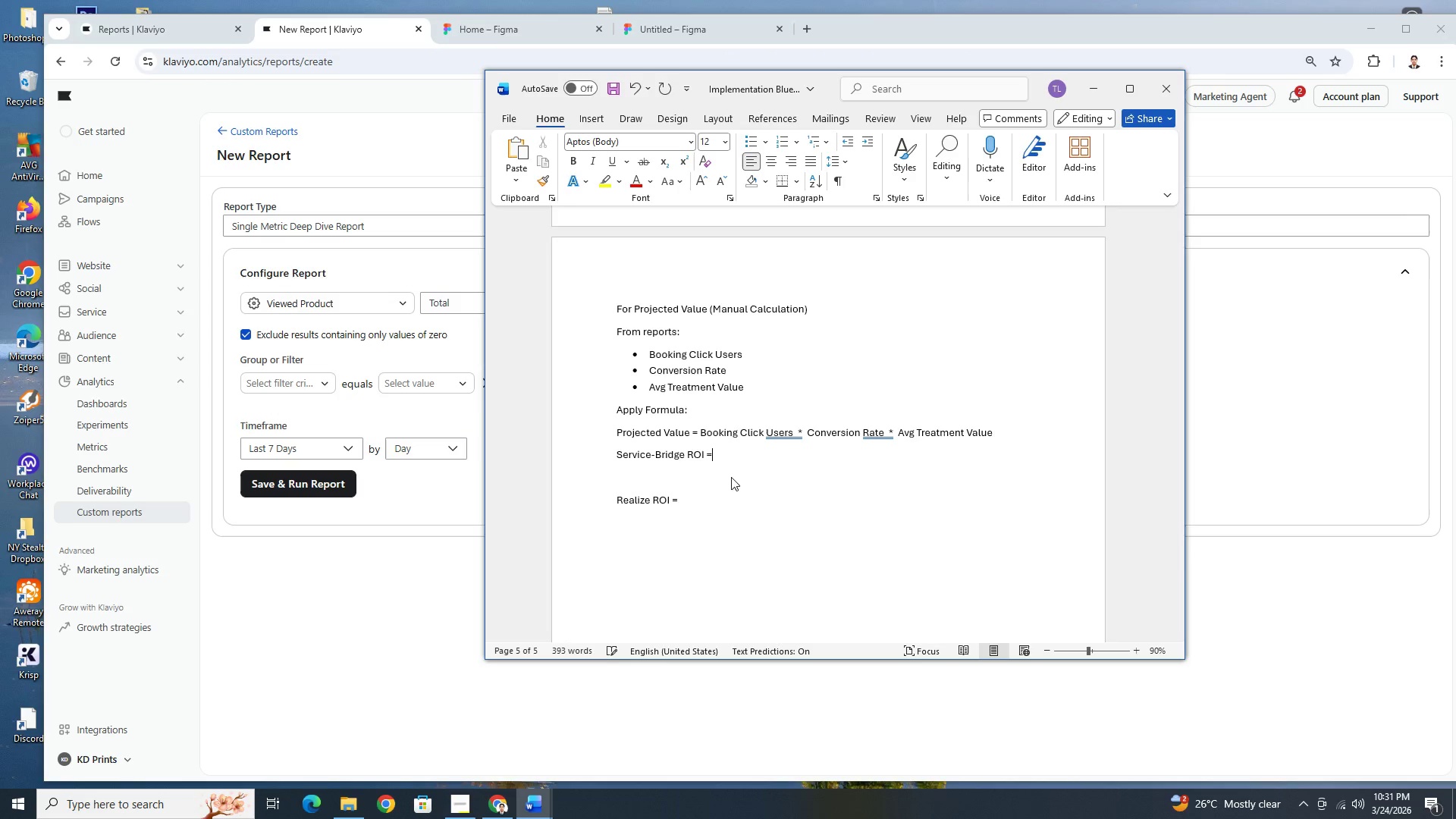 
left_click([617, 410])
 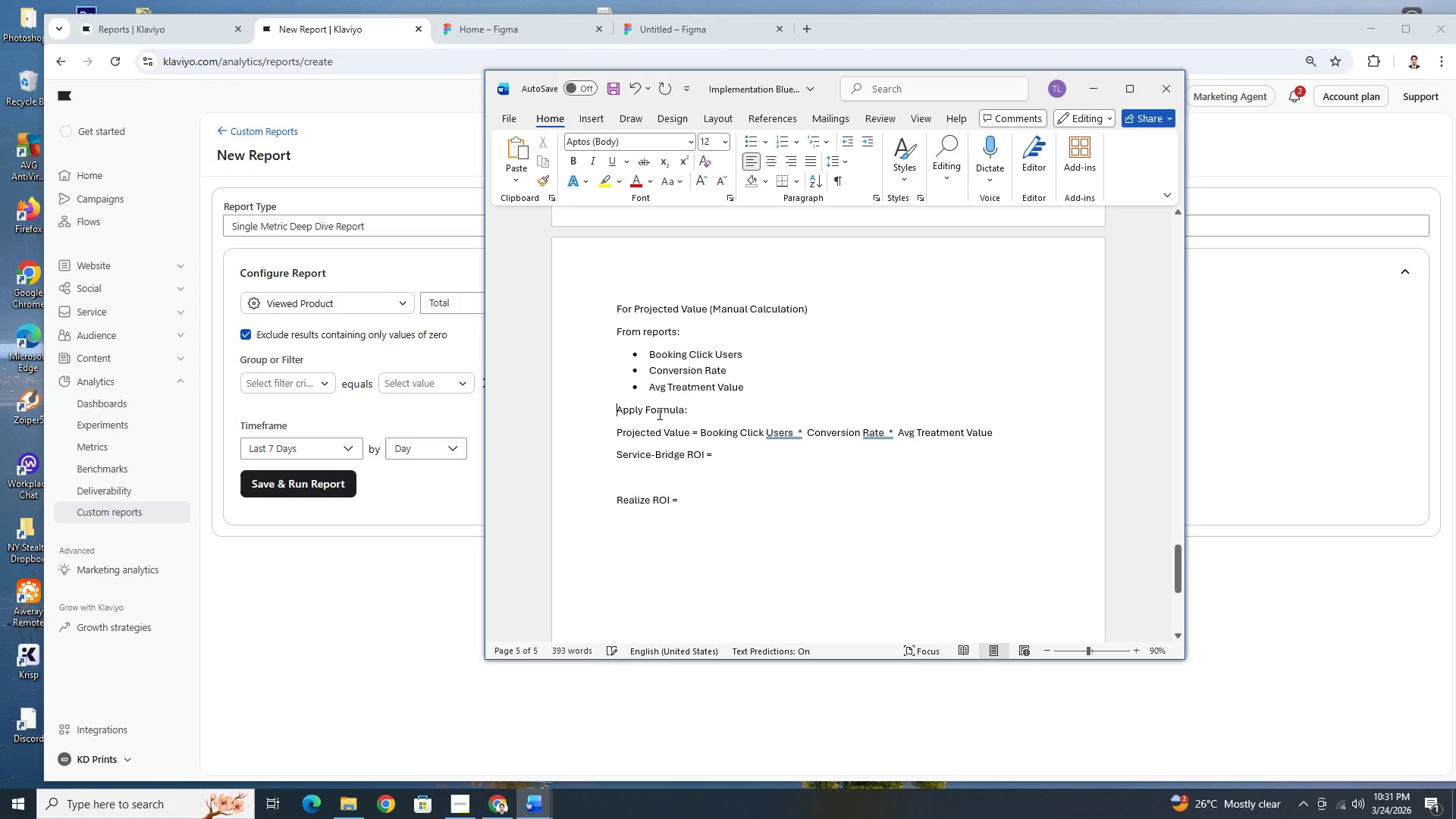 
key(Enter)
 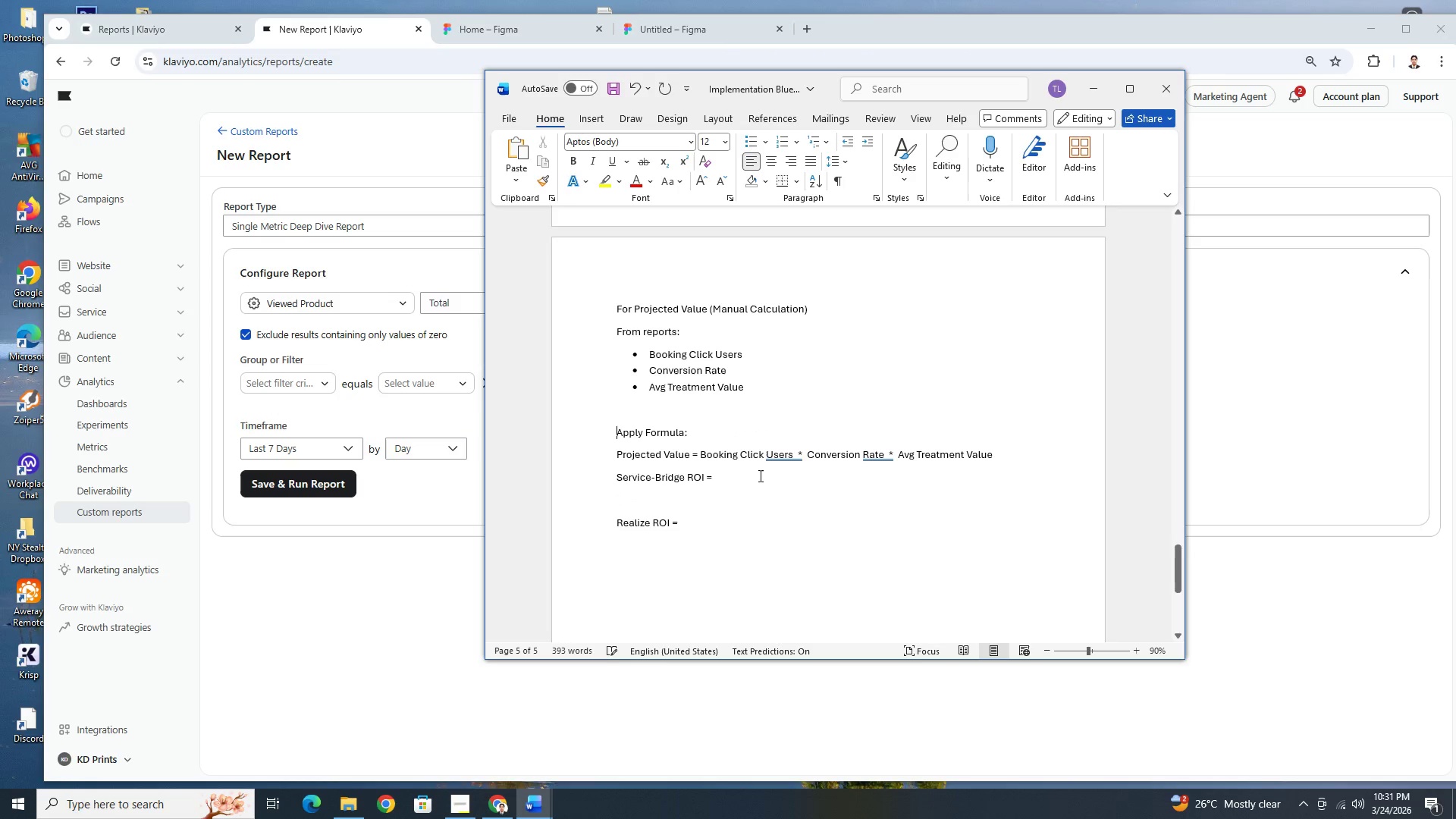 
left_click([755, 474])
 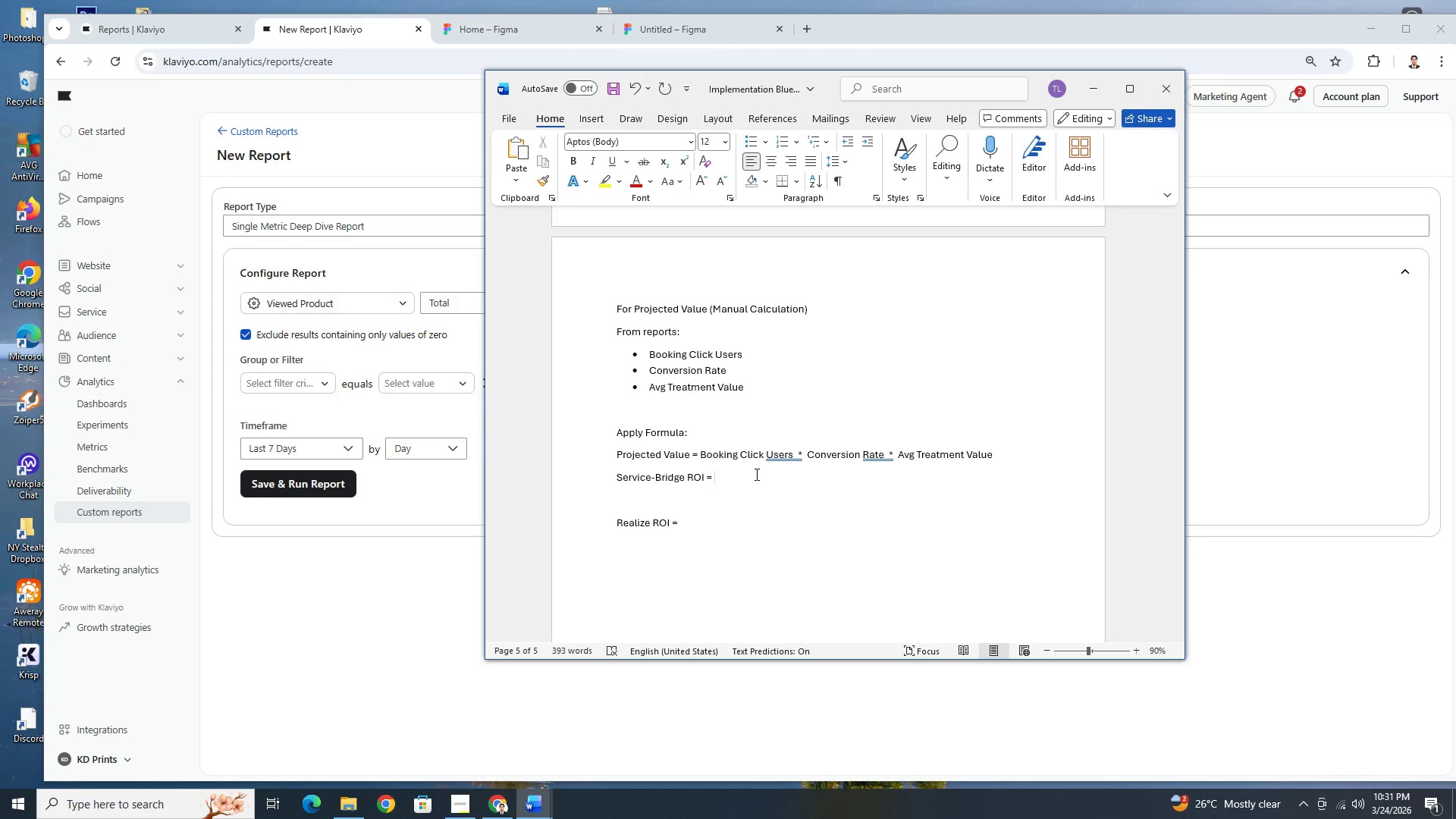 
wait(11.7)
 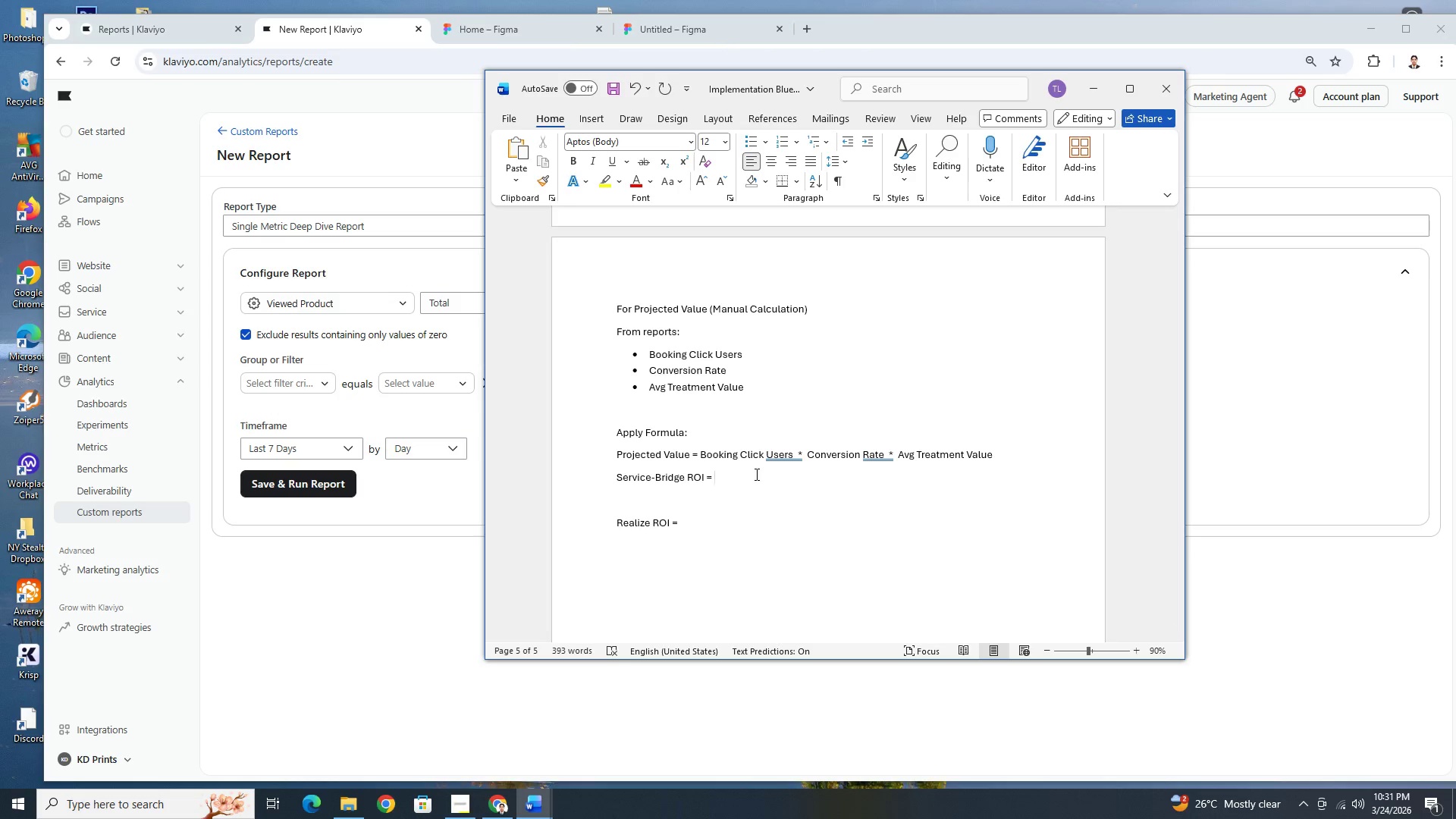 
left_click([535, 808])
 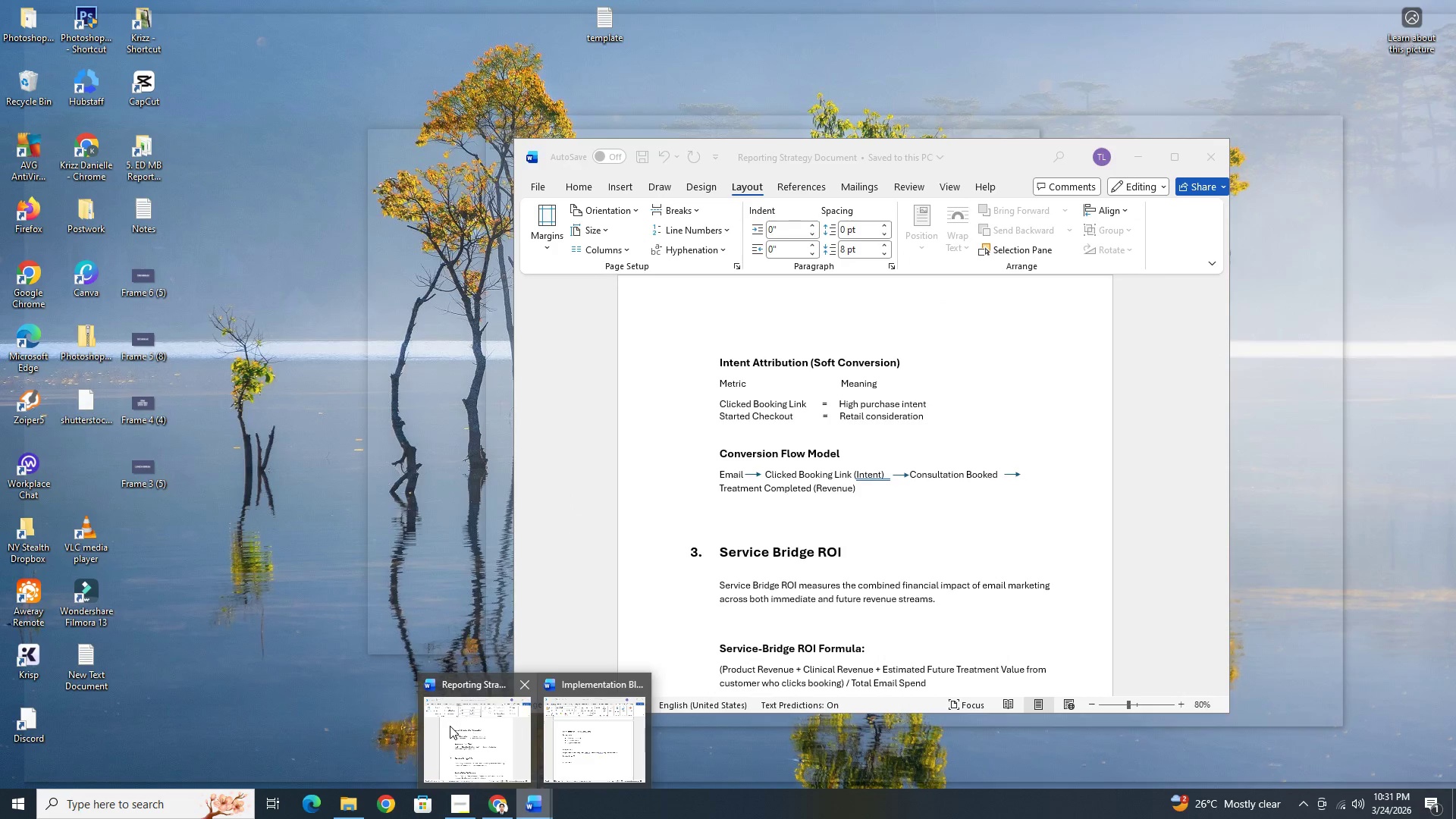 
left_click([459, 722])
 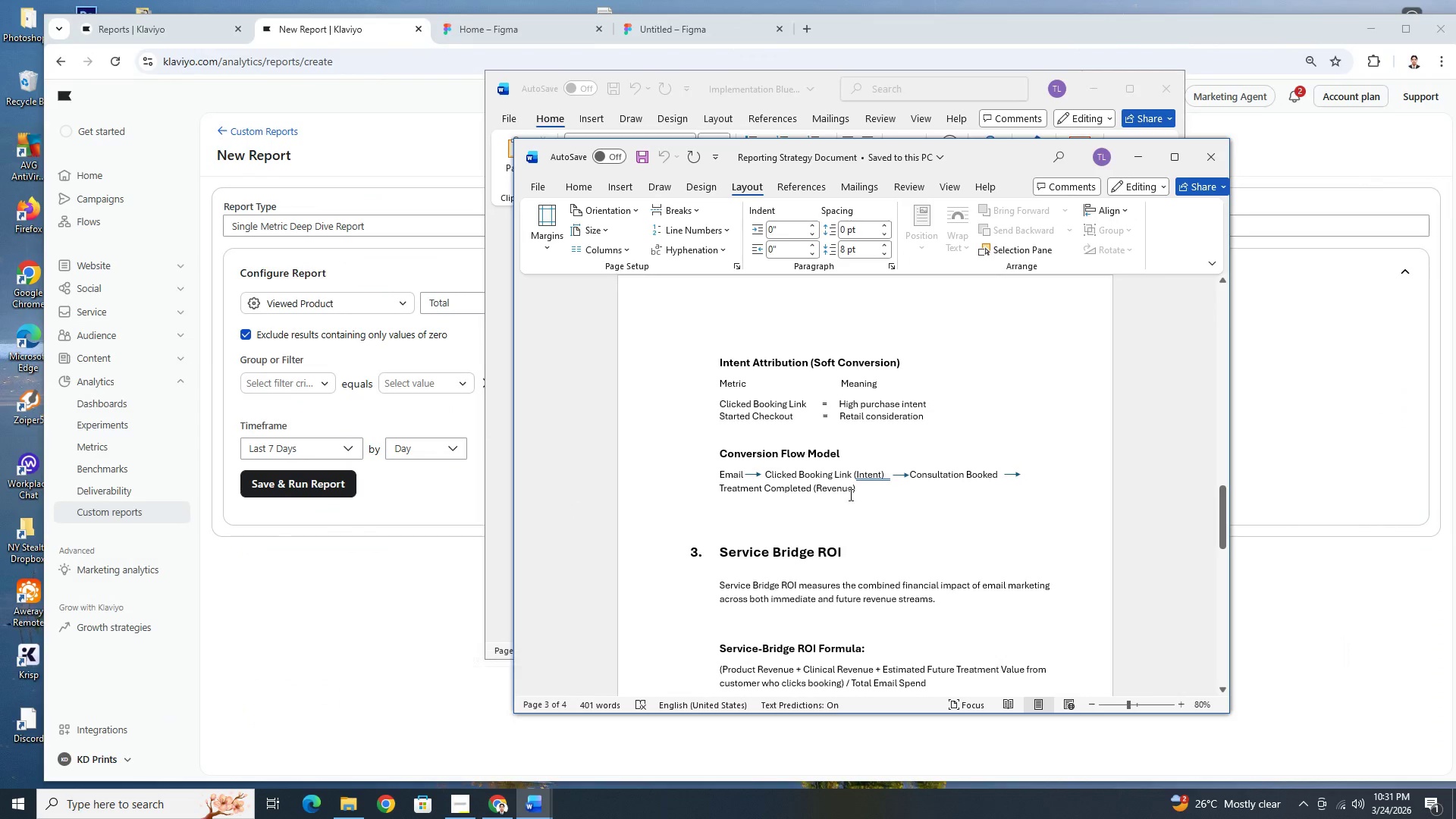 
scroll: coordinate [838, 543], scroll_direction: down, amount: 7.0
 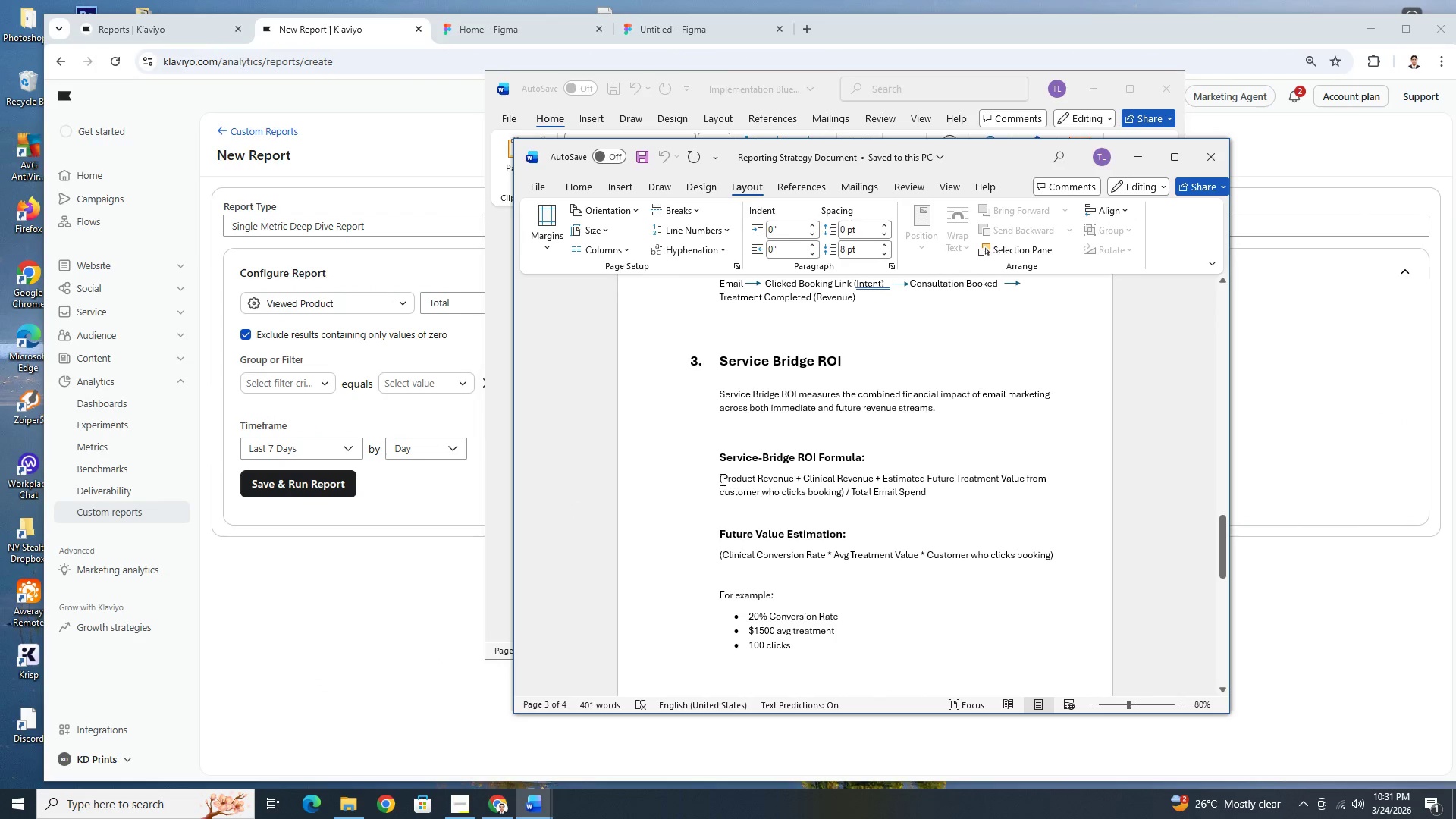 
left_click_drag(start_coordinate=[720, 479], to_coordinate=[923, 489])
 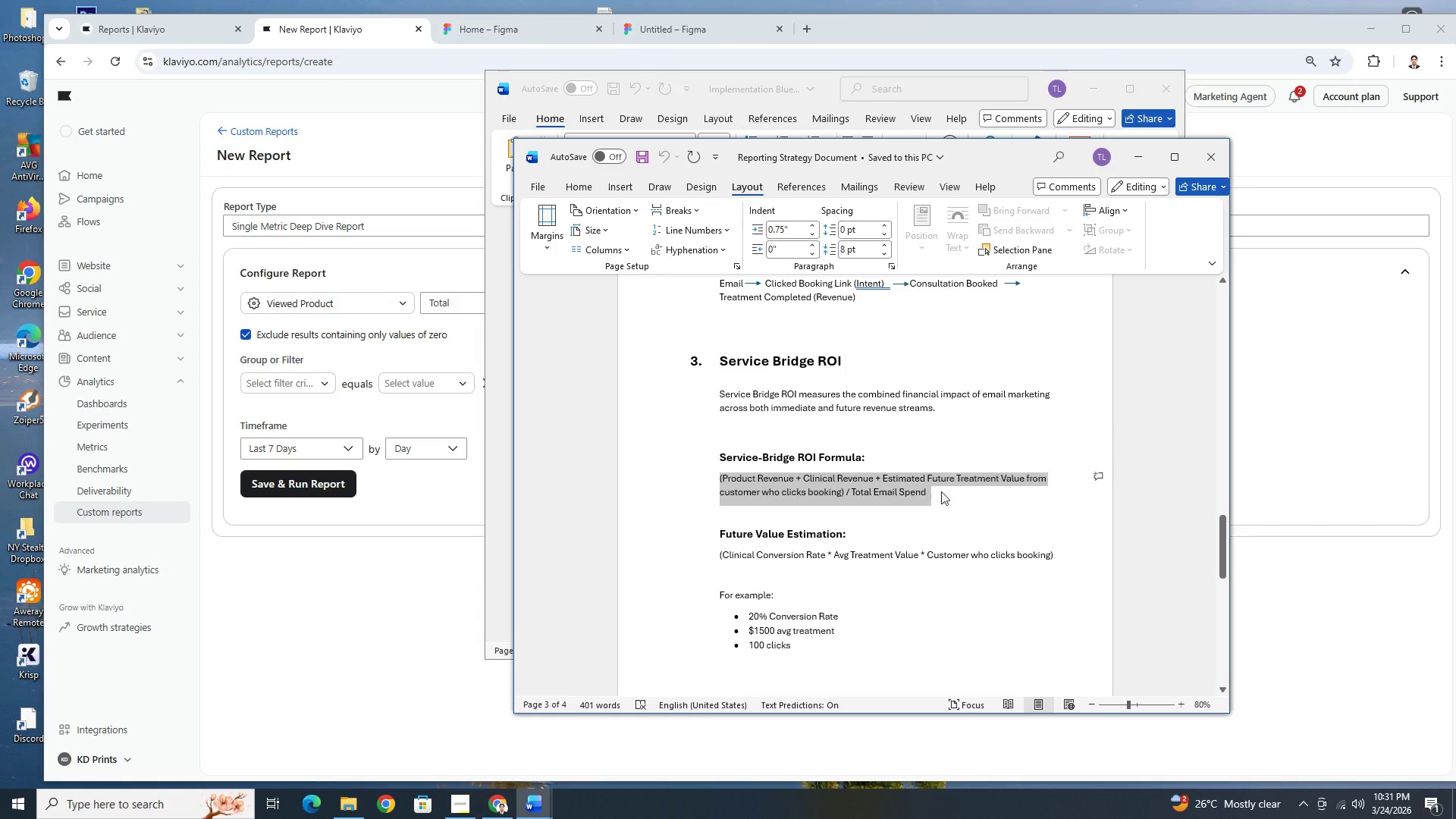 
key(Control+C)
 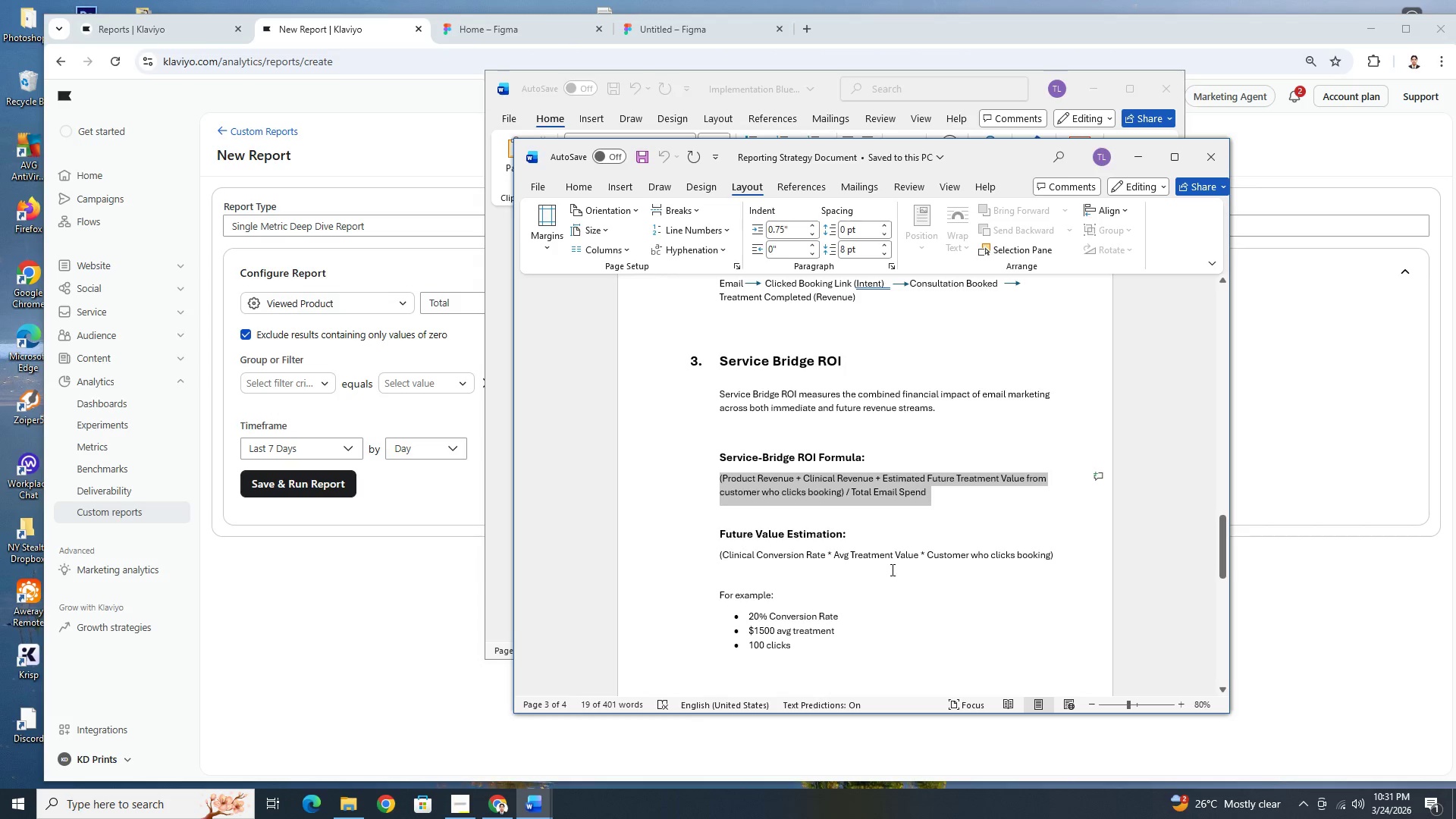 
double_click([944, 561])
 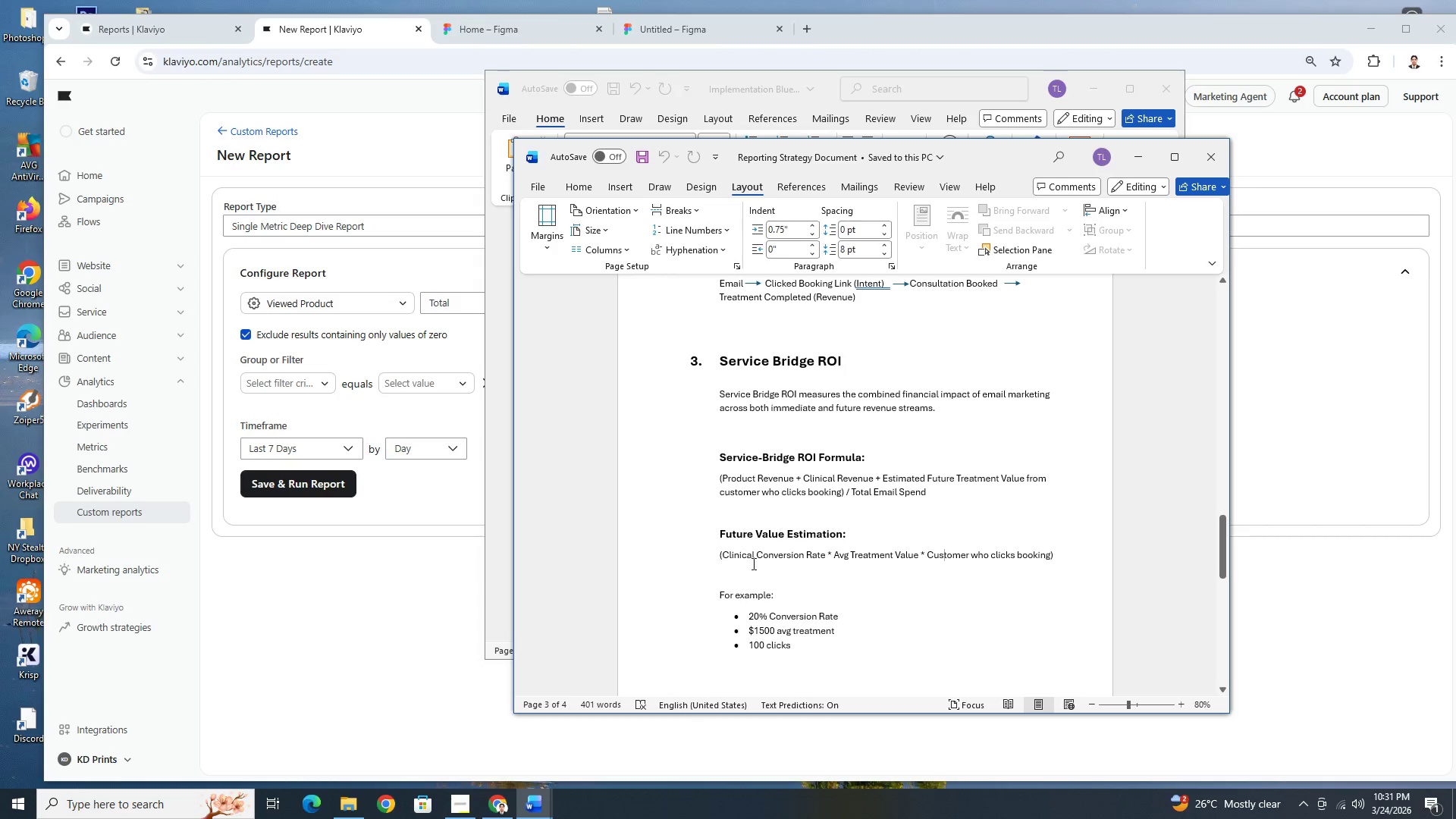 
key(Alt+AltLeft)
 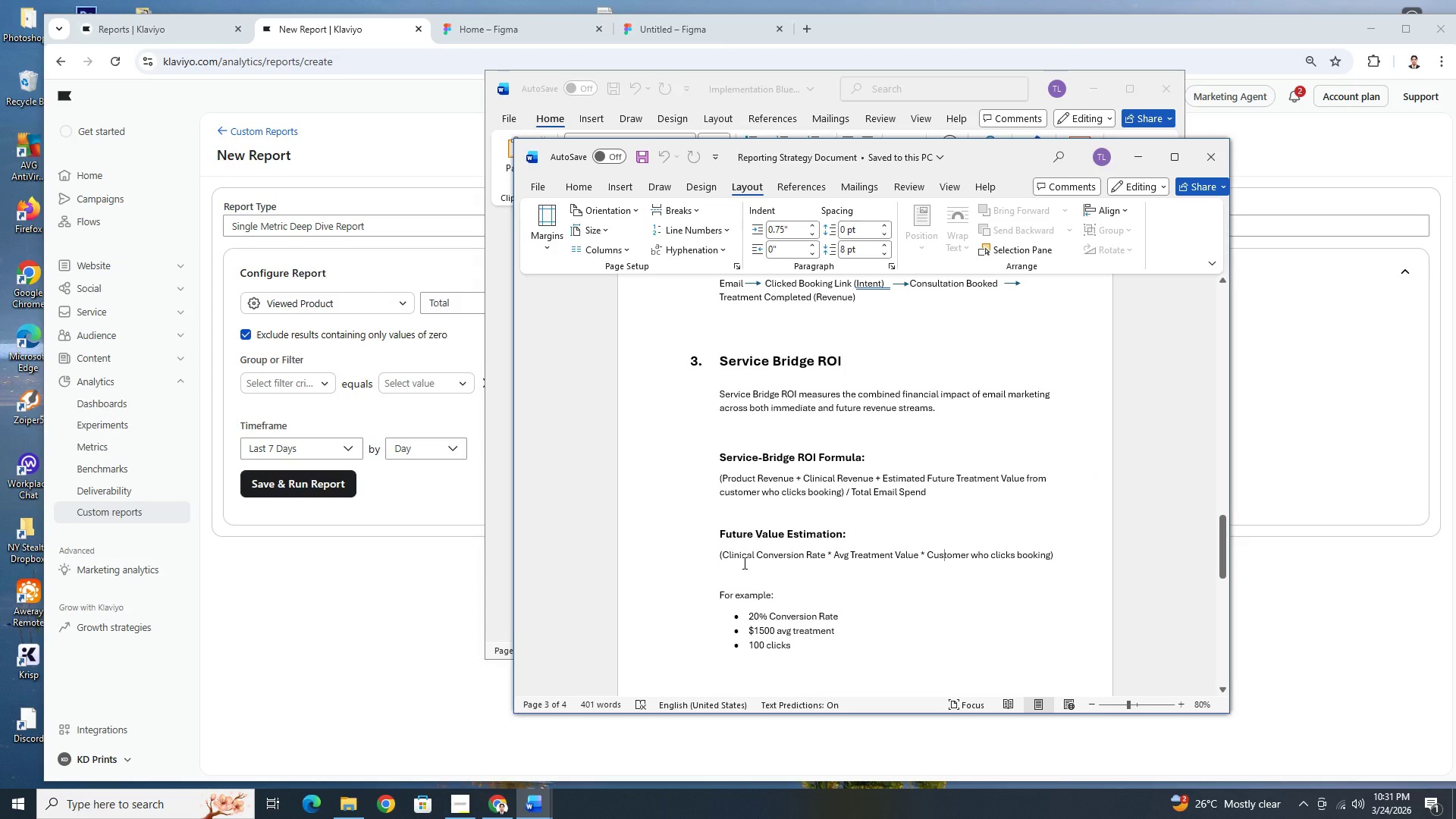 
key(Alt+Tab)
 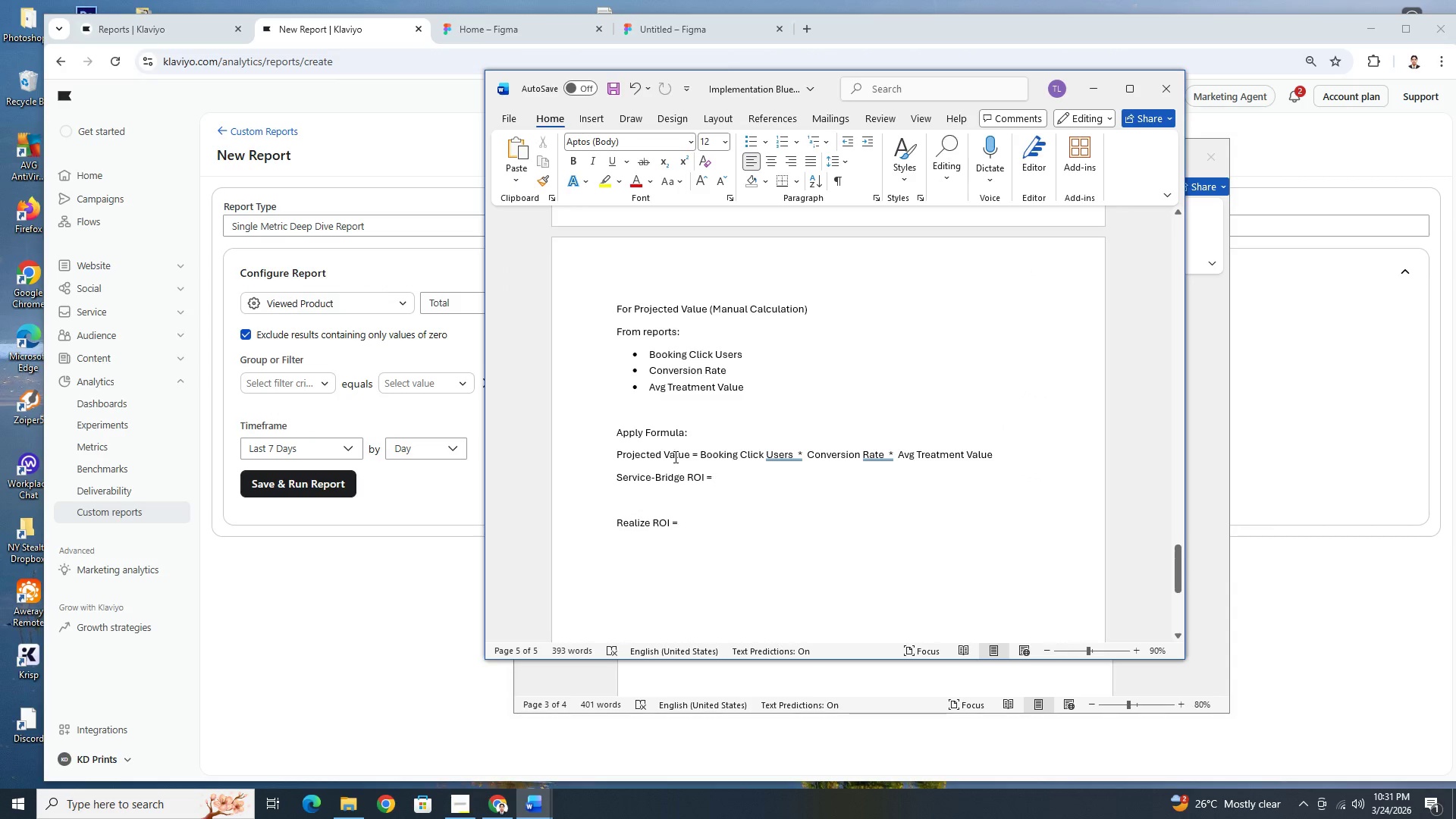 
key(Alt+AltLeft)
 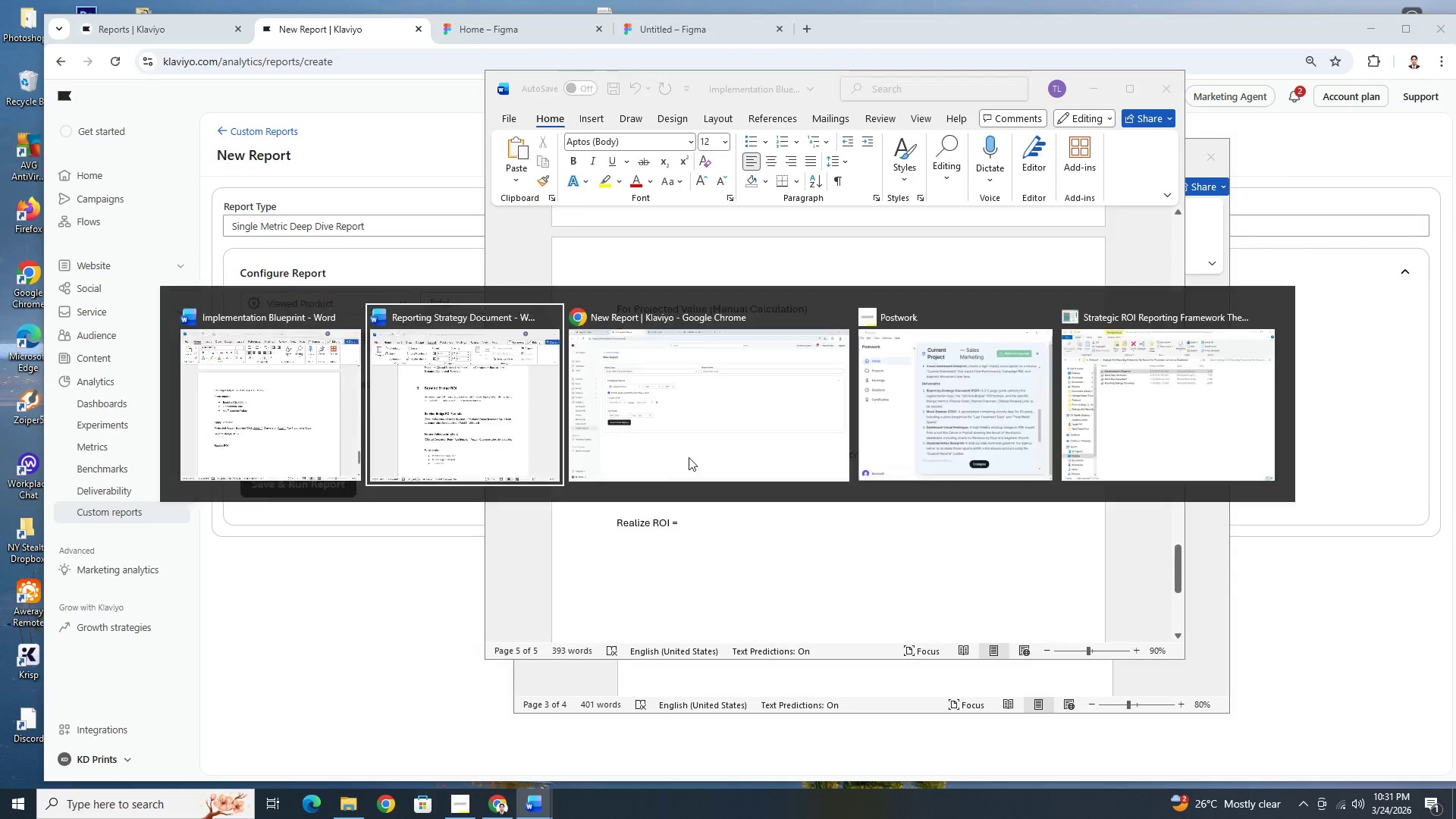 
key(Alt+Tab)
 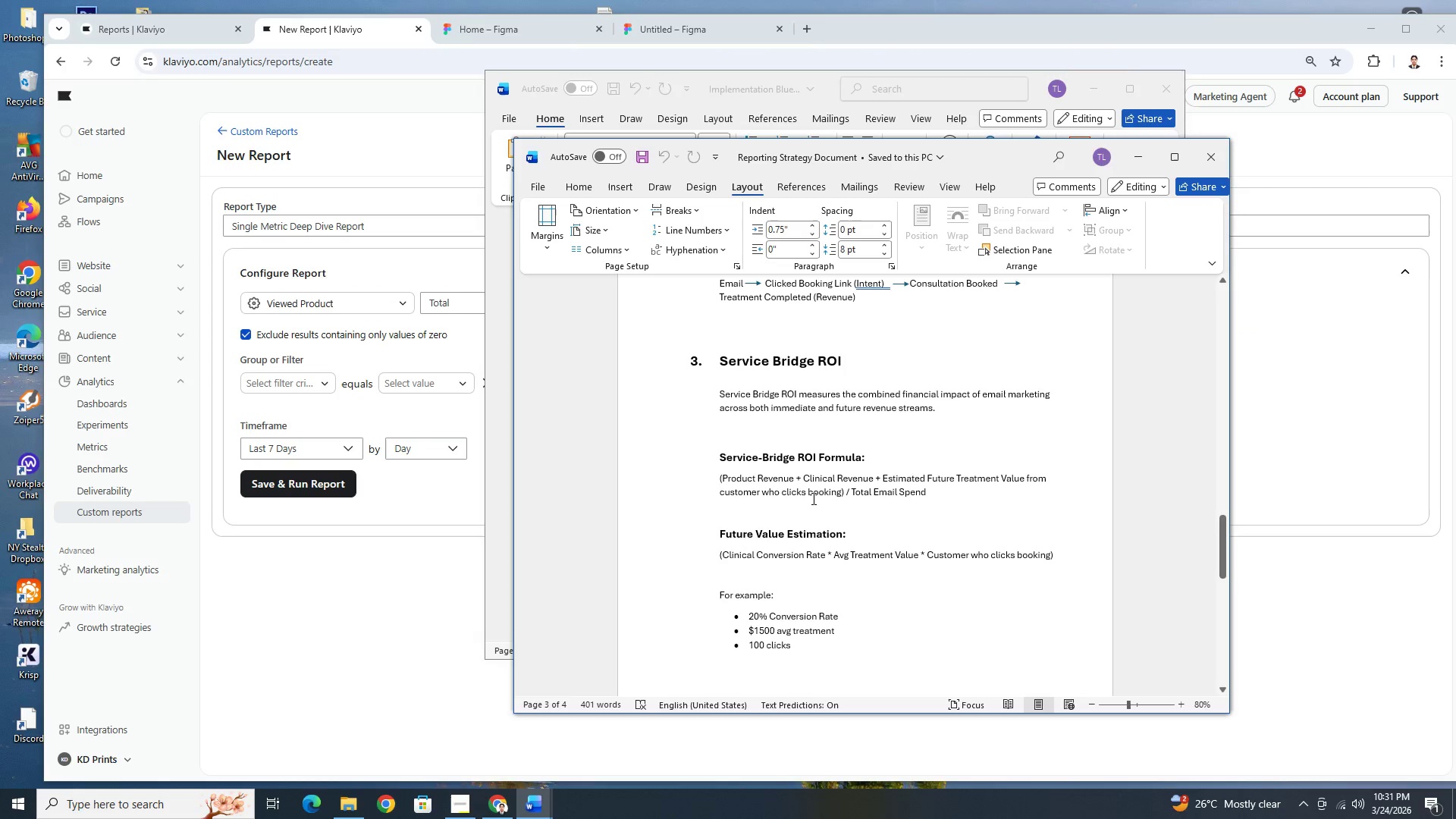 
key(Alt+AltLeft)
 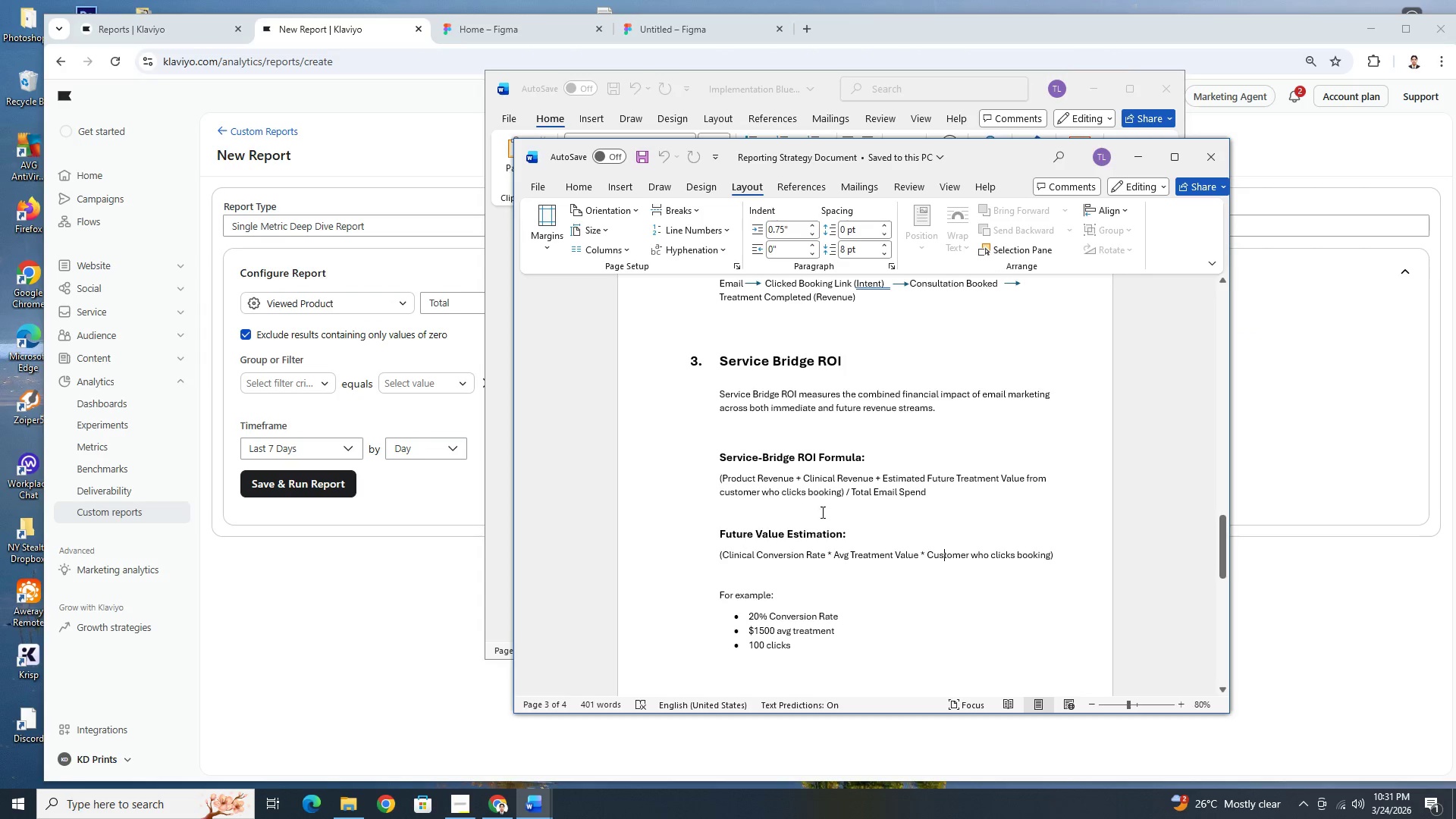 
key(Alt+Tab)
 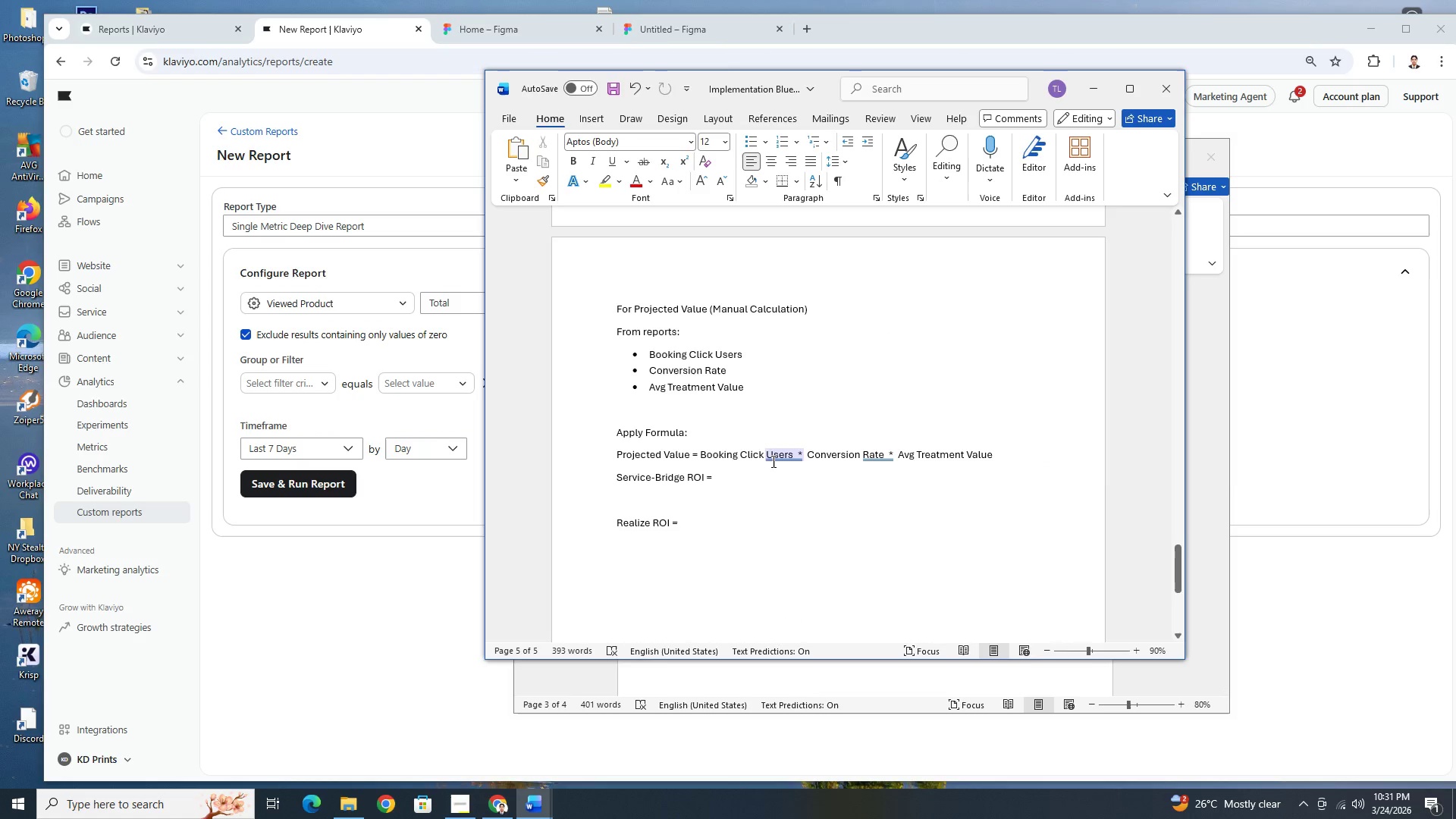 
key(Alt+AltLeft)
 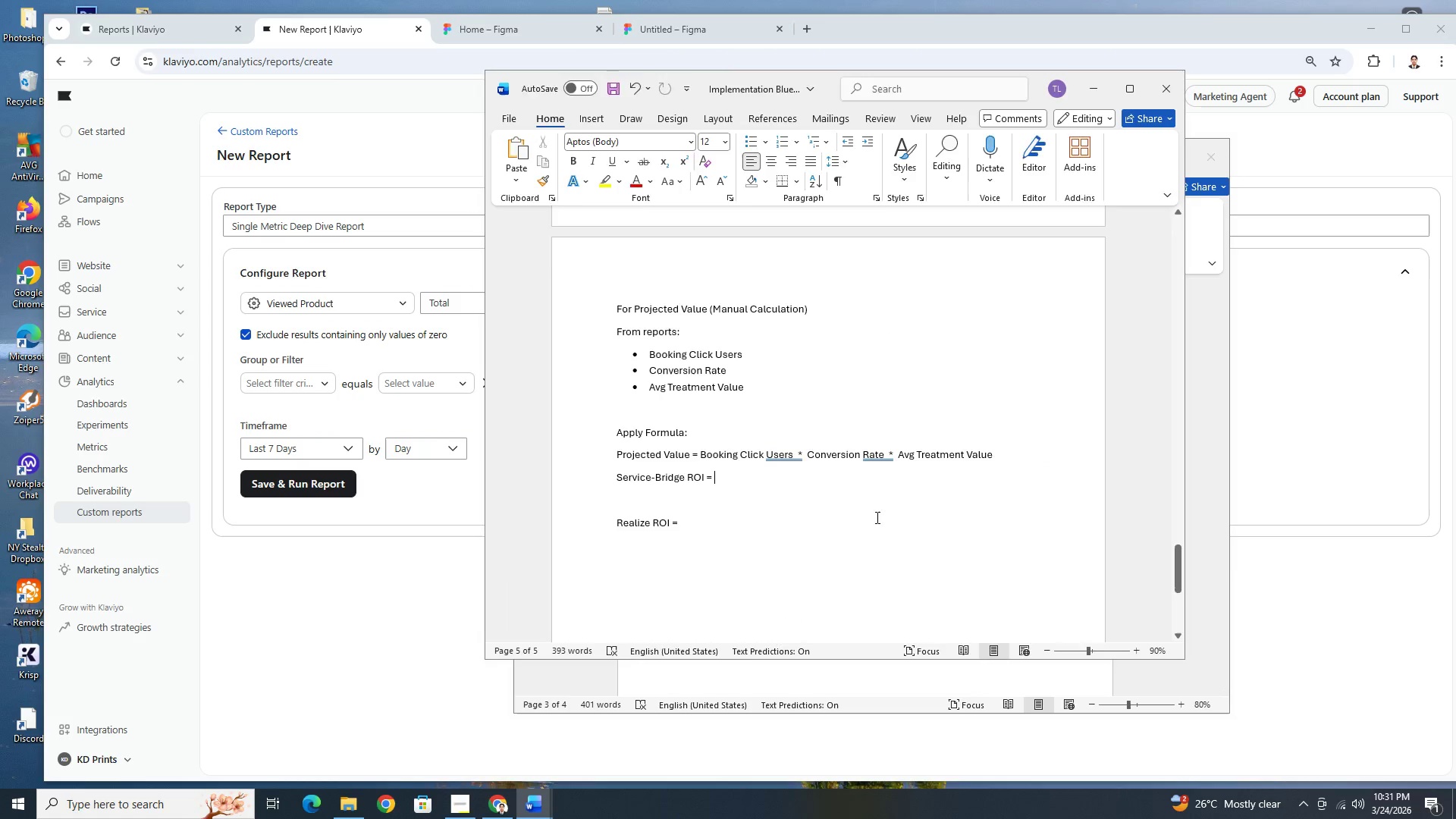 
key(Alt+Tab)
 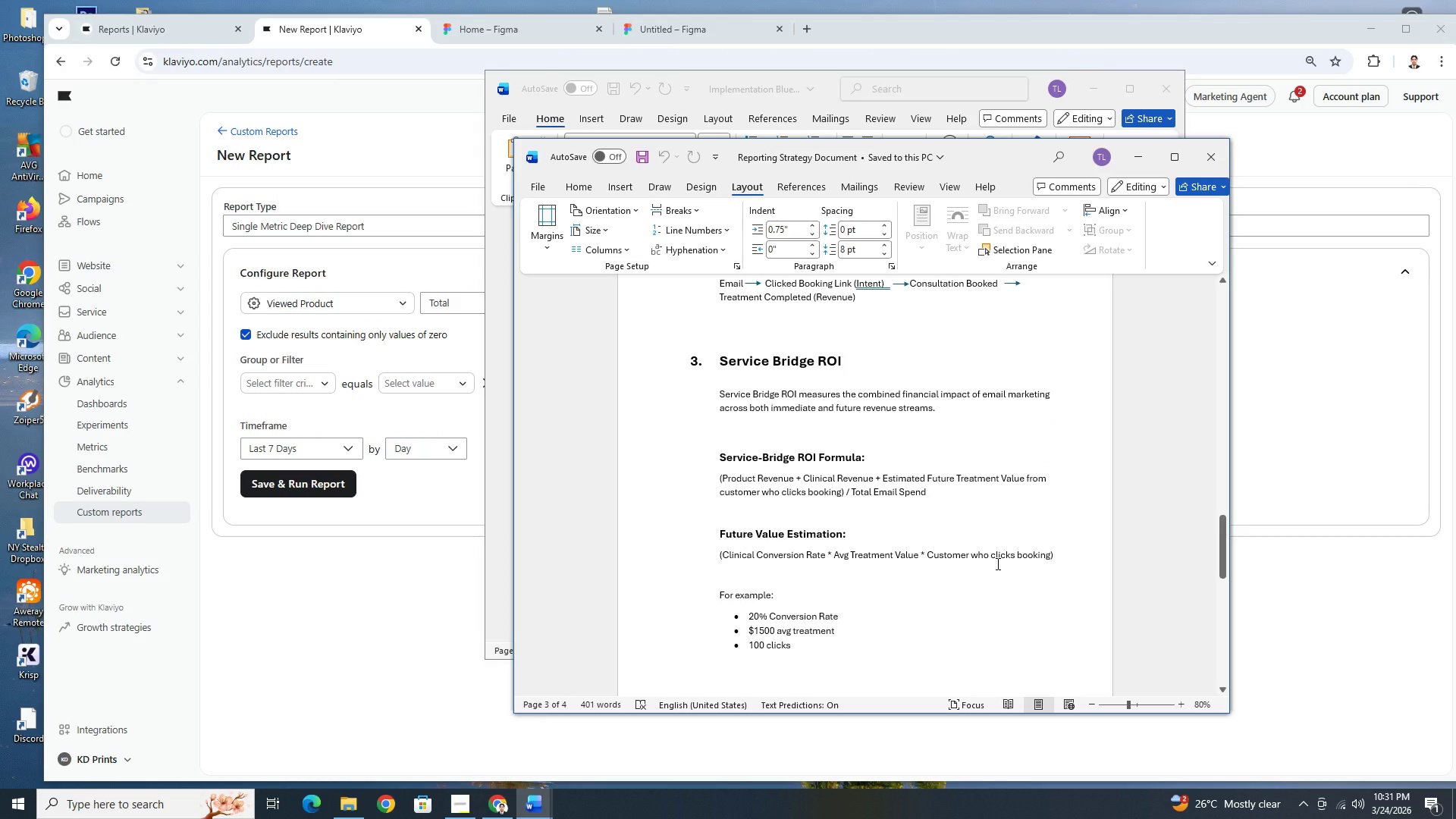 
key(Alt+AltLeft)
 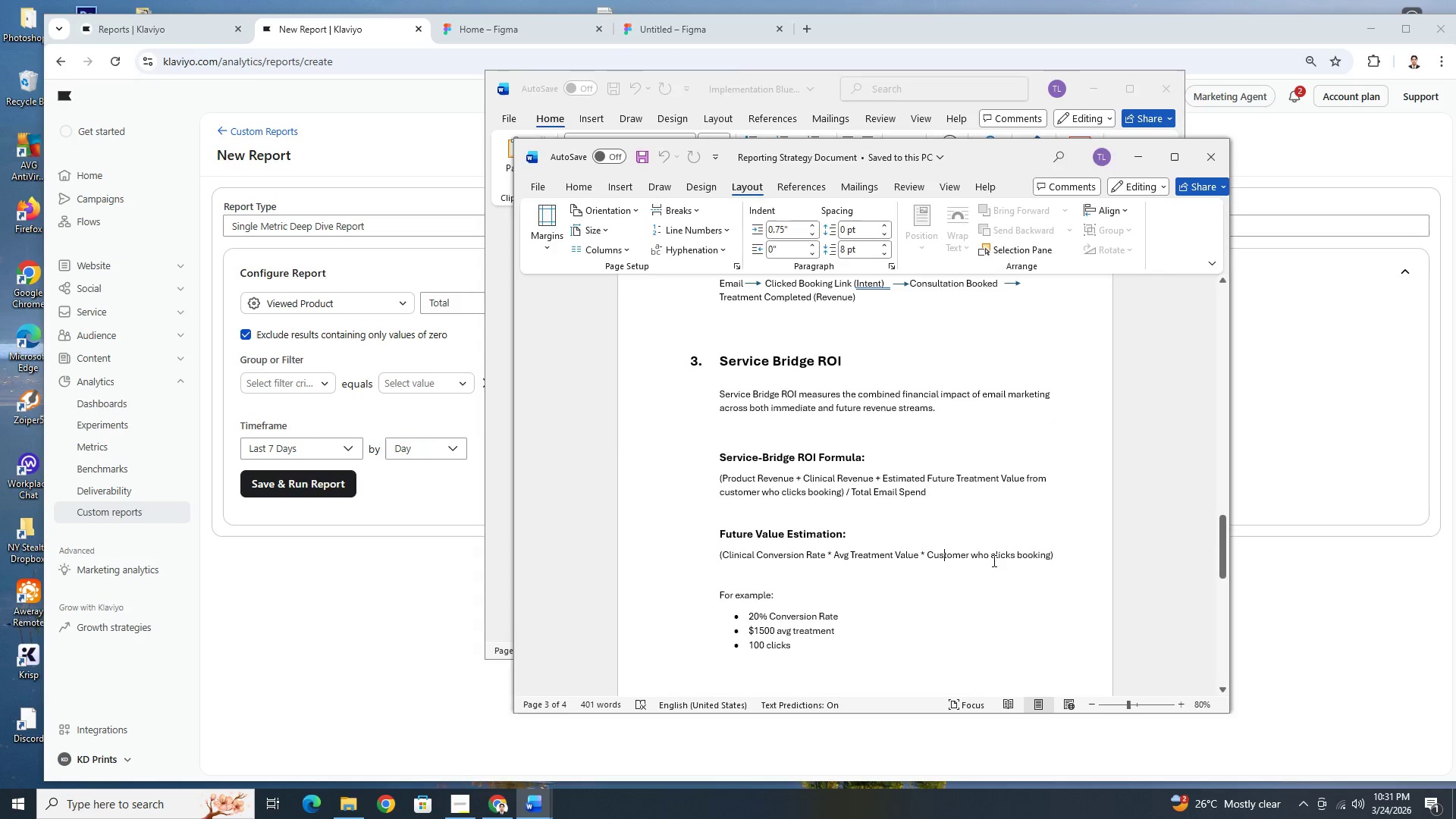 
key(Alt+Tab)
 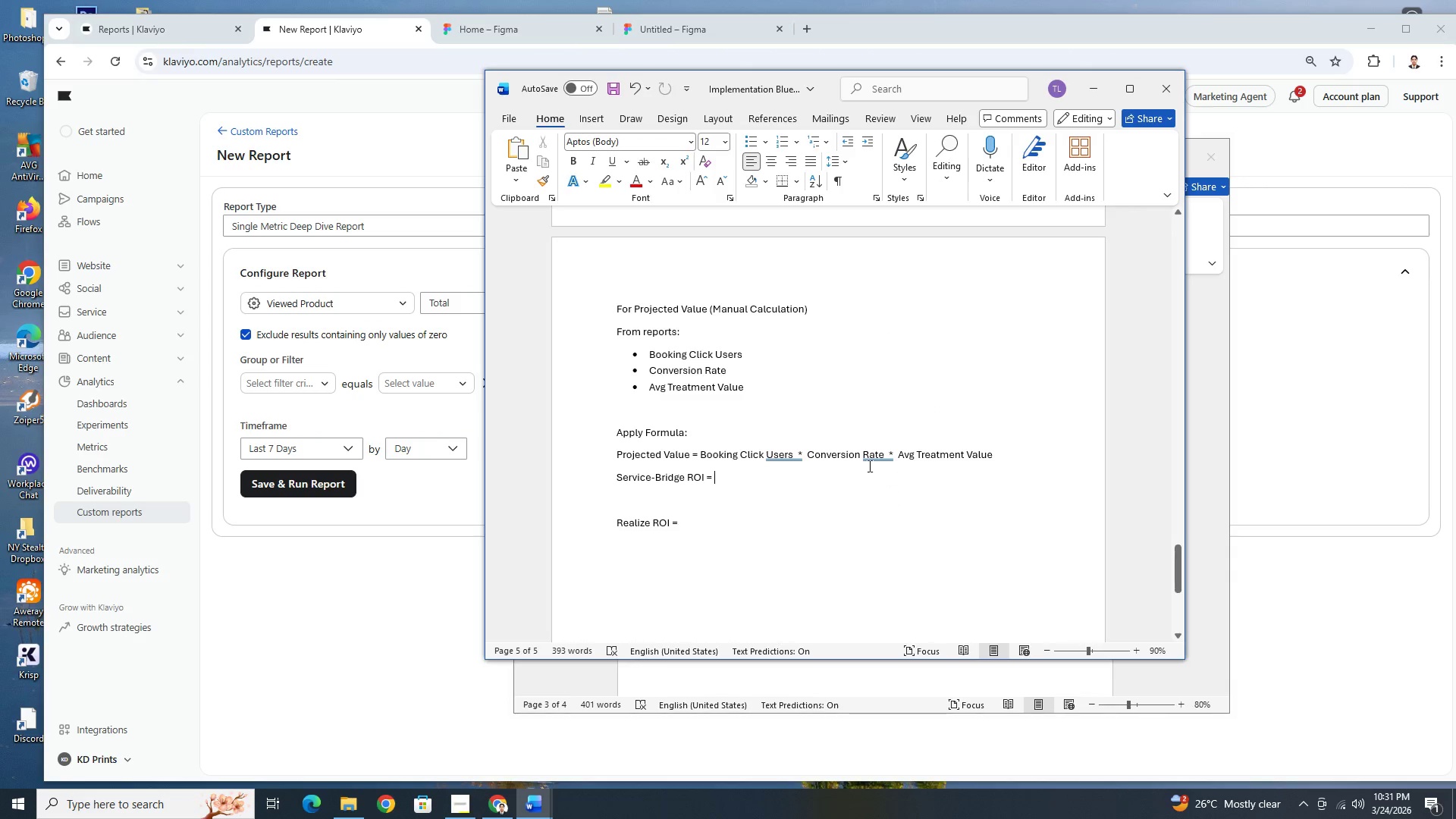 
key(Alt+AltLeft)
 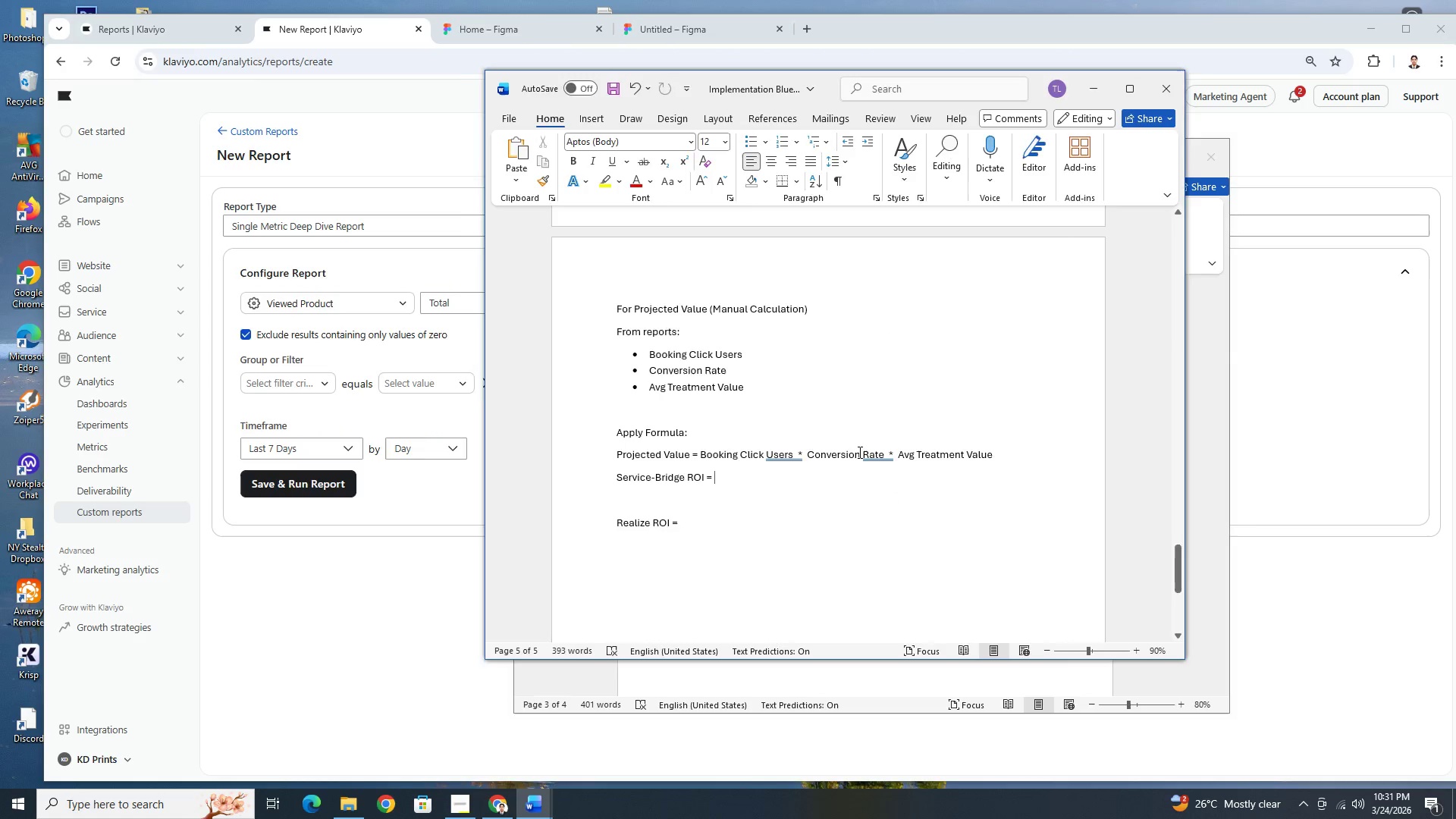 
key(Alt+Tab)
 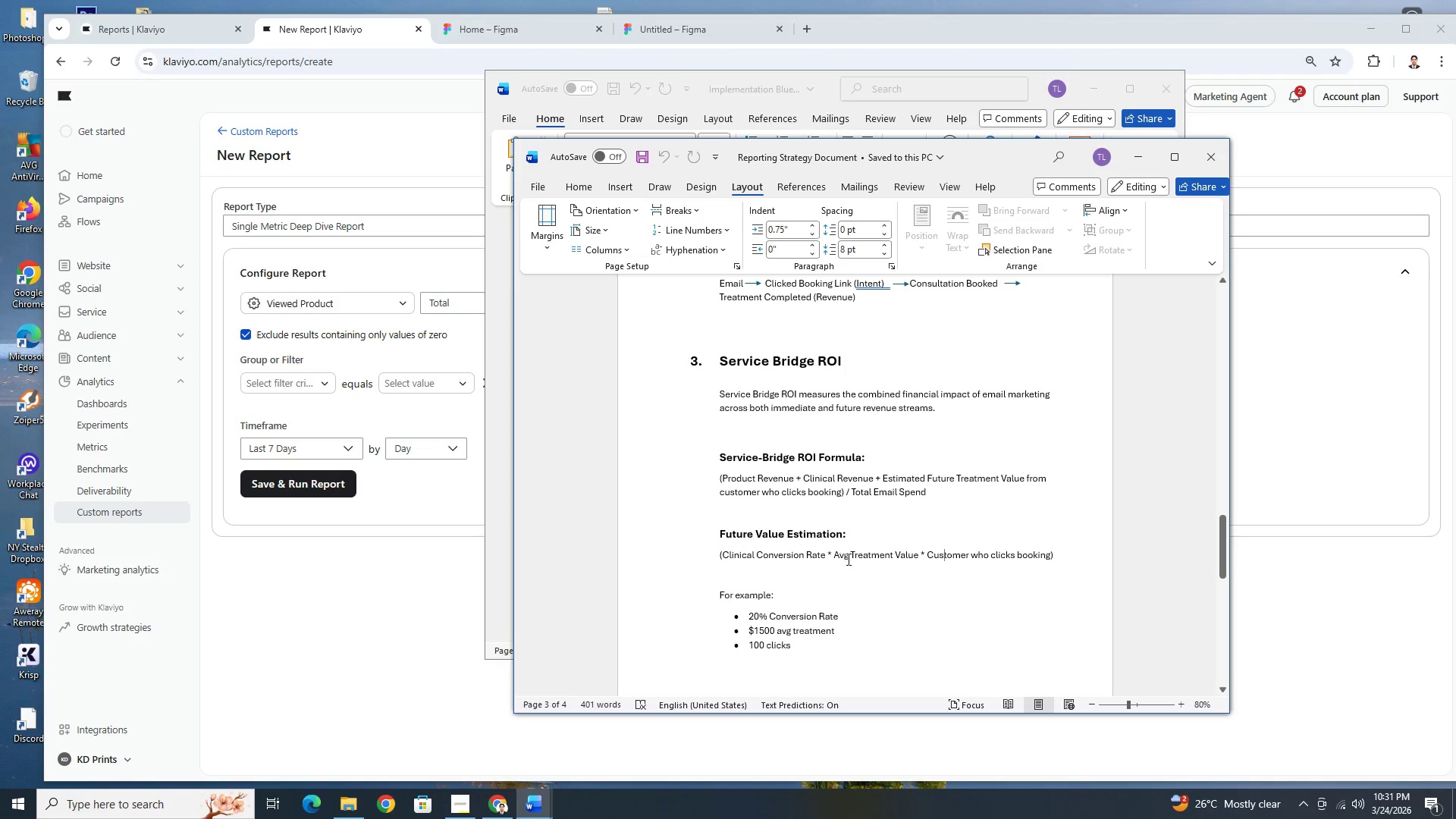 
key(Alt+AltLeft)
 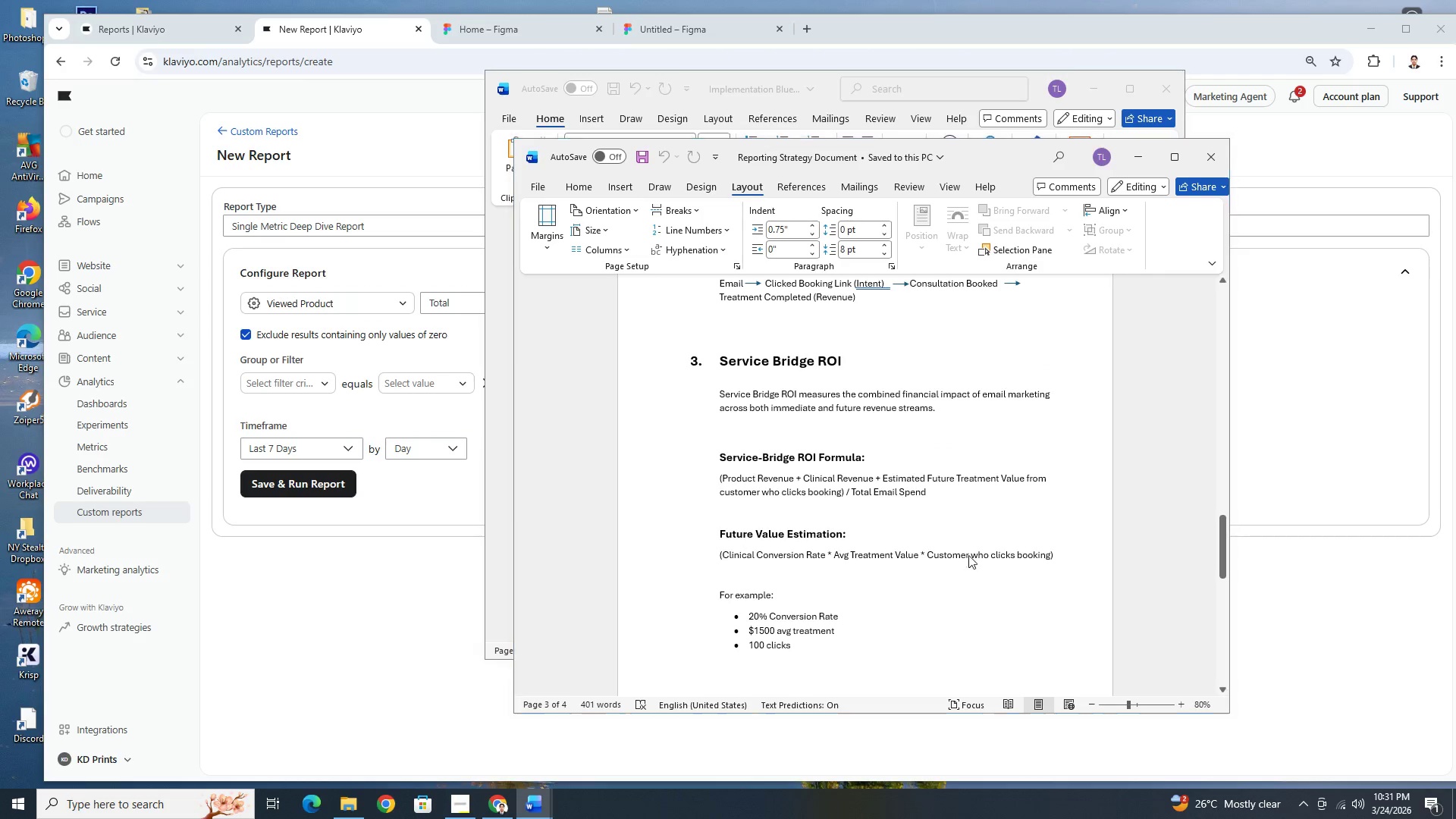 
key(Alt+Tab)
 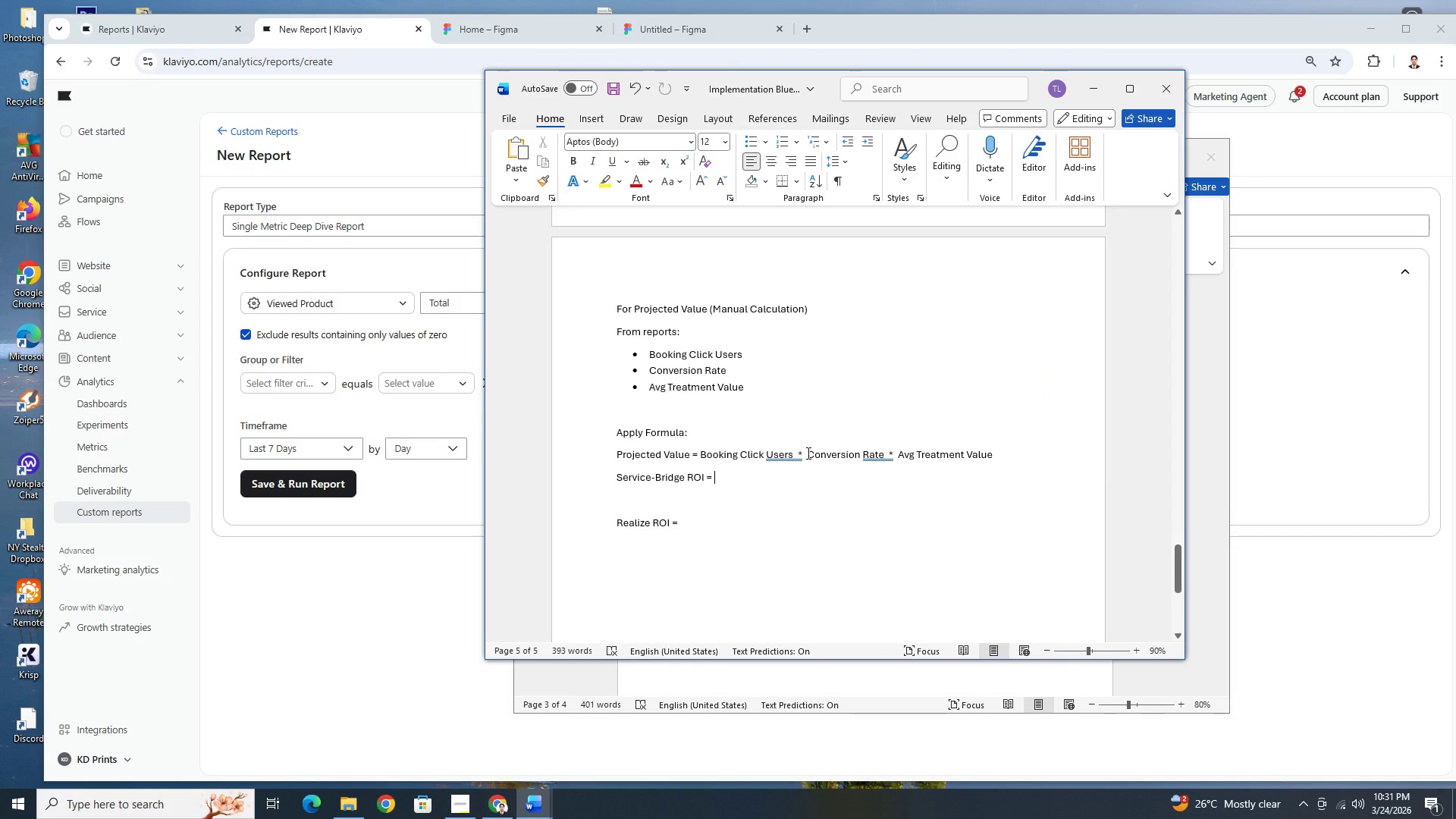 
left_click([766, 535])
 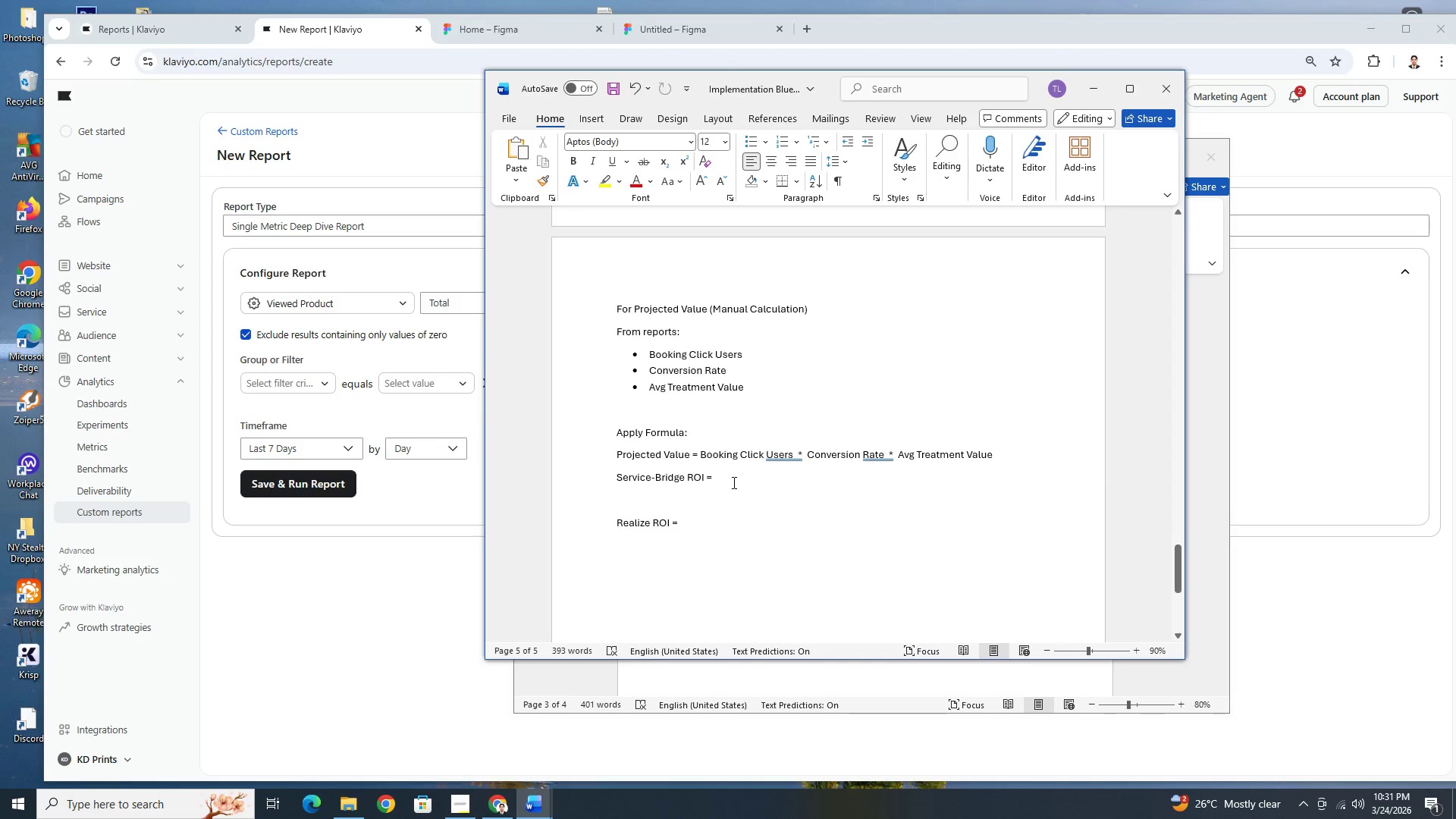 
left_click([735, 478])
 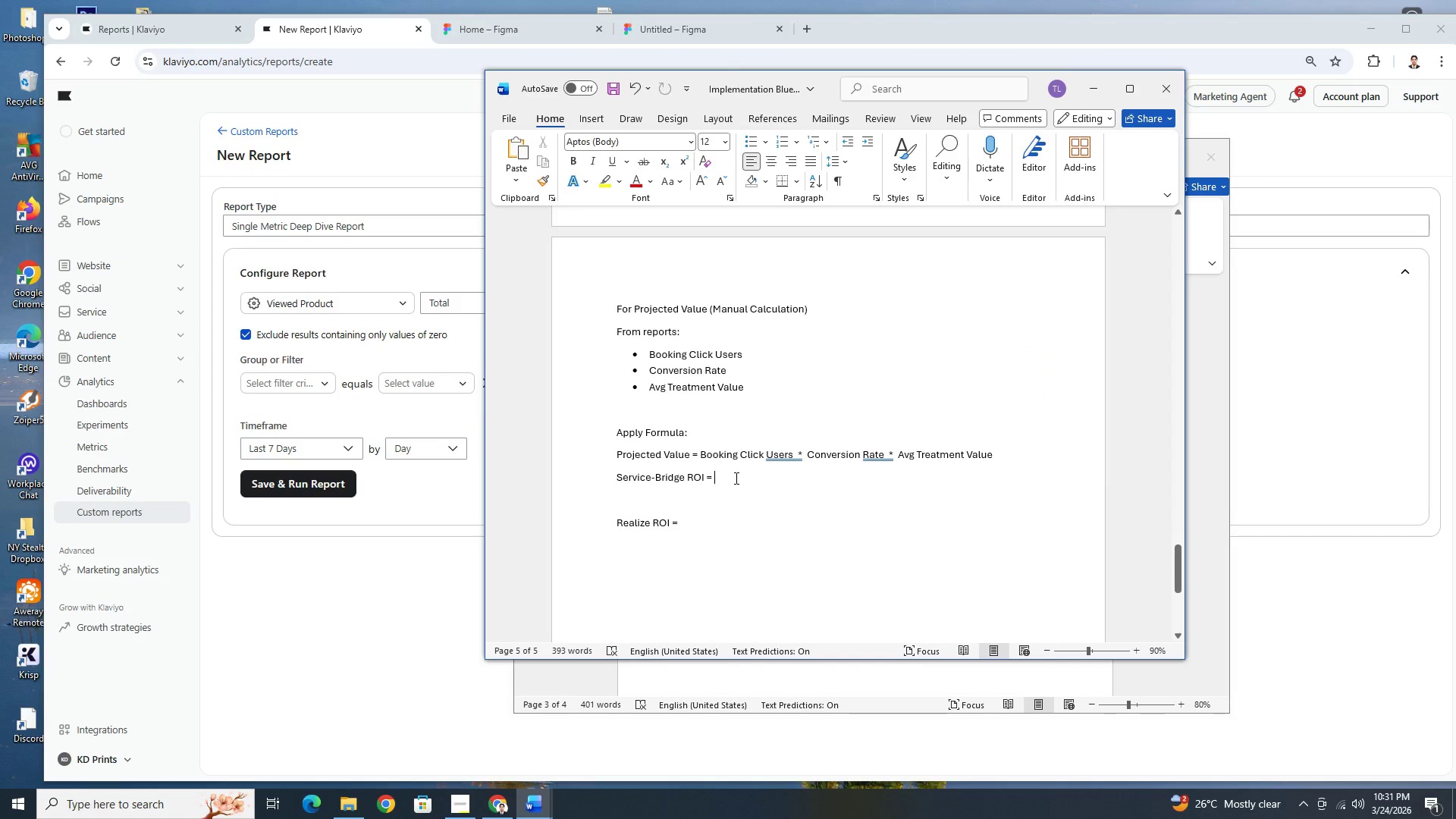 
key(Control+ControlLeft)
 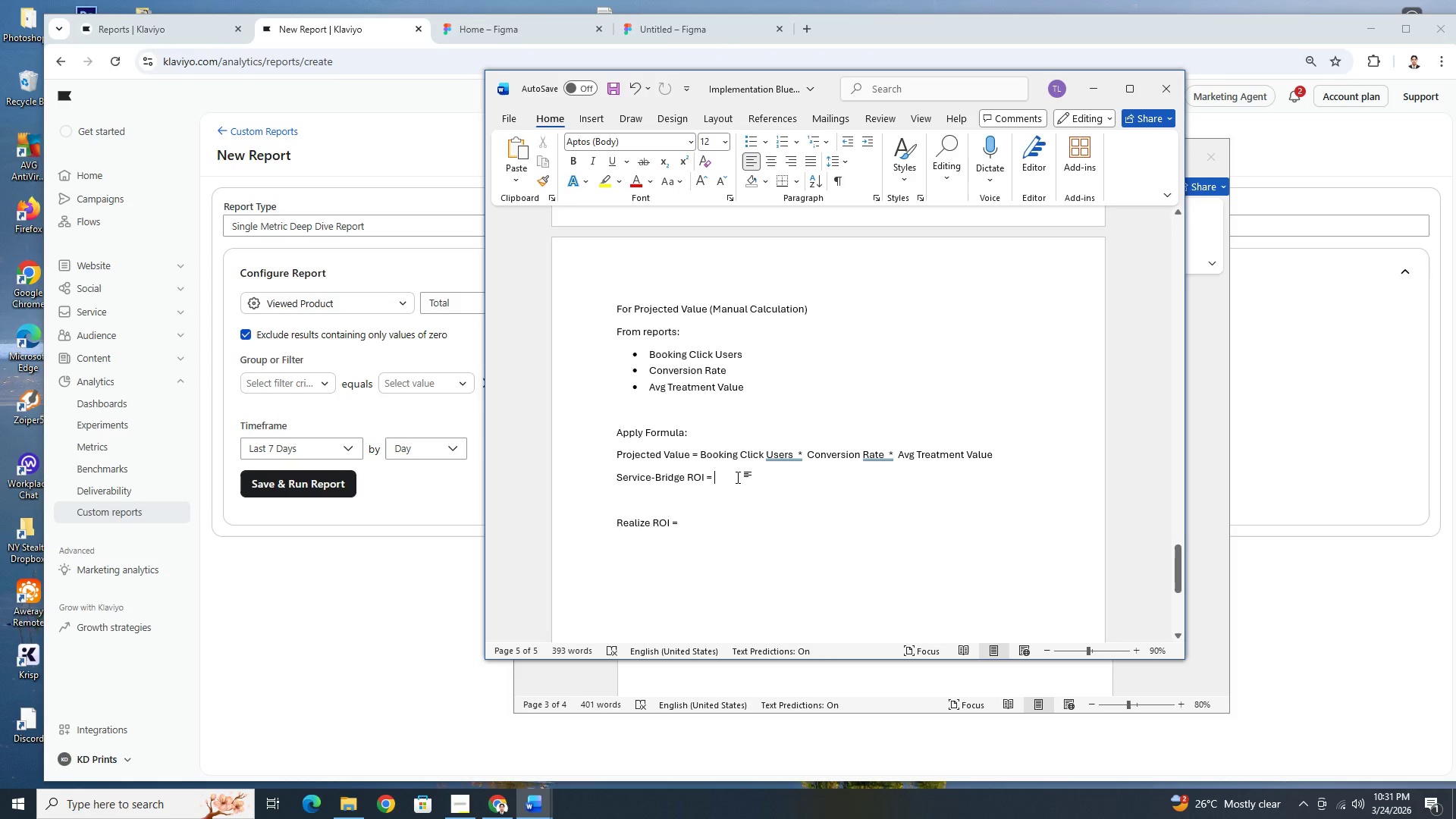 
key(Control+V)
 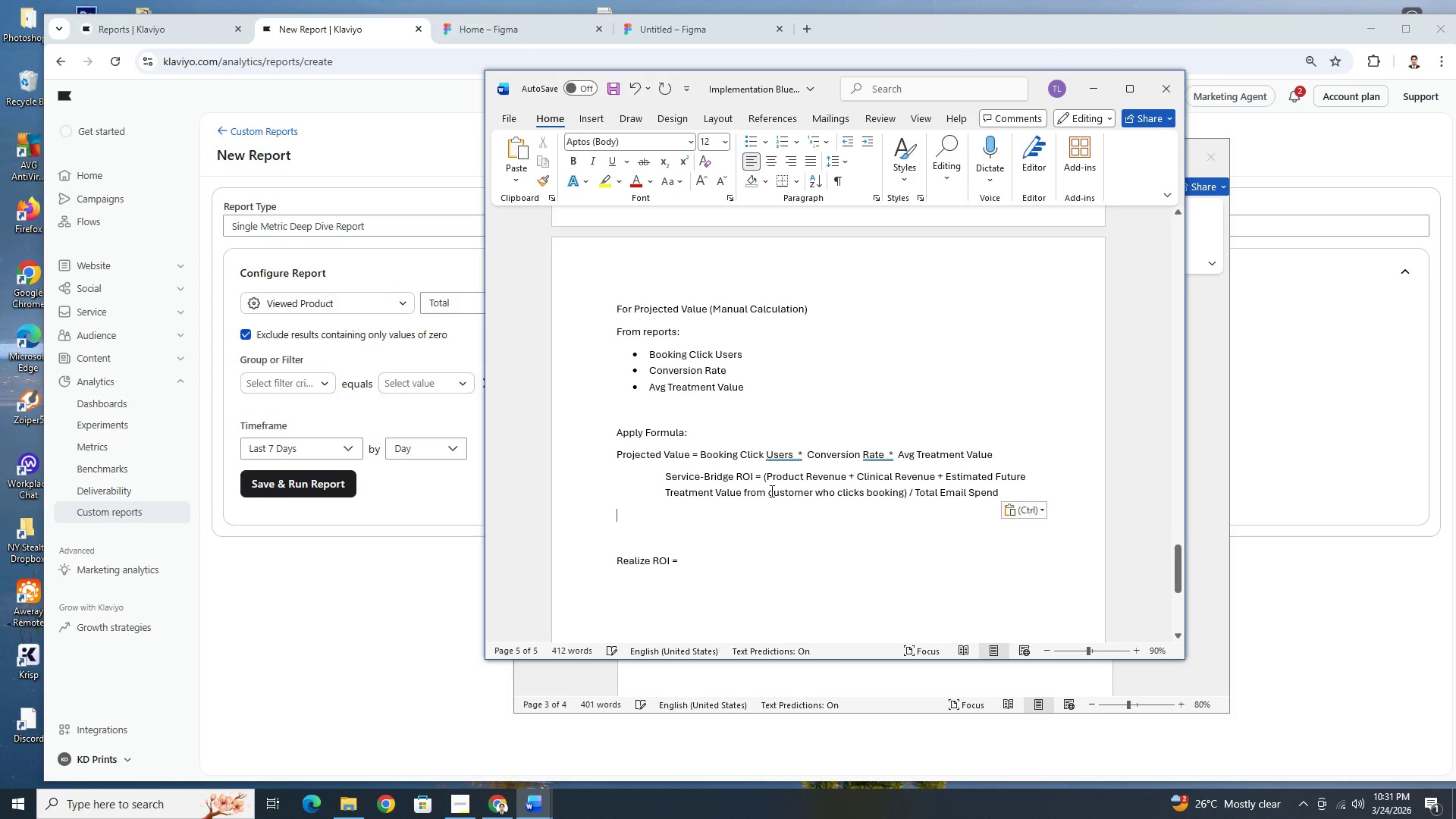 
key(Control+Z)
 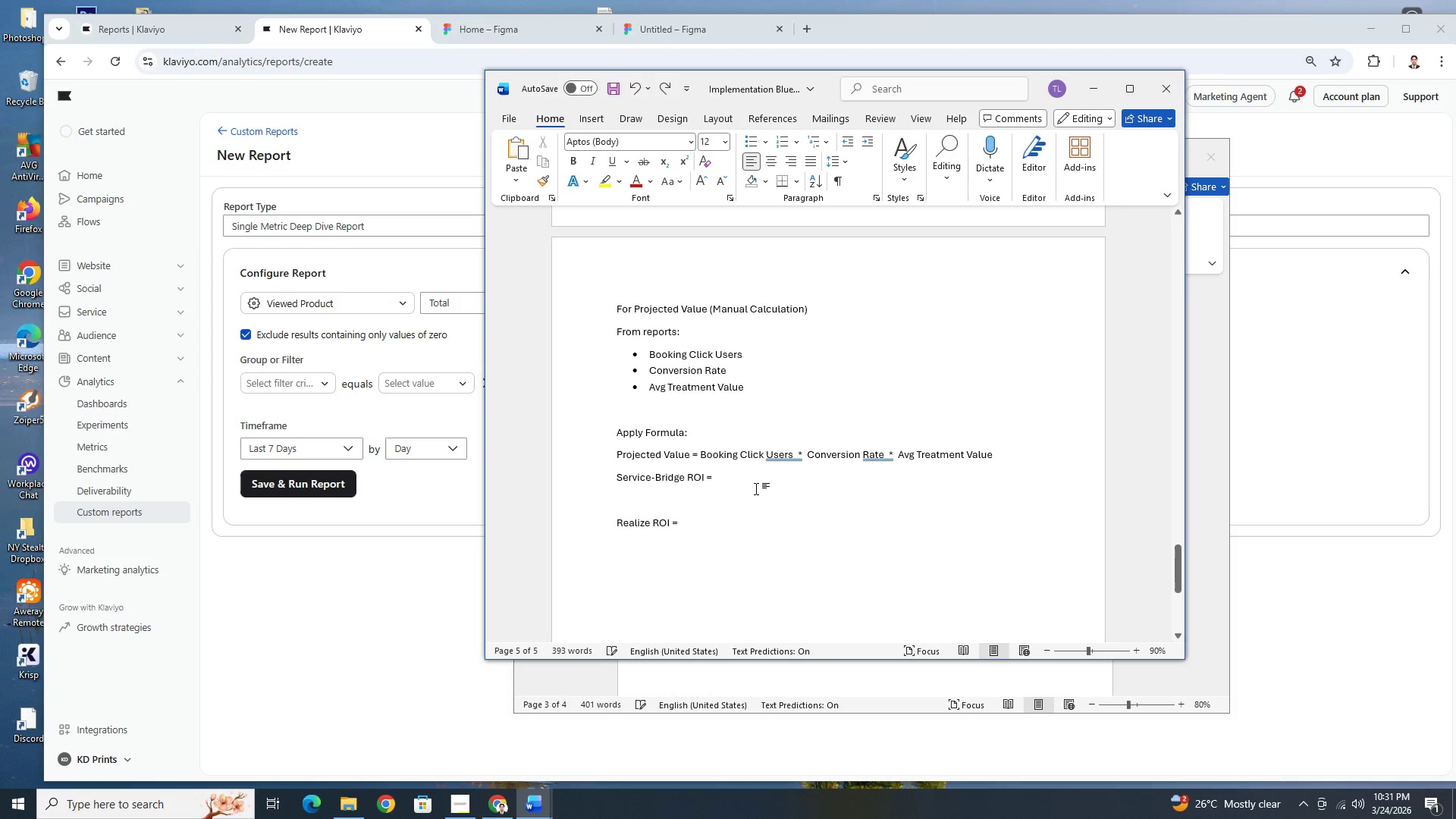 
key(Control+Shift+V)
 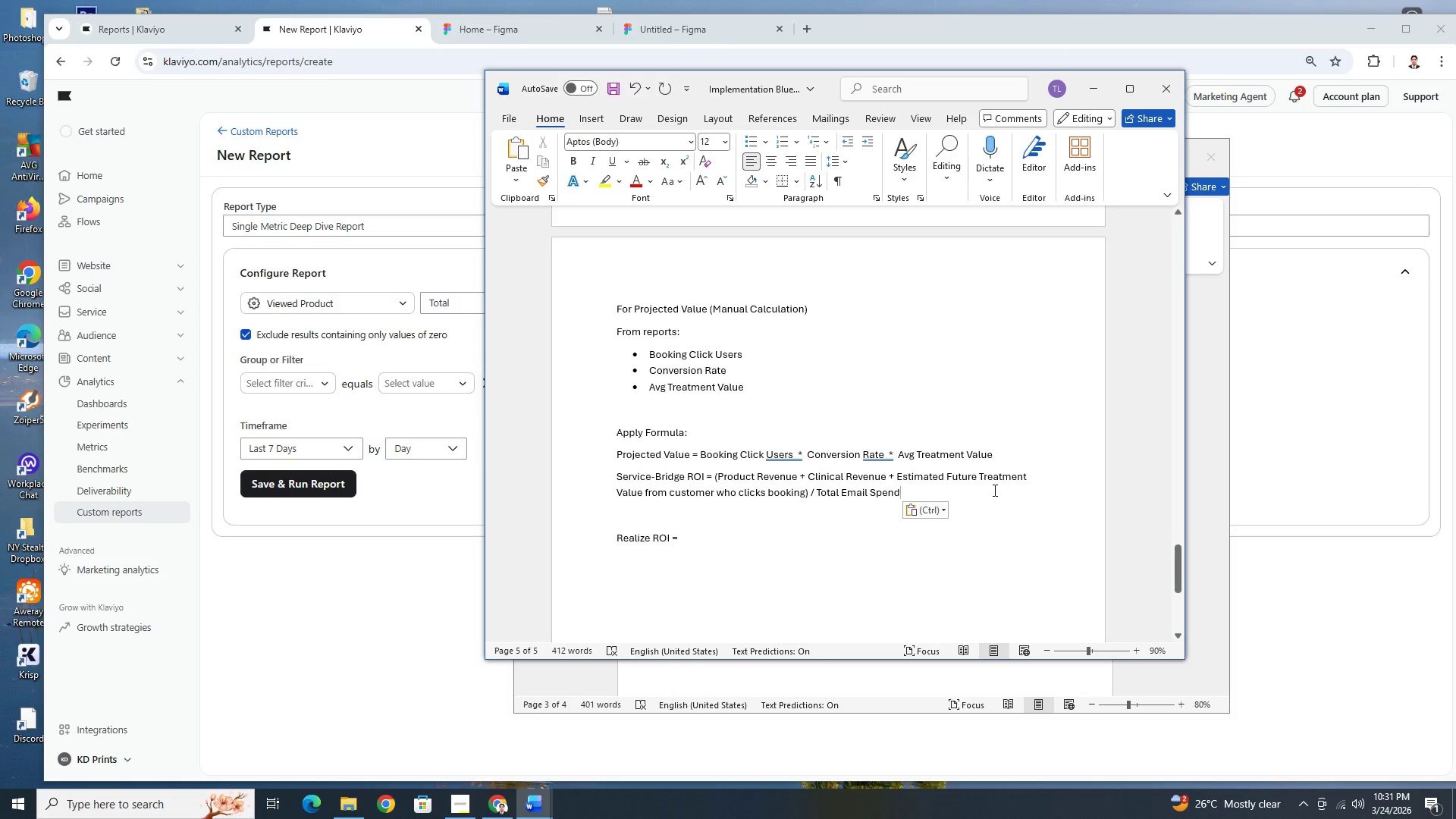 
wait(10.45)
 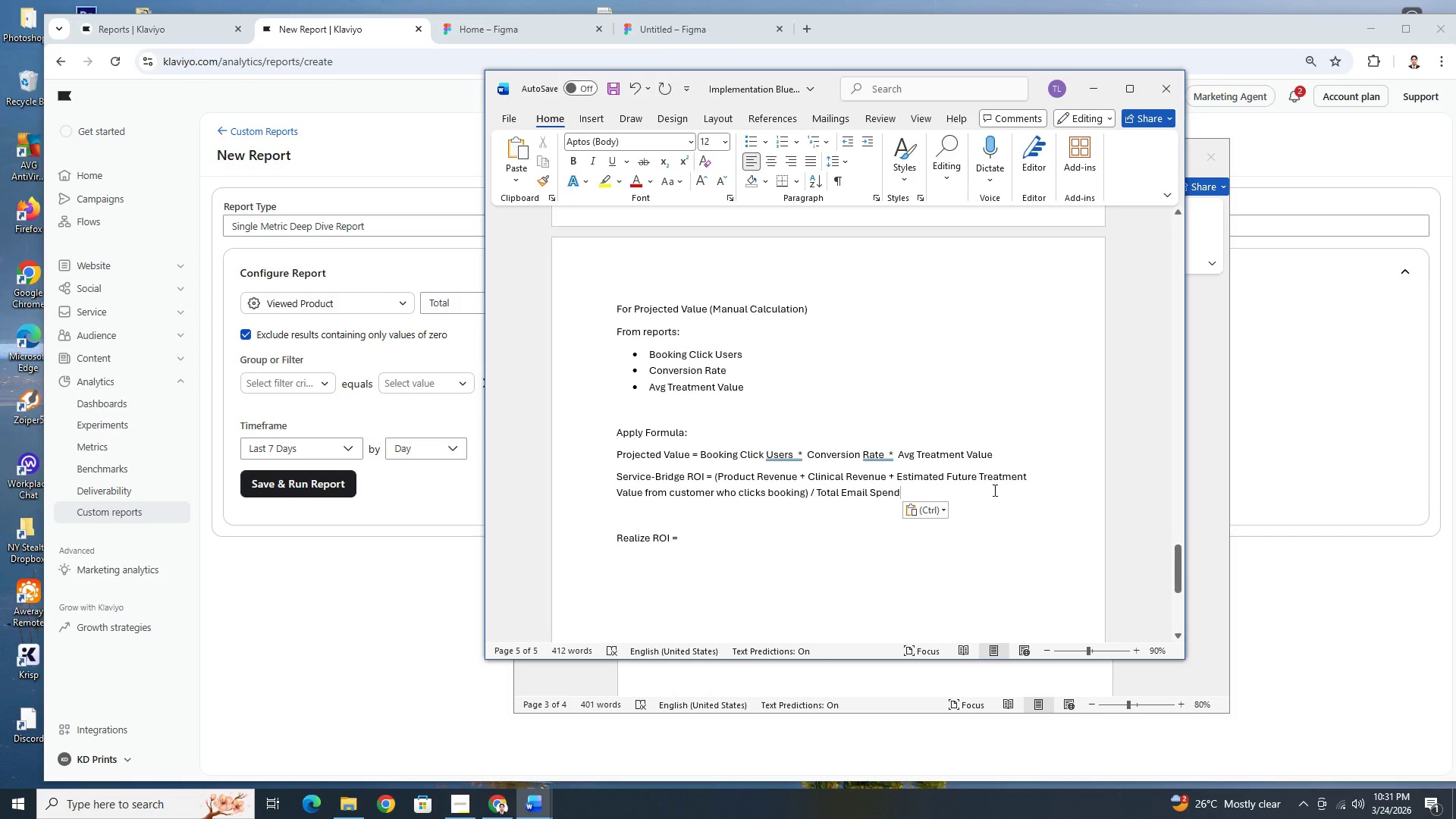 
left_click_drag(start_coordinate=[896, 476], to_coordinate=[1029, 475])
 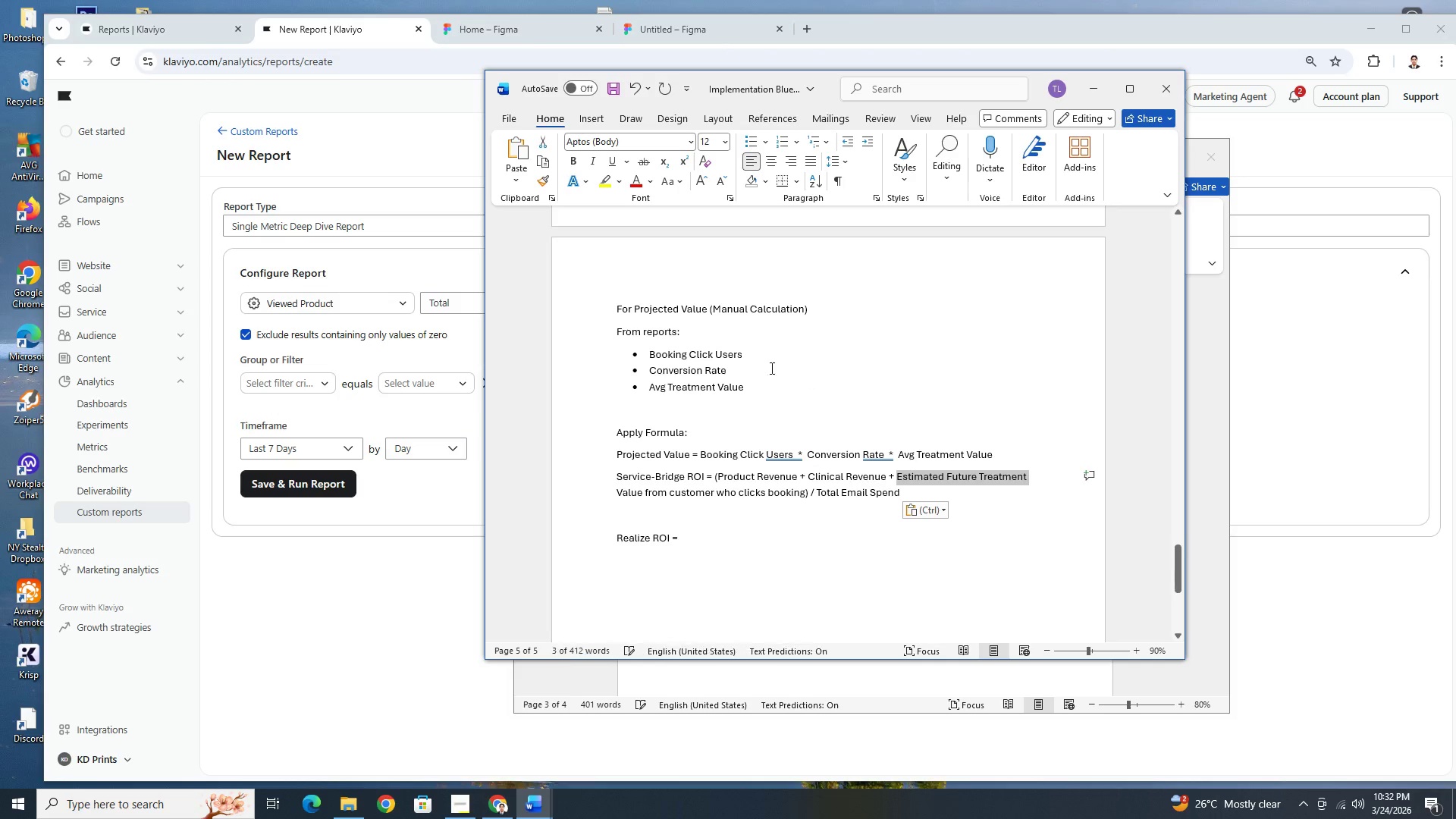 
scroll: coordinate [764, 365], scroll_direction: up, amount: 4.0
 